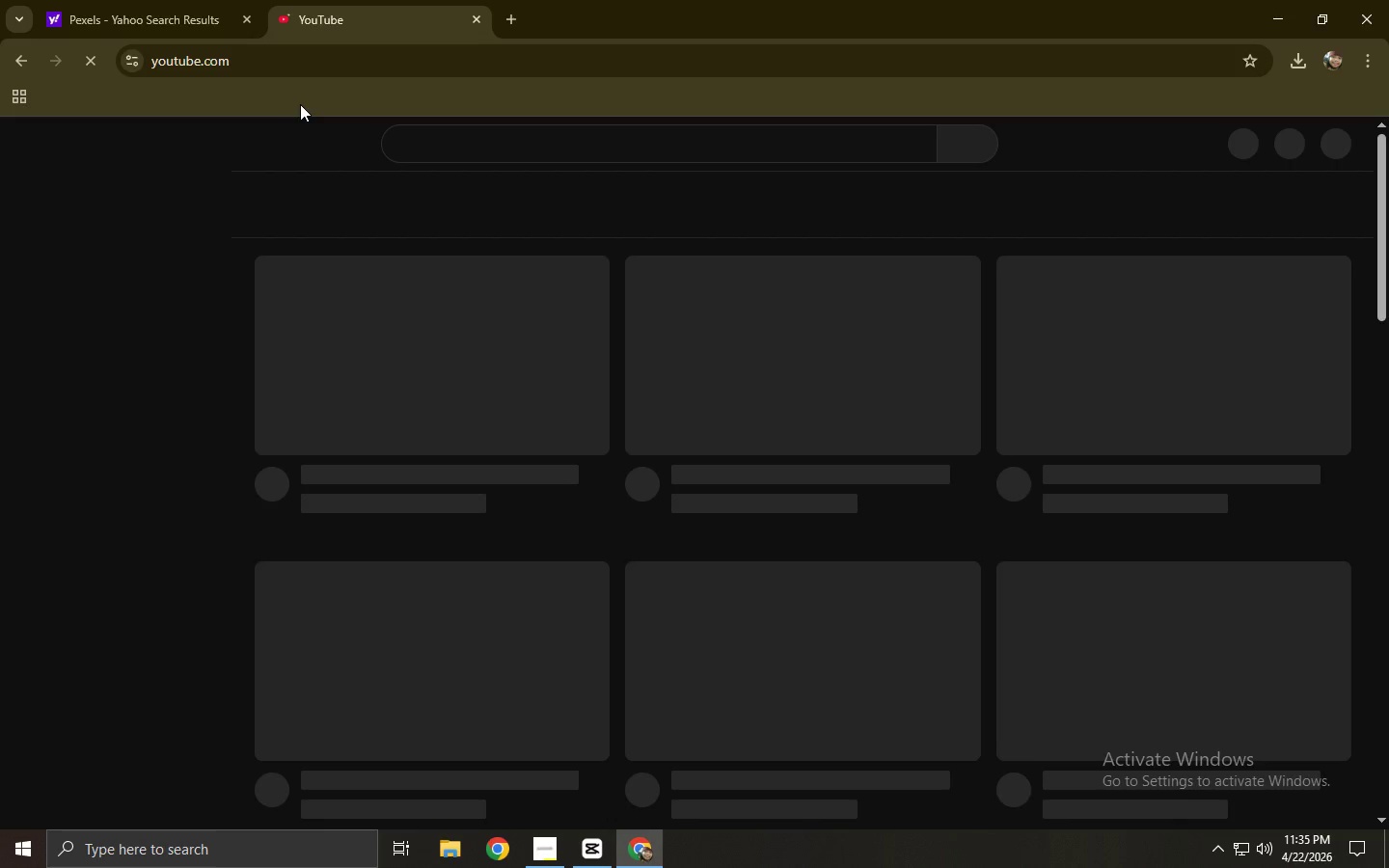 
double_click([443, 141])
 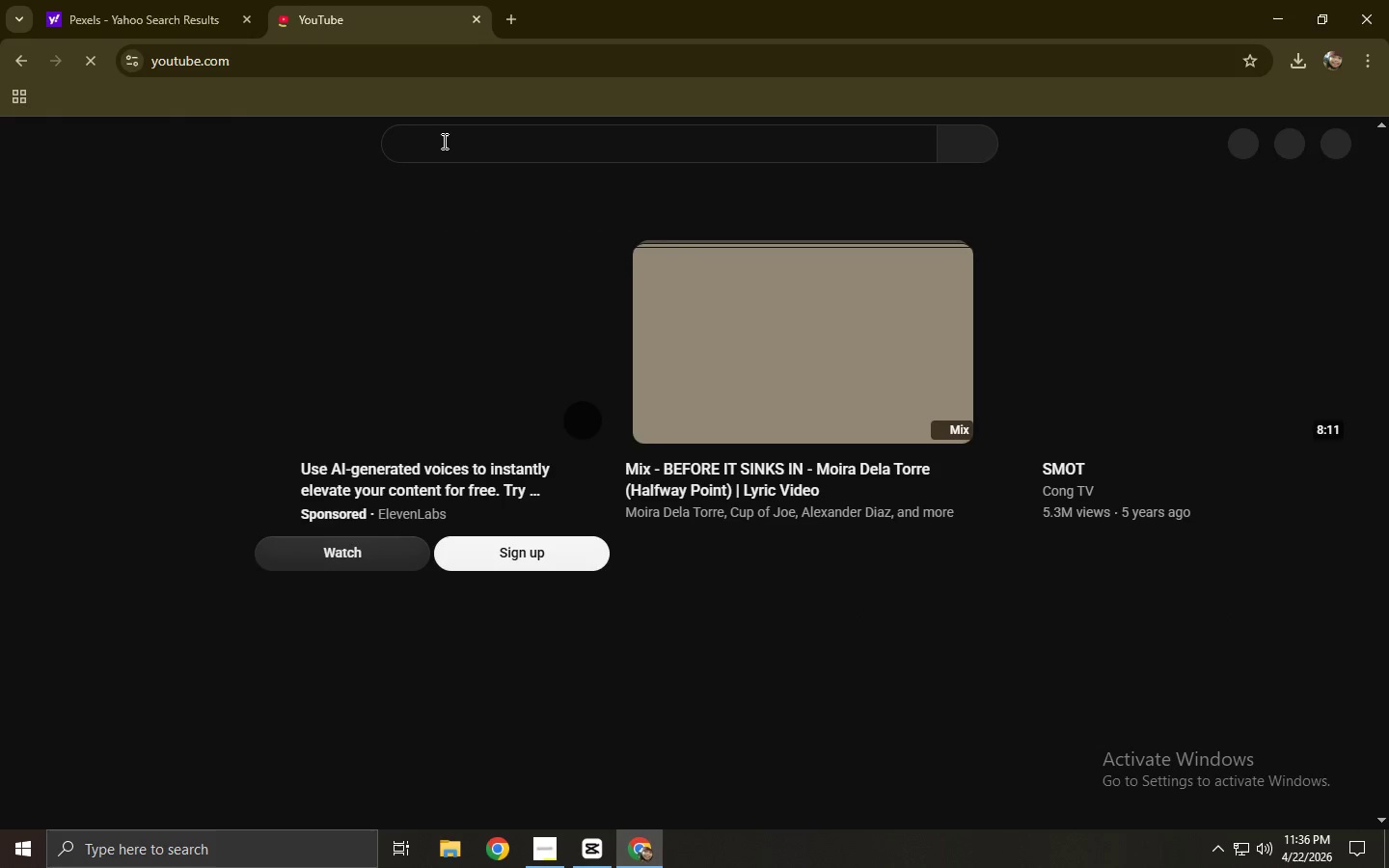 
triple_click([443, 141])
 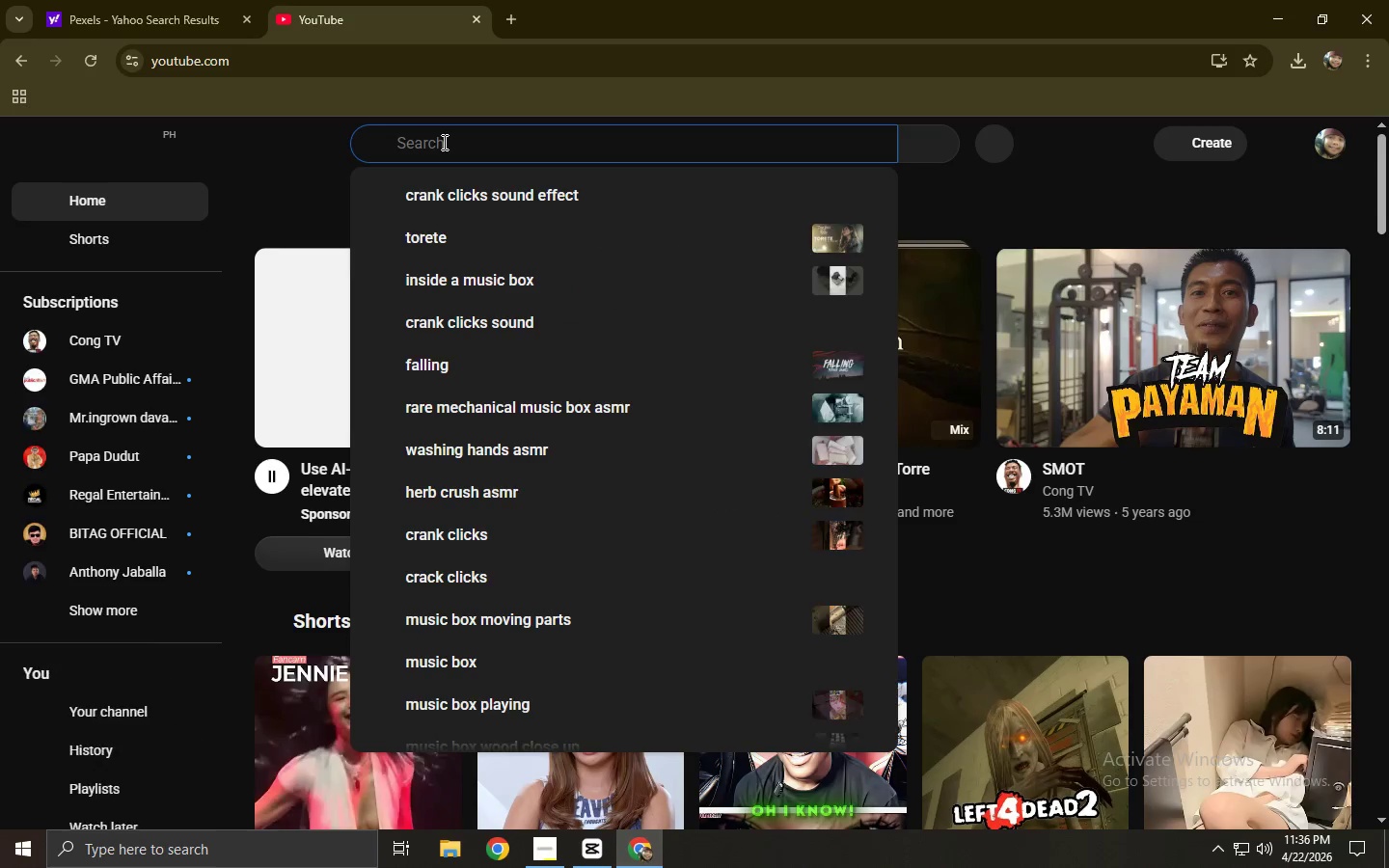 
type(music box layered soflt)
key(Backspace)
type(y)
 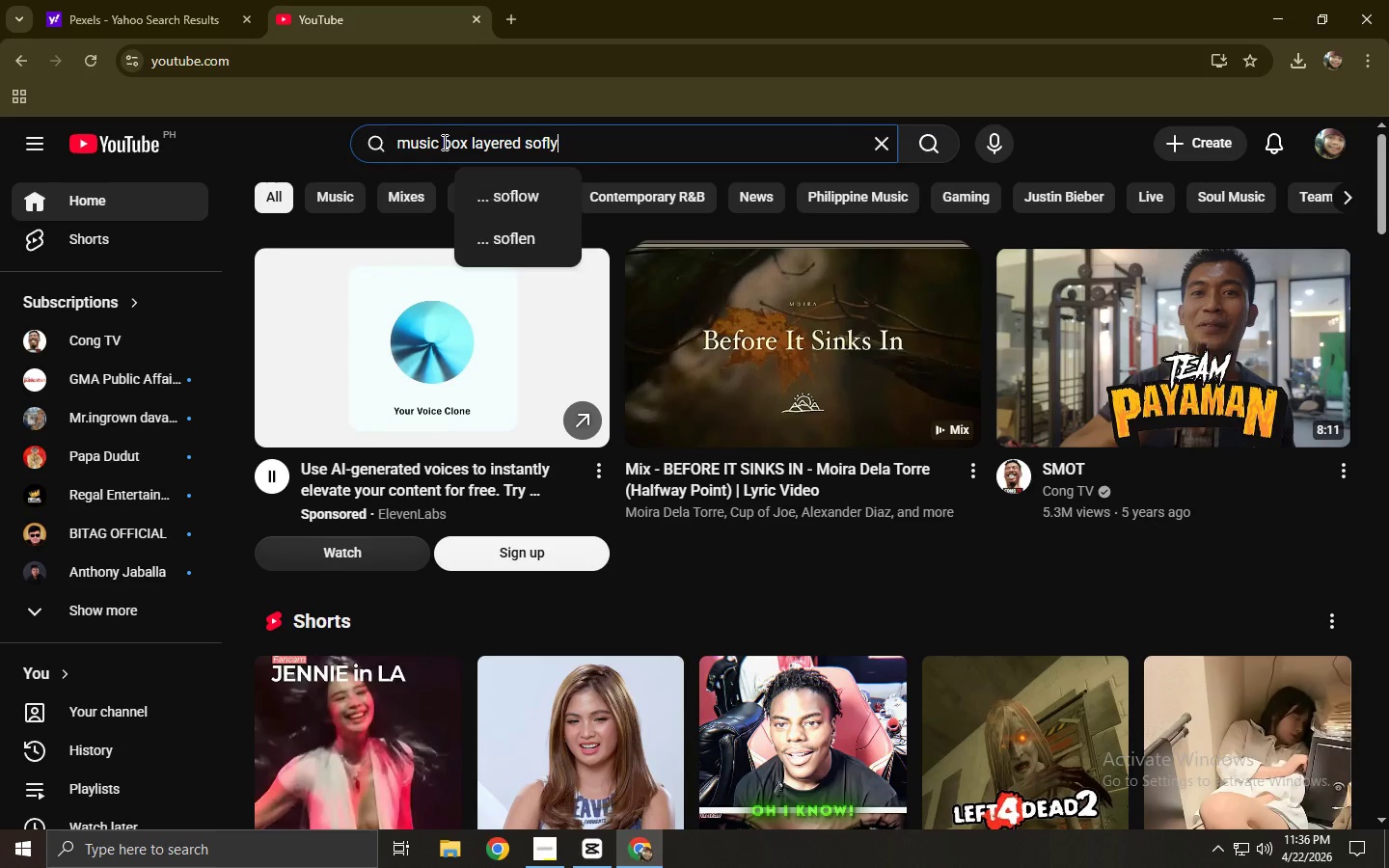 
key(Enter)
 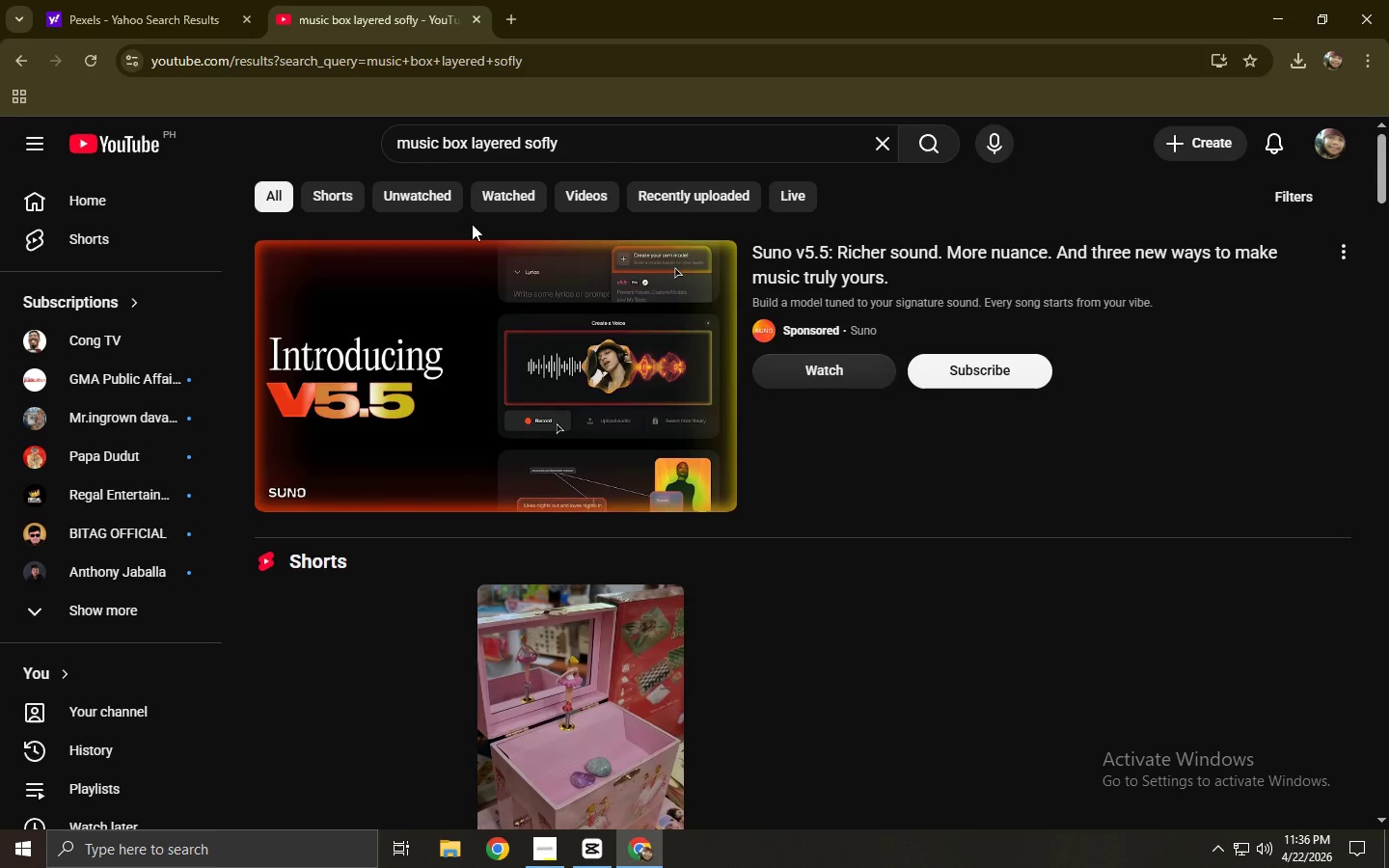 
scroll: coordinate [415, 277], scroll_direction: down, amount: 5.0
 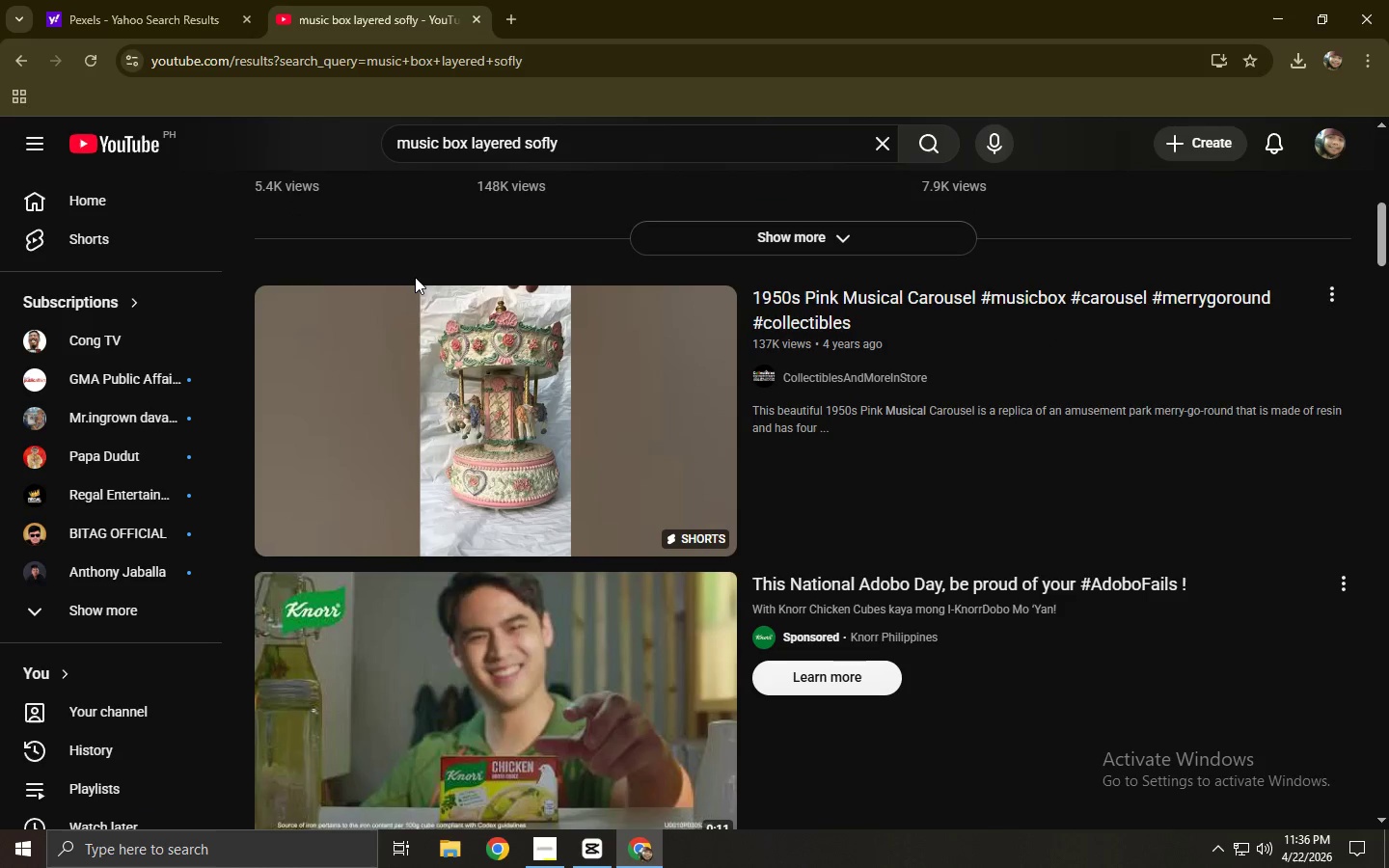 
left_click([449, 360])
 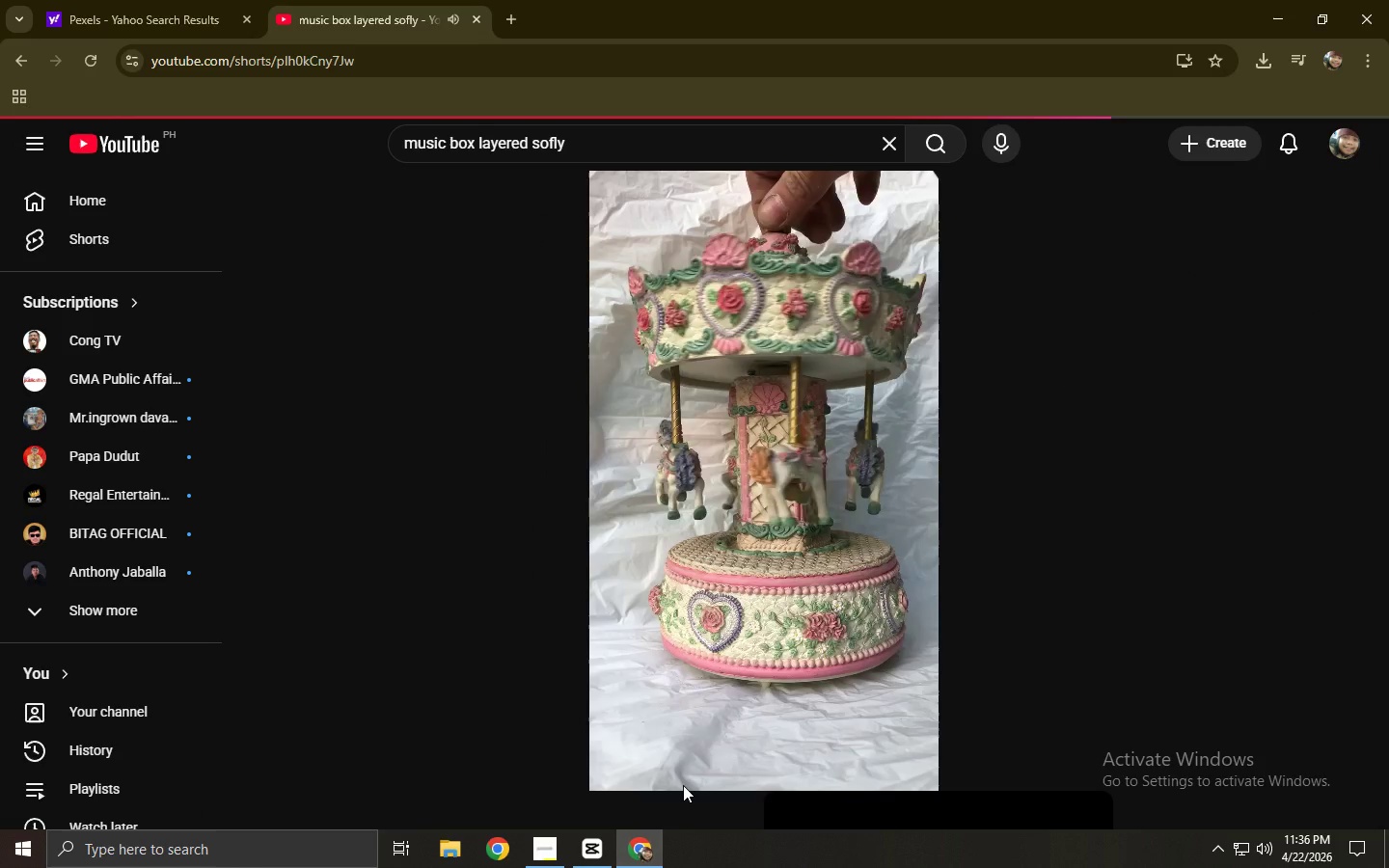 
scroll: coordinate [427, 304], scroll_direction: down, amount: 1.0
 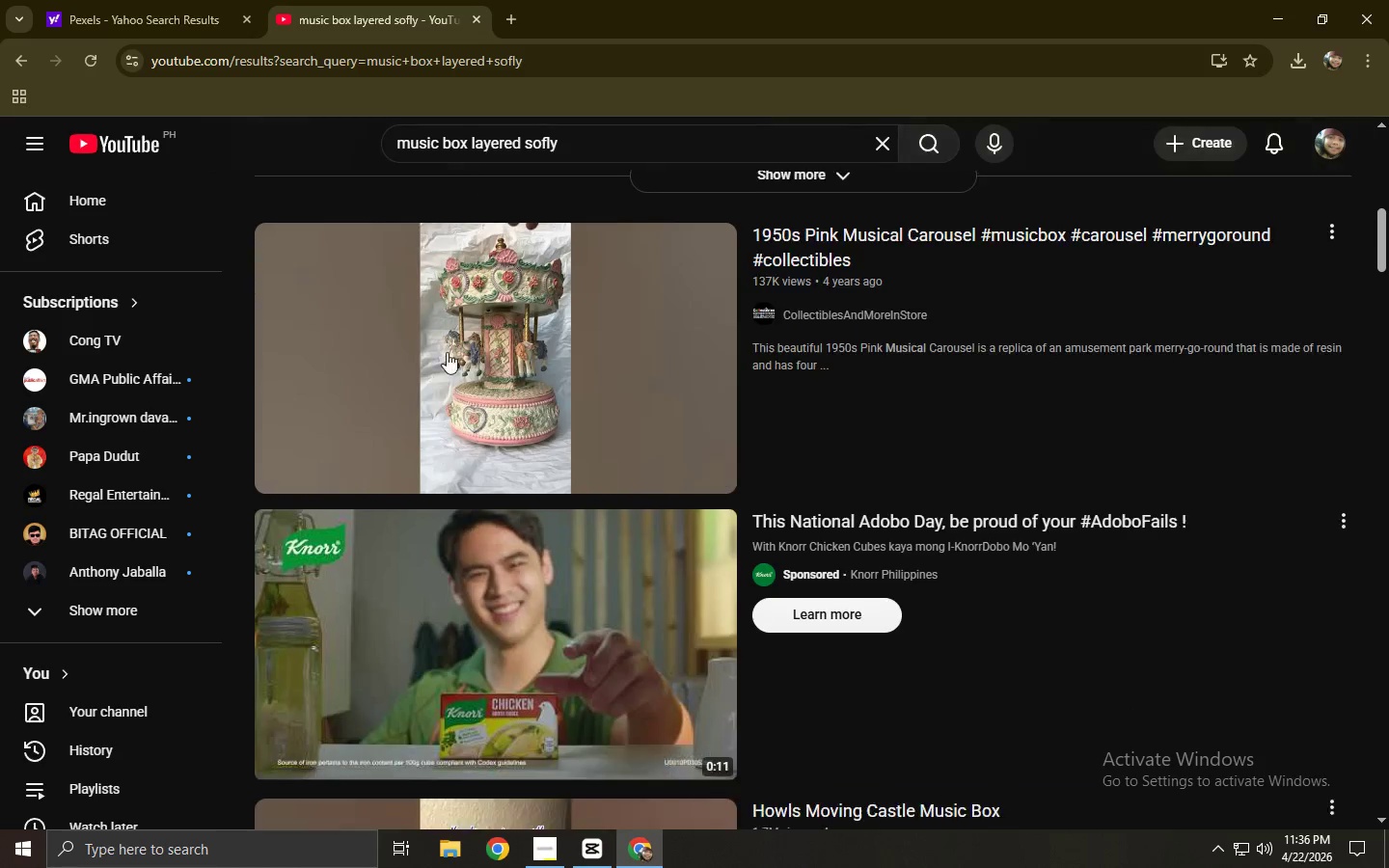 
left_click([690, 752])
 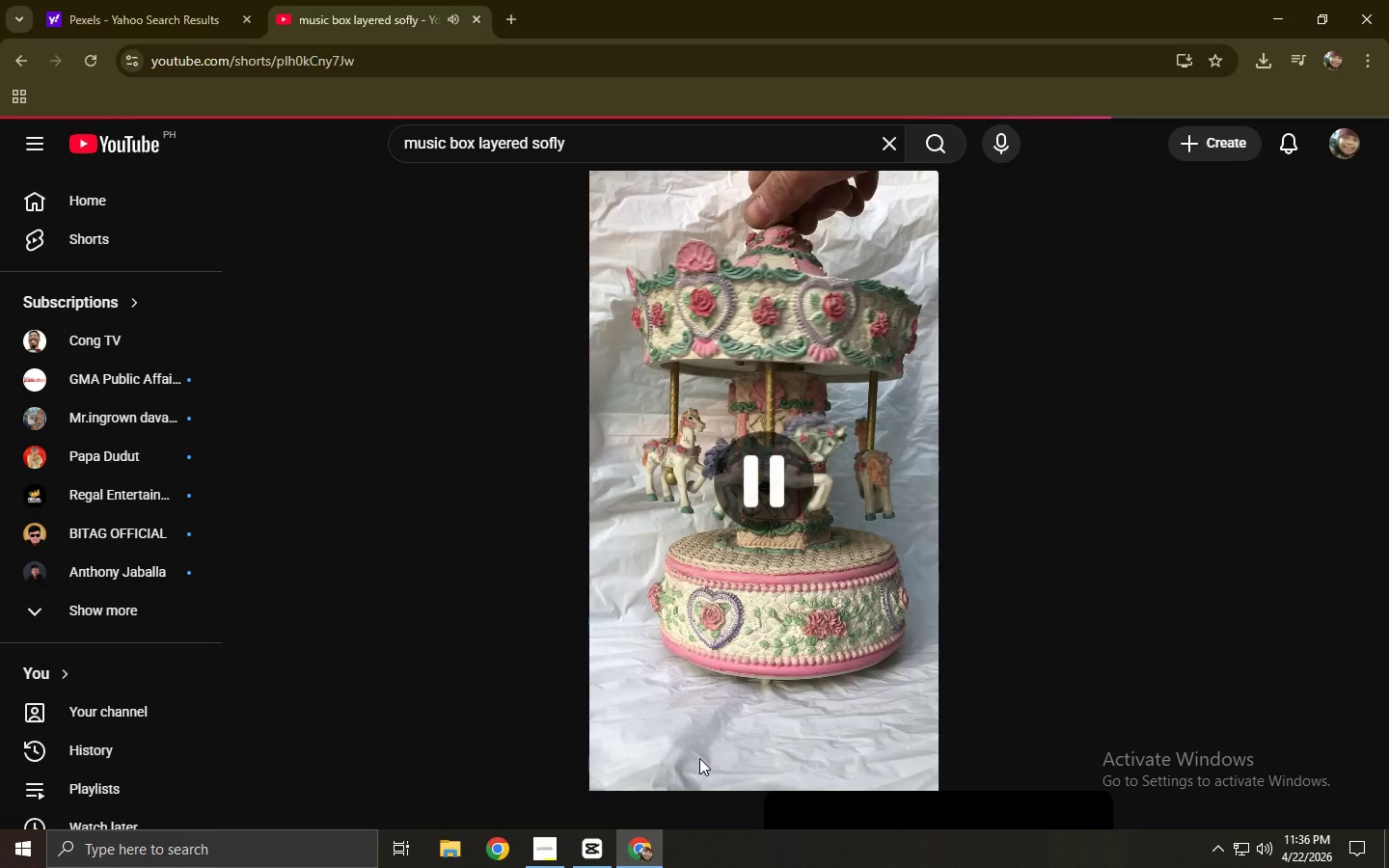 
left_click([708, 761])
 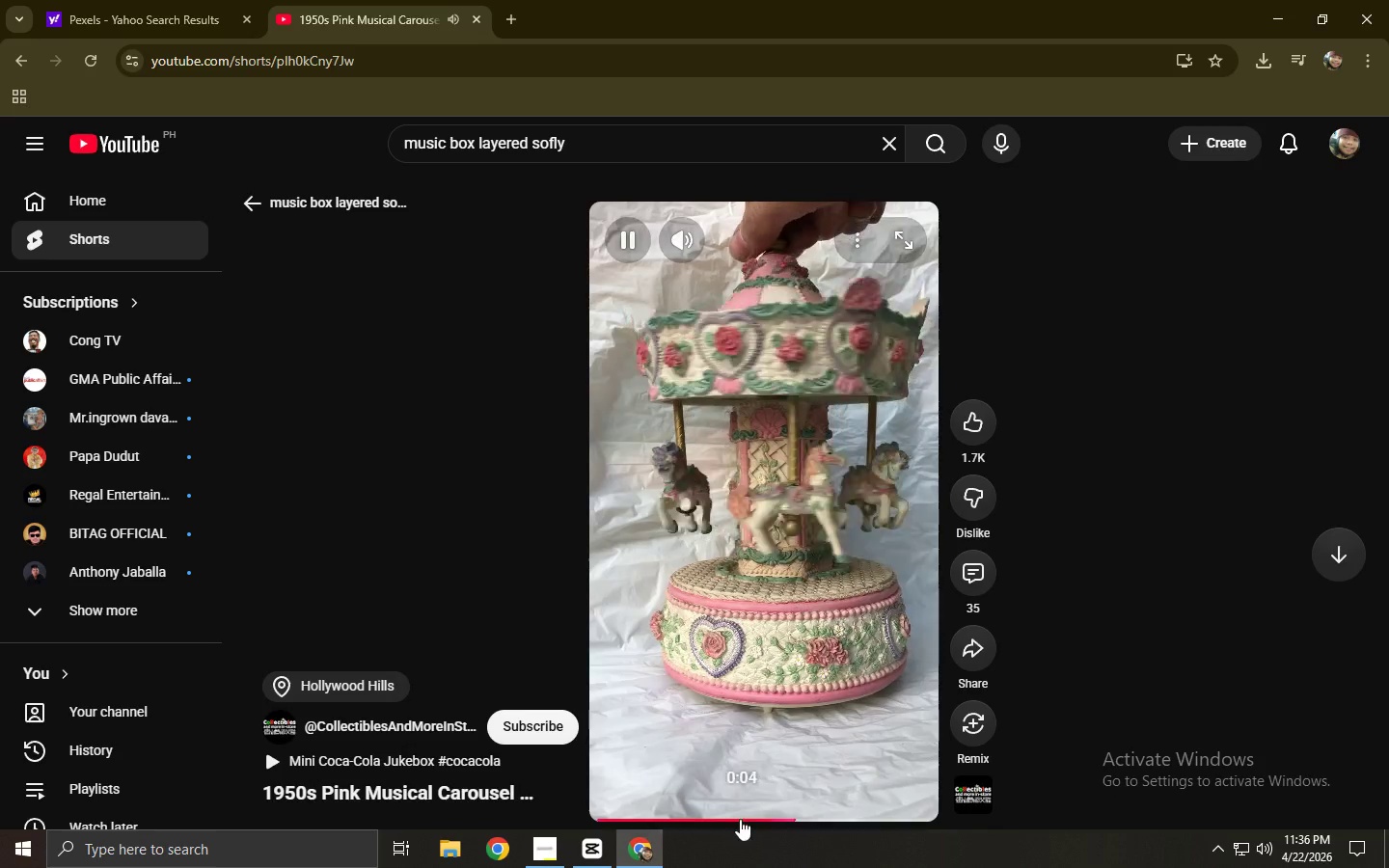 
left_click([26, 65])
 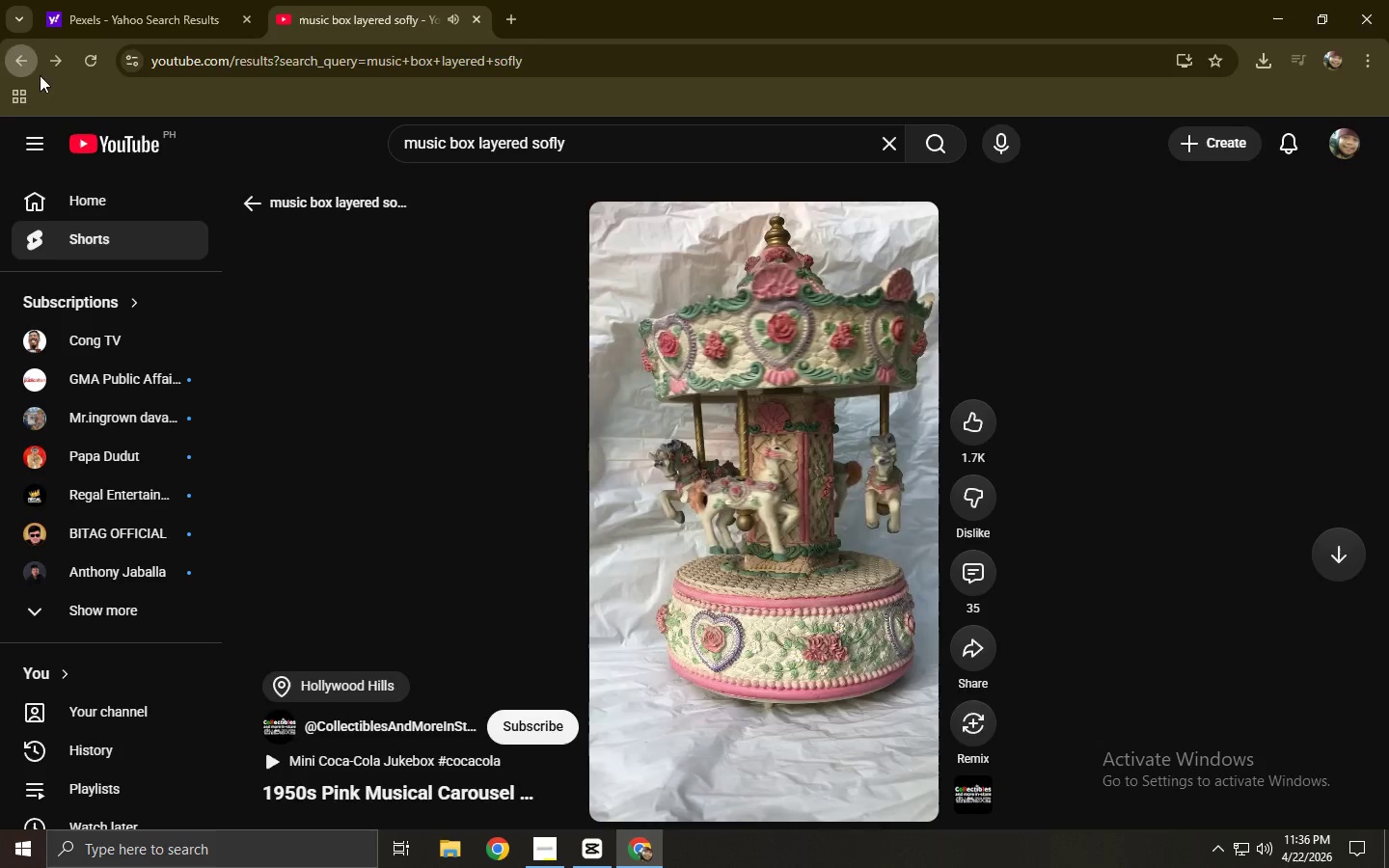 
key(Alt+AltLeft)
 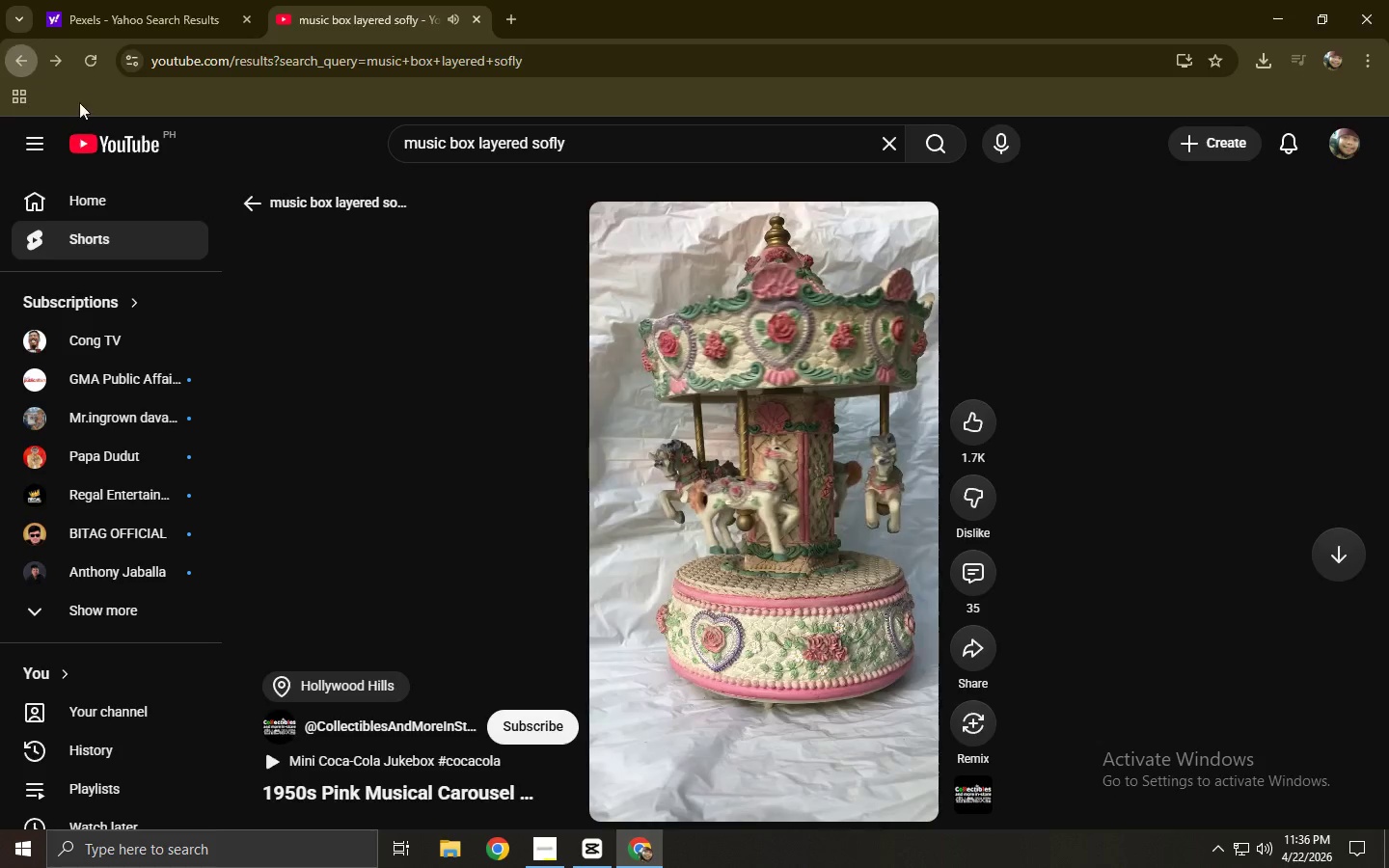 
key(Alt+Tab)
 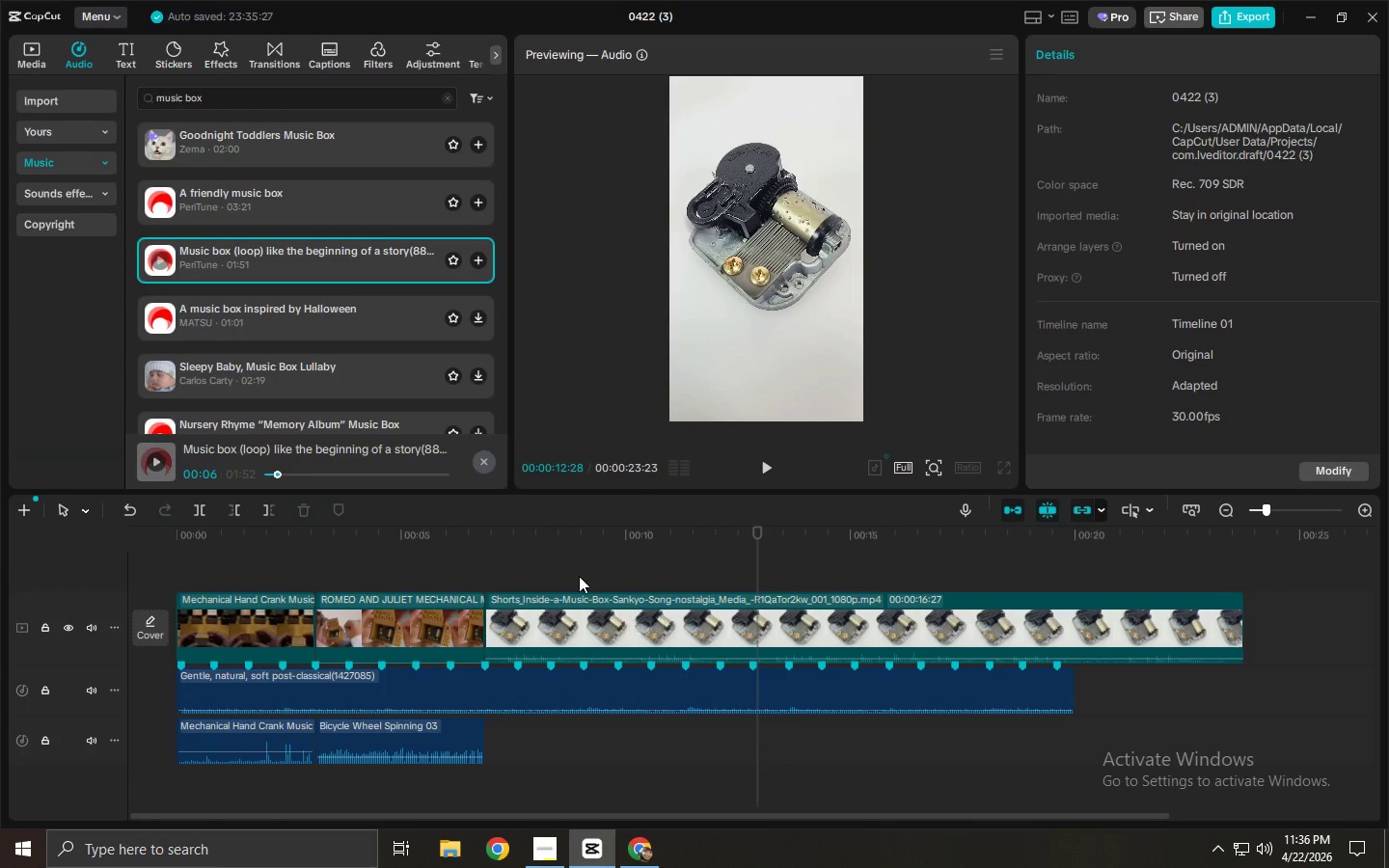 
key(Space)
 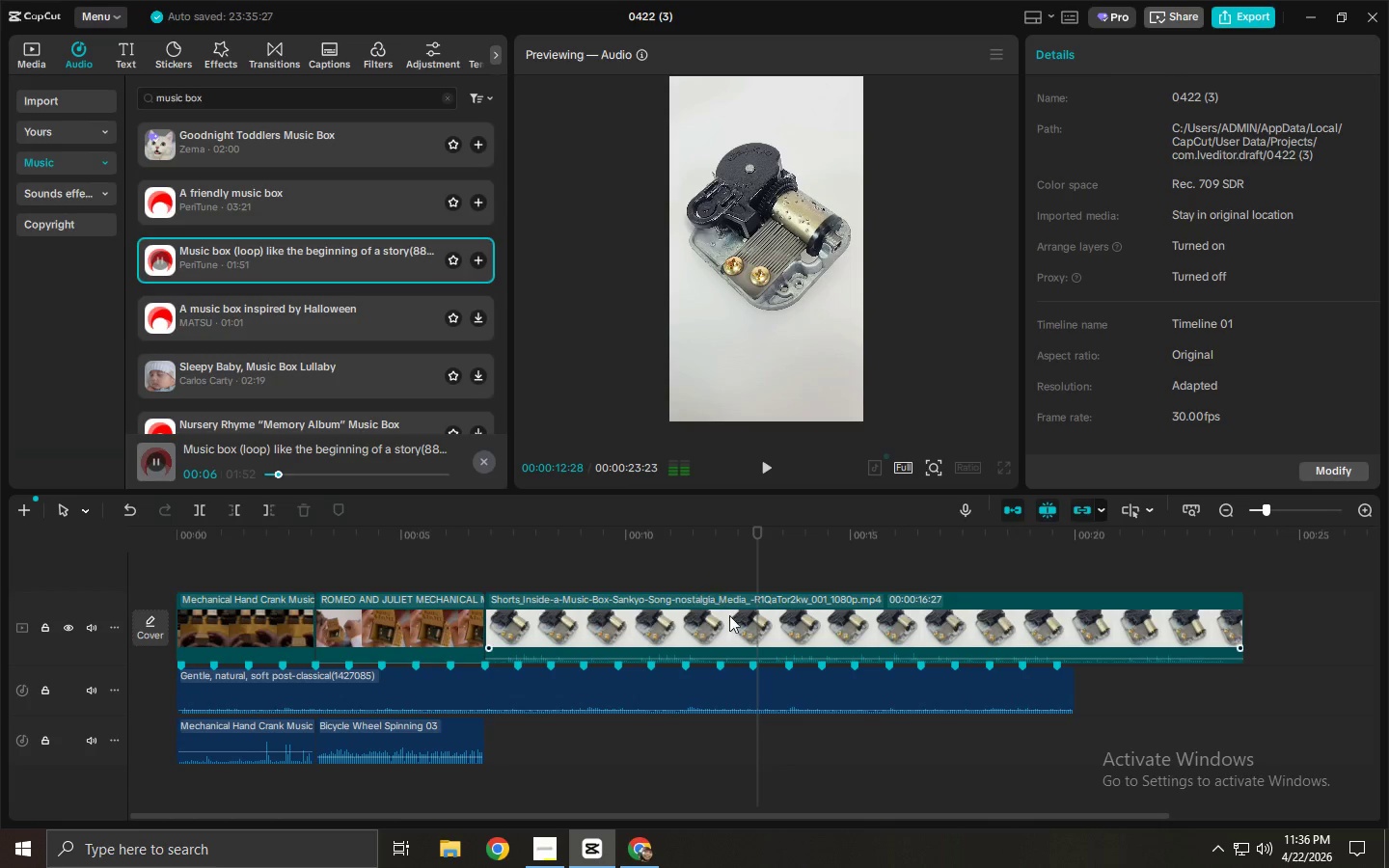 
key(Space)
 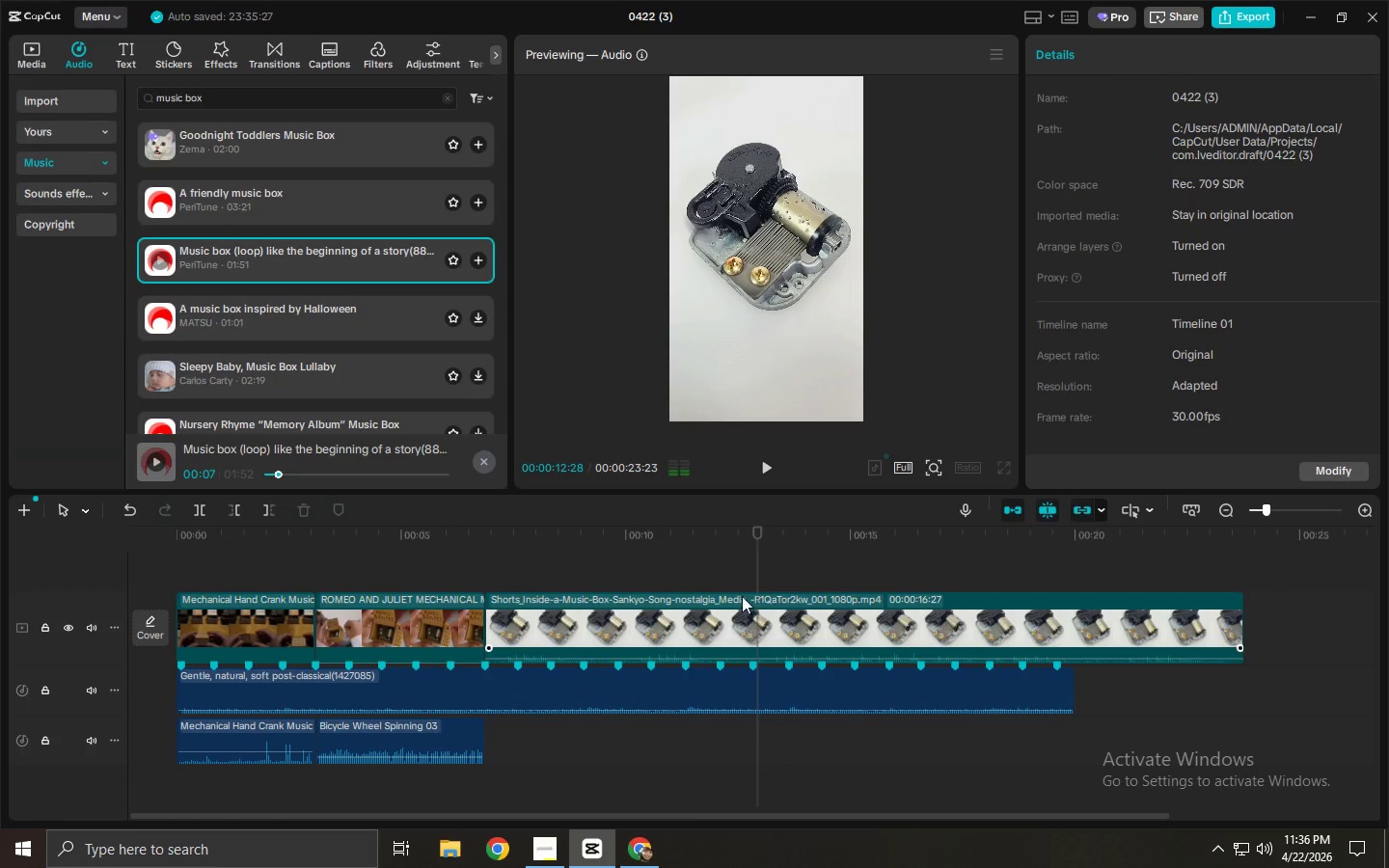 
left_click([733, 577])
 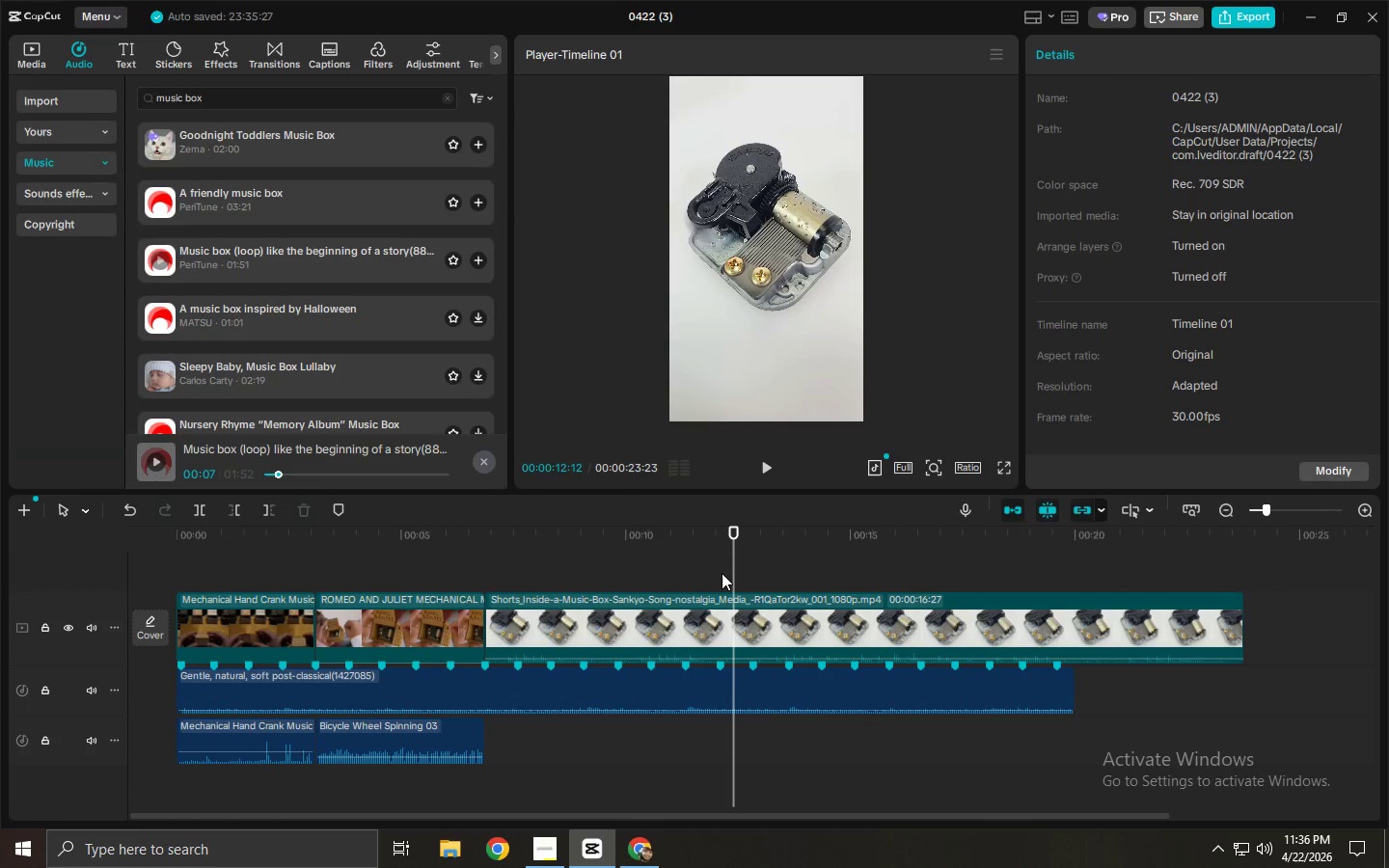 
key(Space)
 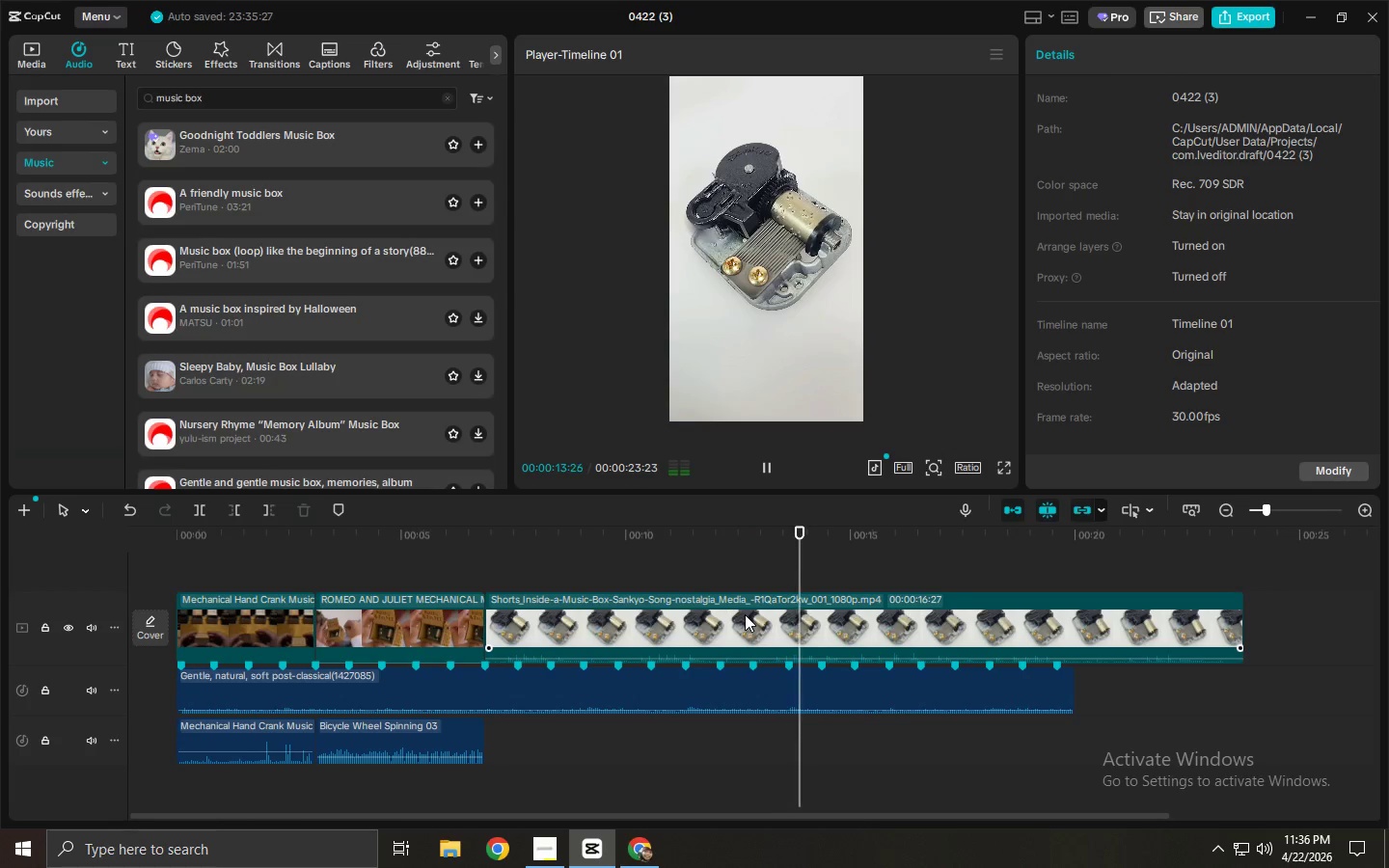 
key(Space)
 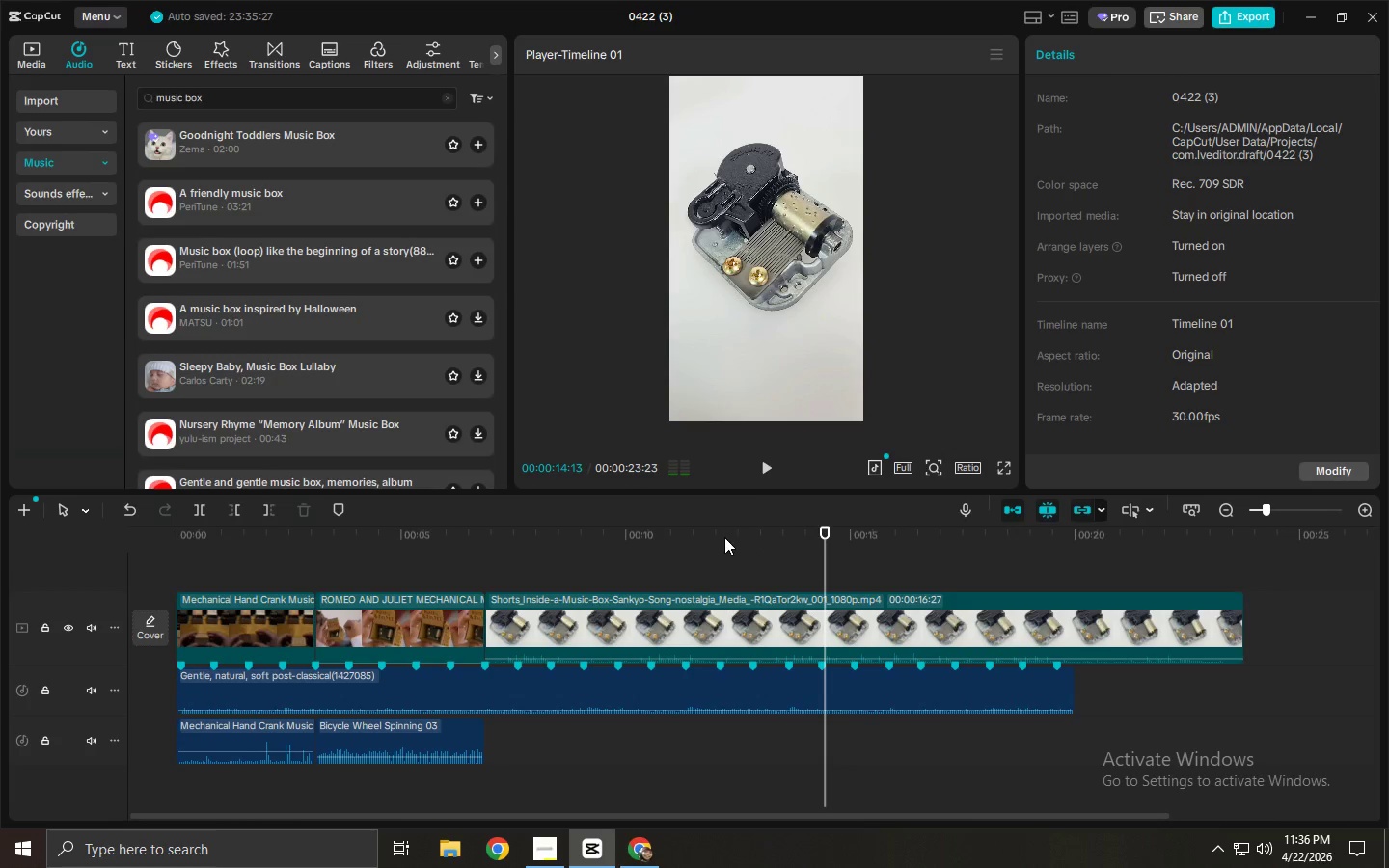 
left_click_drag(start_coordinate=[722, 537], to_coordinate=[719, 547])
 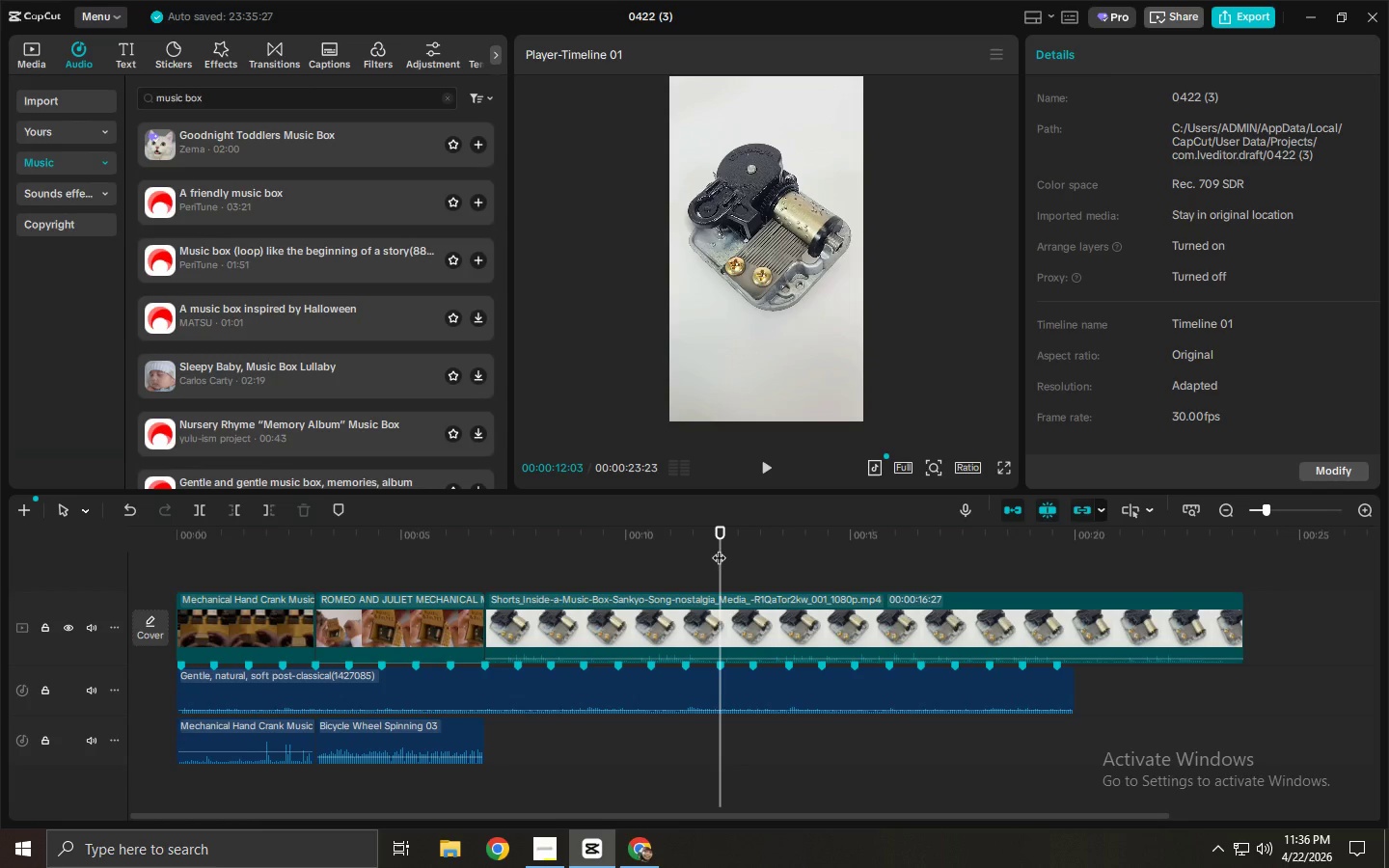 
key(Control+ControlLeft)
 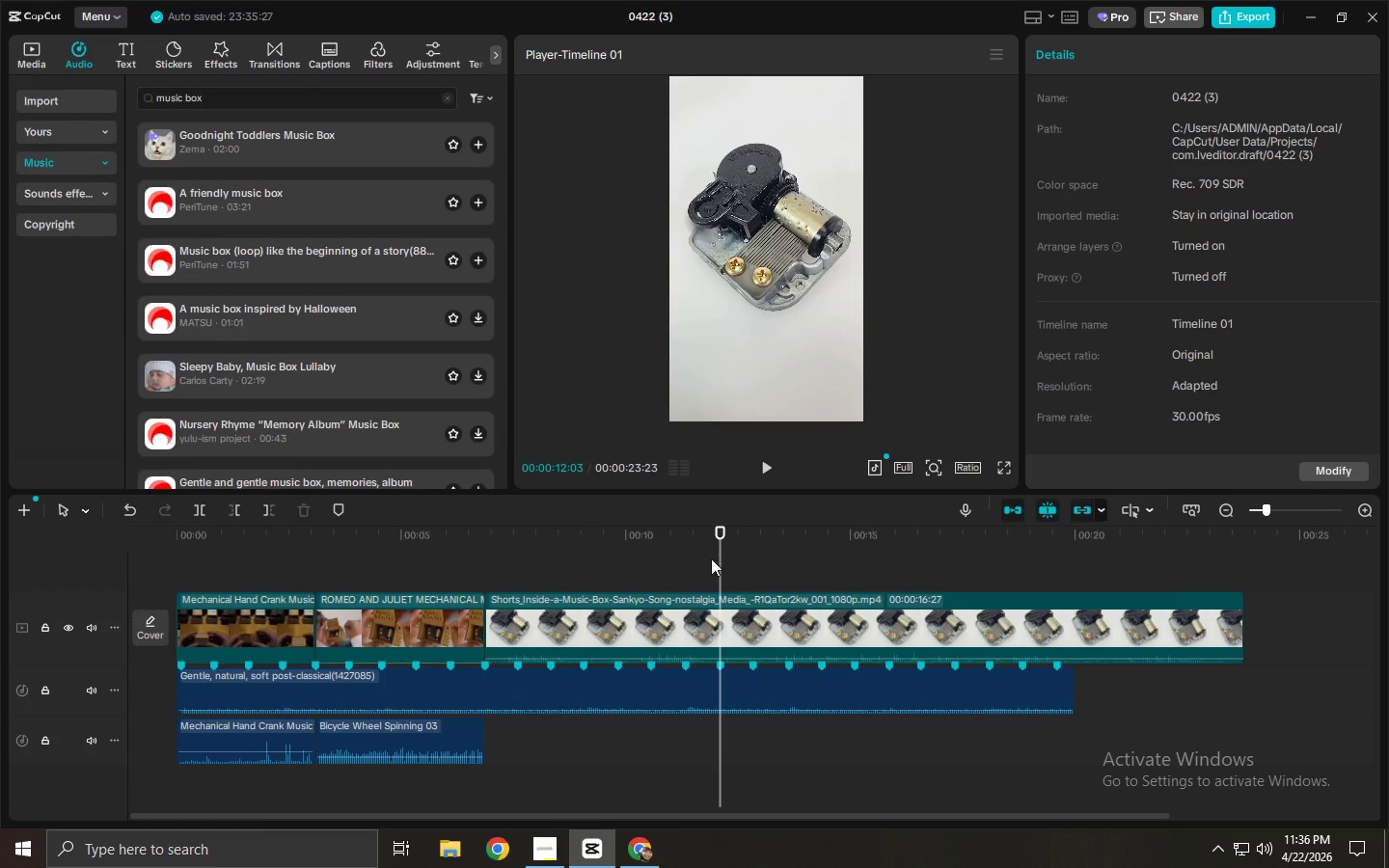 
key(Control+B)
 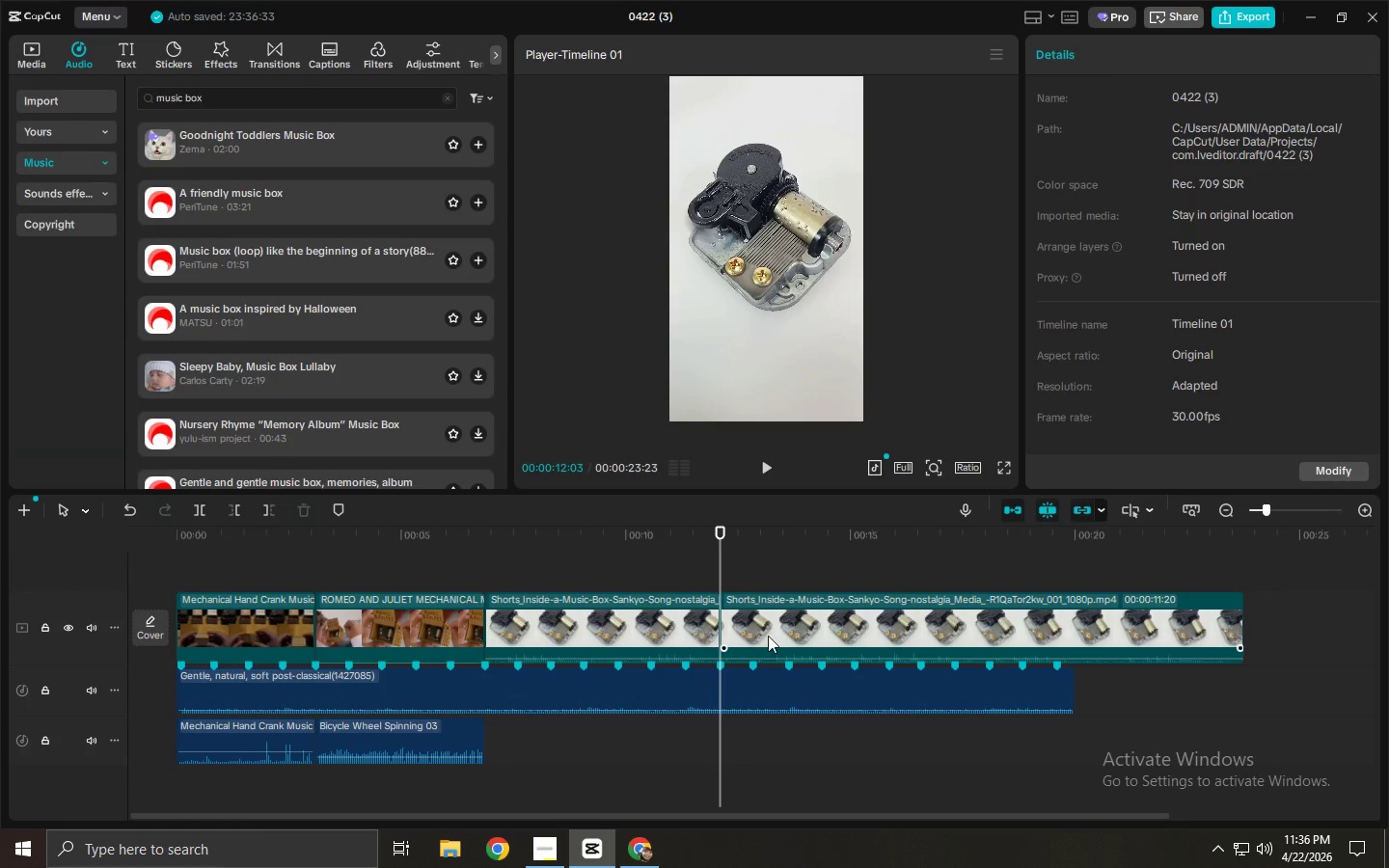 
left_click([783, 634])
 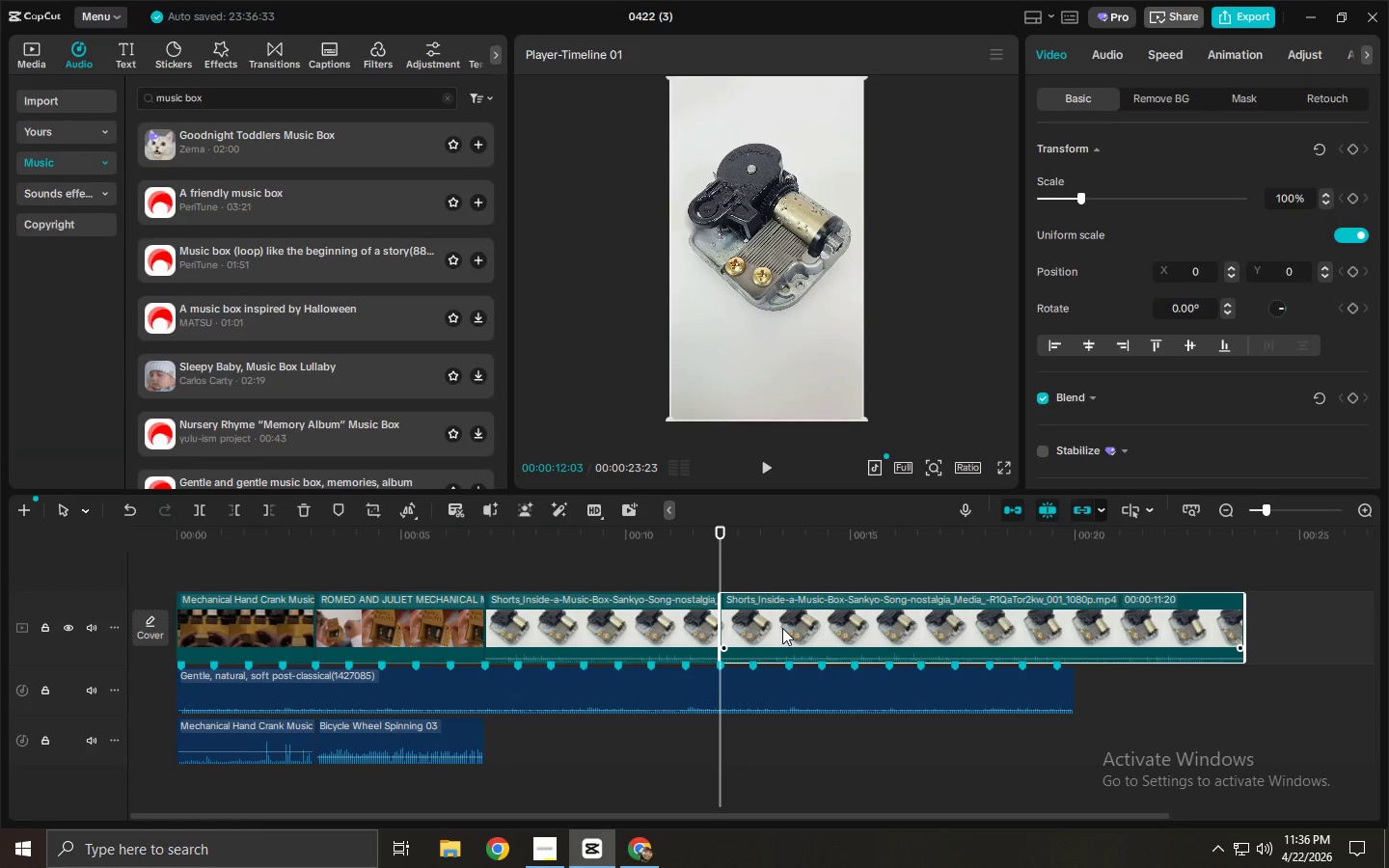 
key(Delete)
 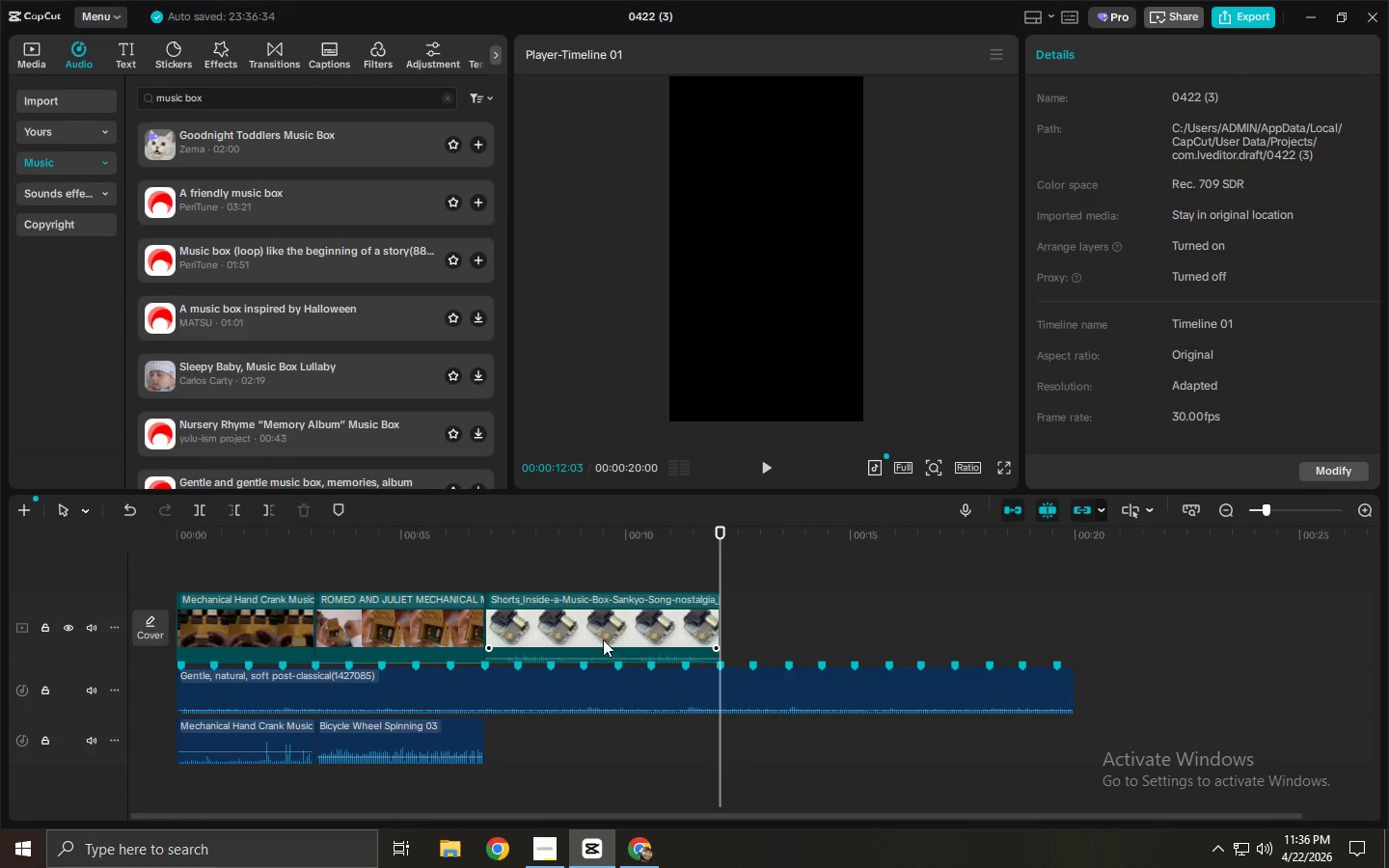 
left_click([603, 636])
 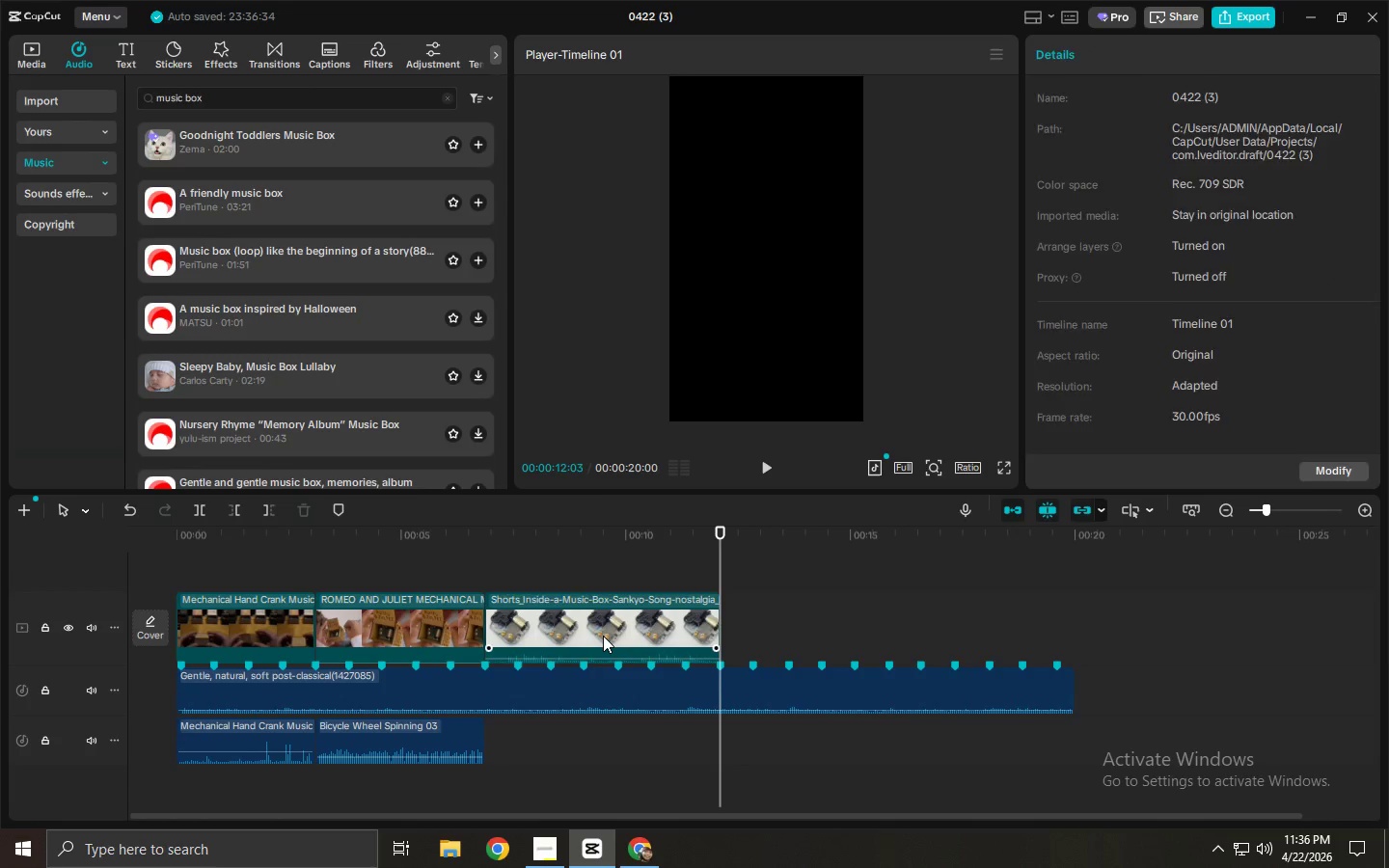 
right_click([603, 636])
 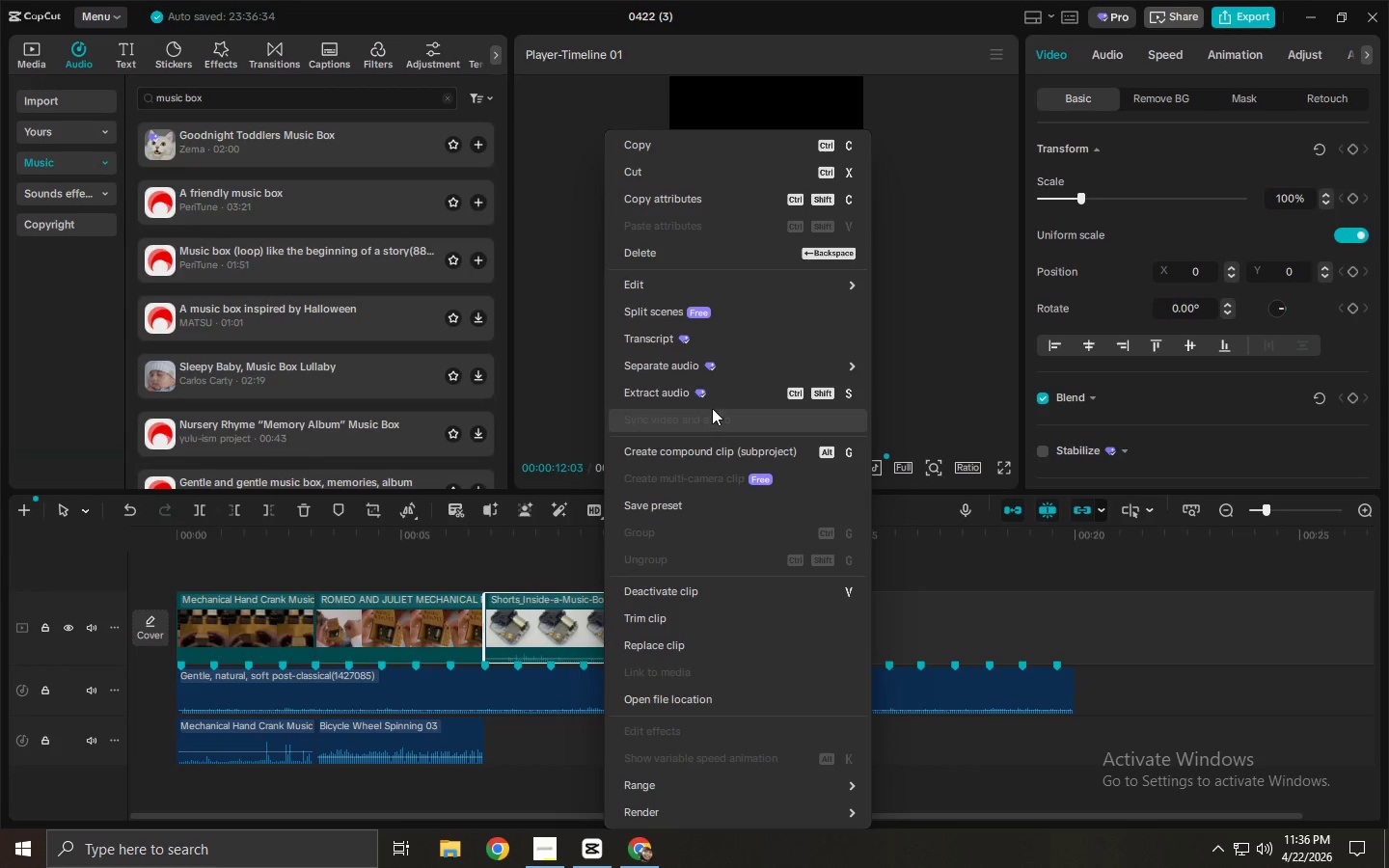 
left_click([712, 401])
 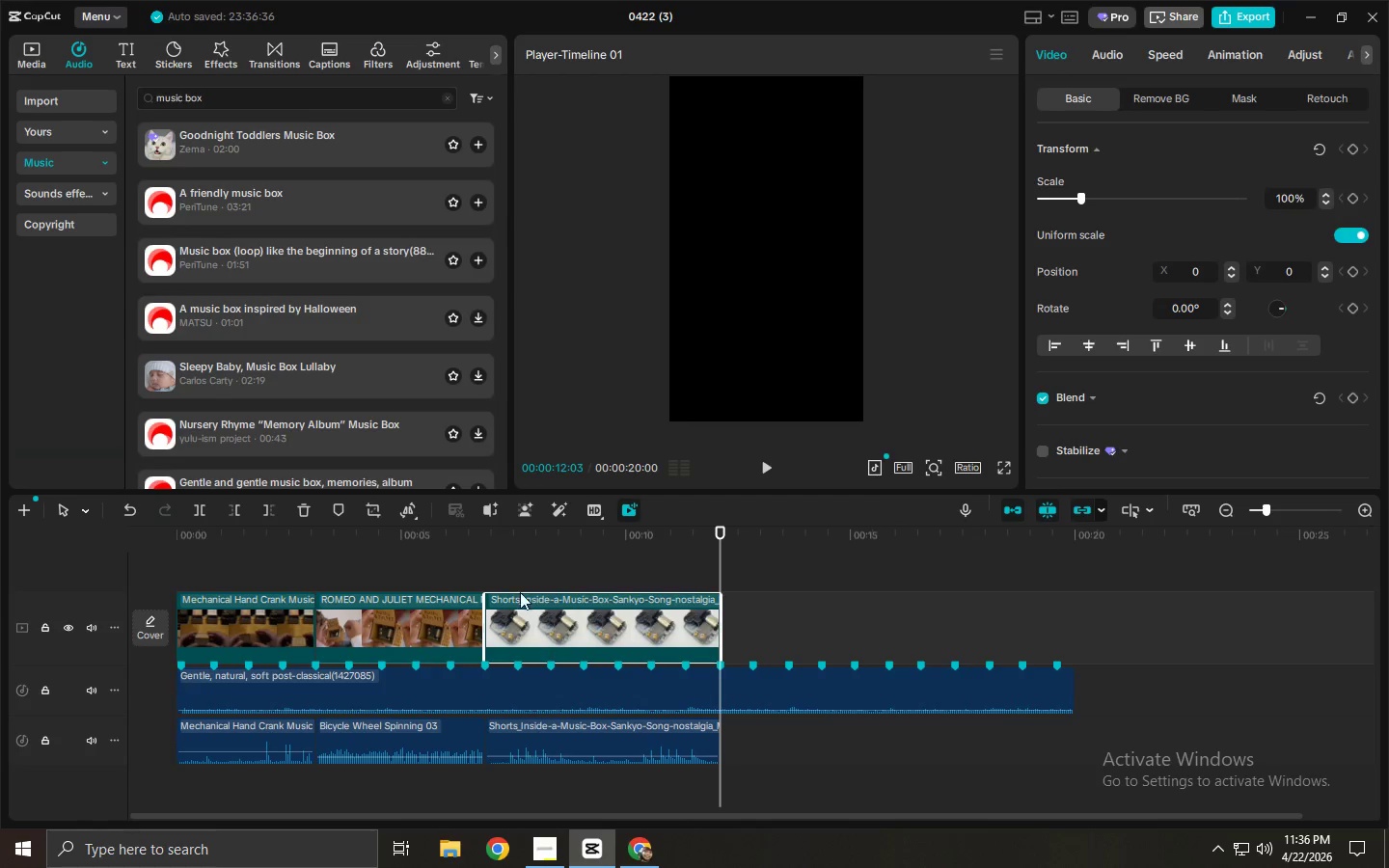 
left_click([487, 534])
 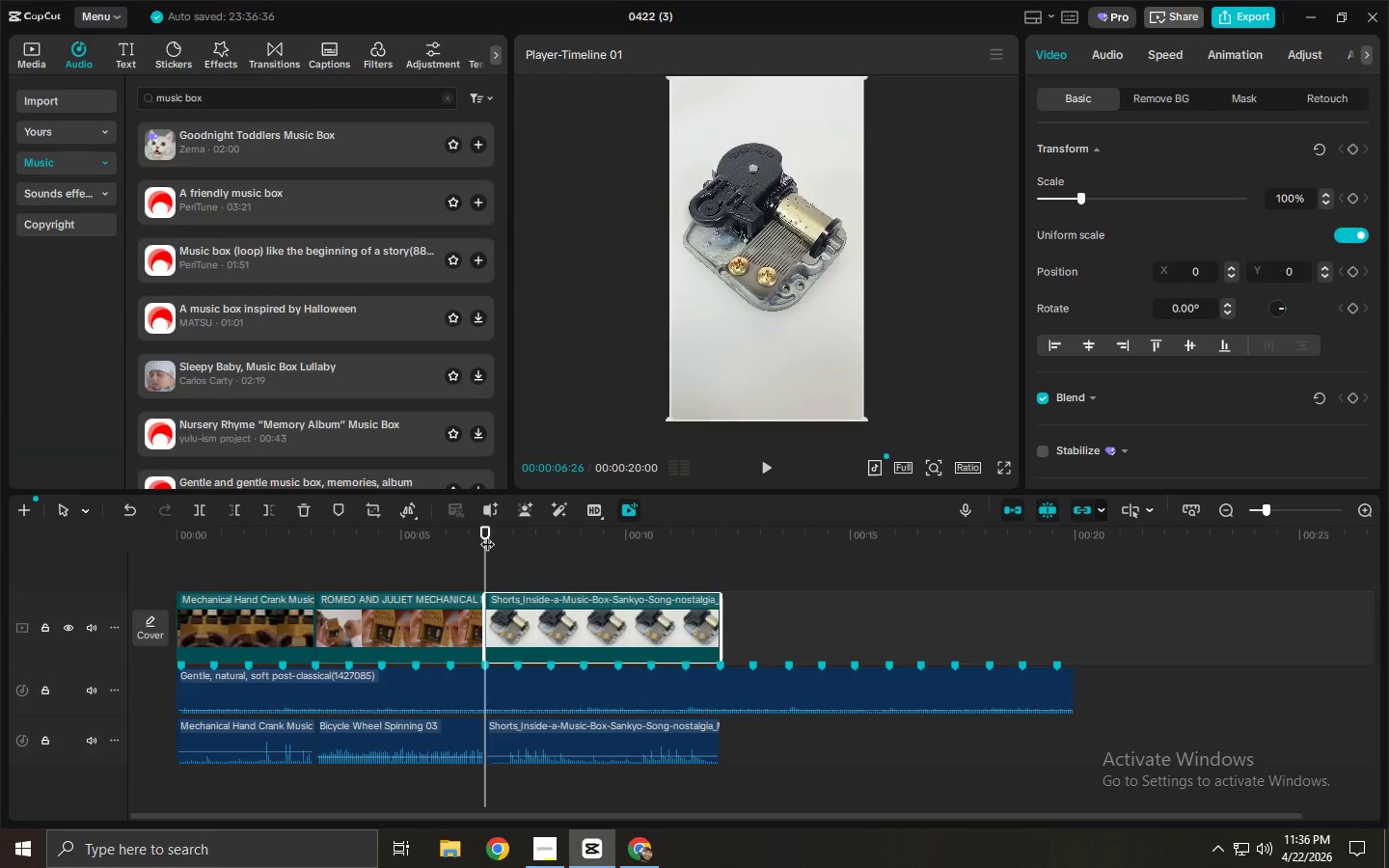 
key(Space)
 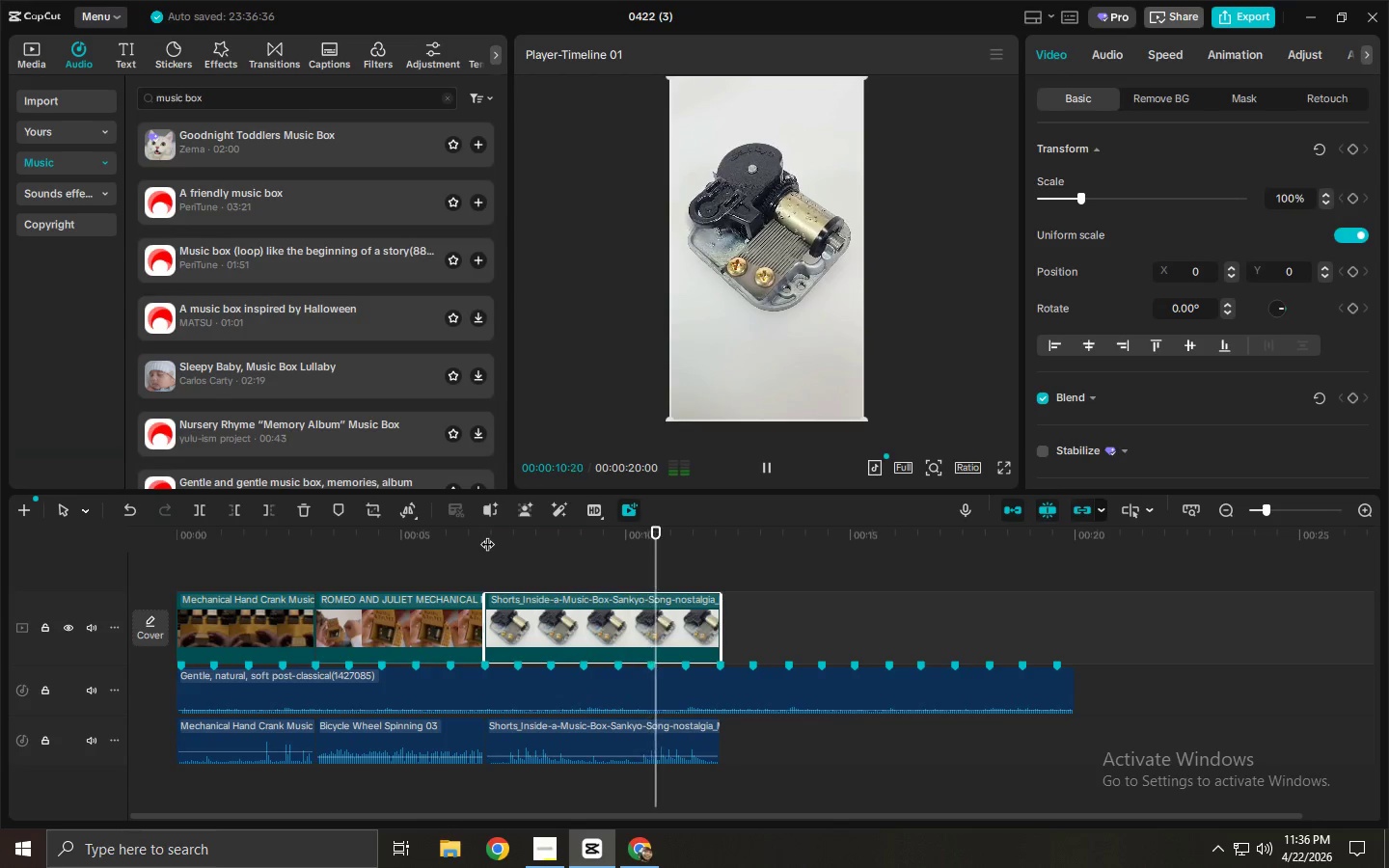 
wait(5.16)
 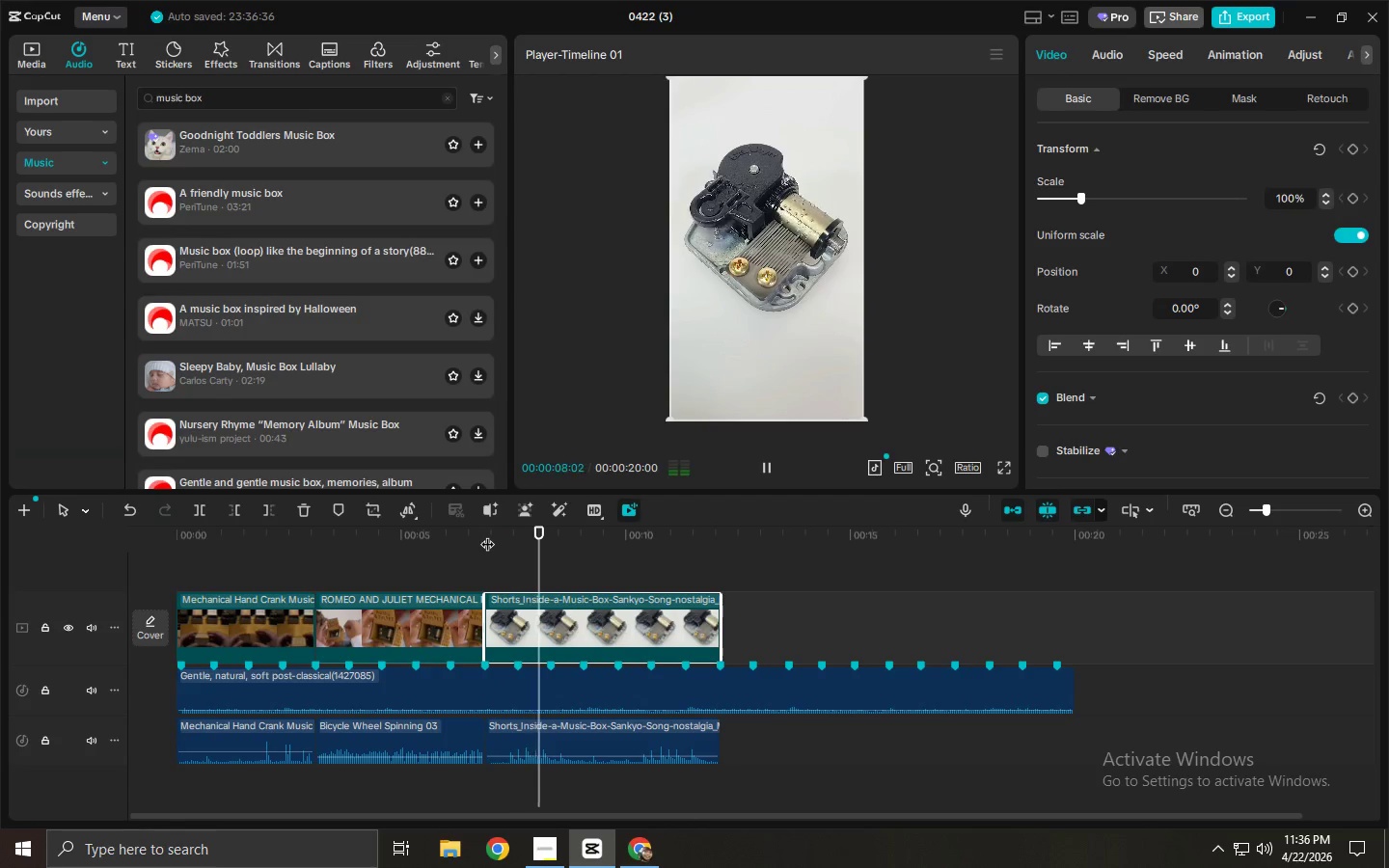 
key(Space)
 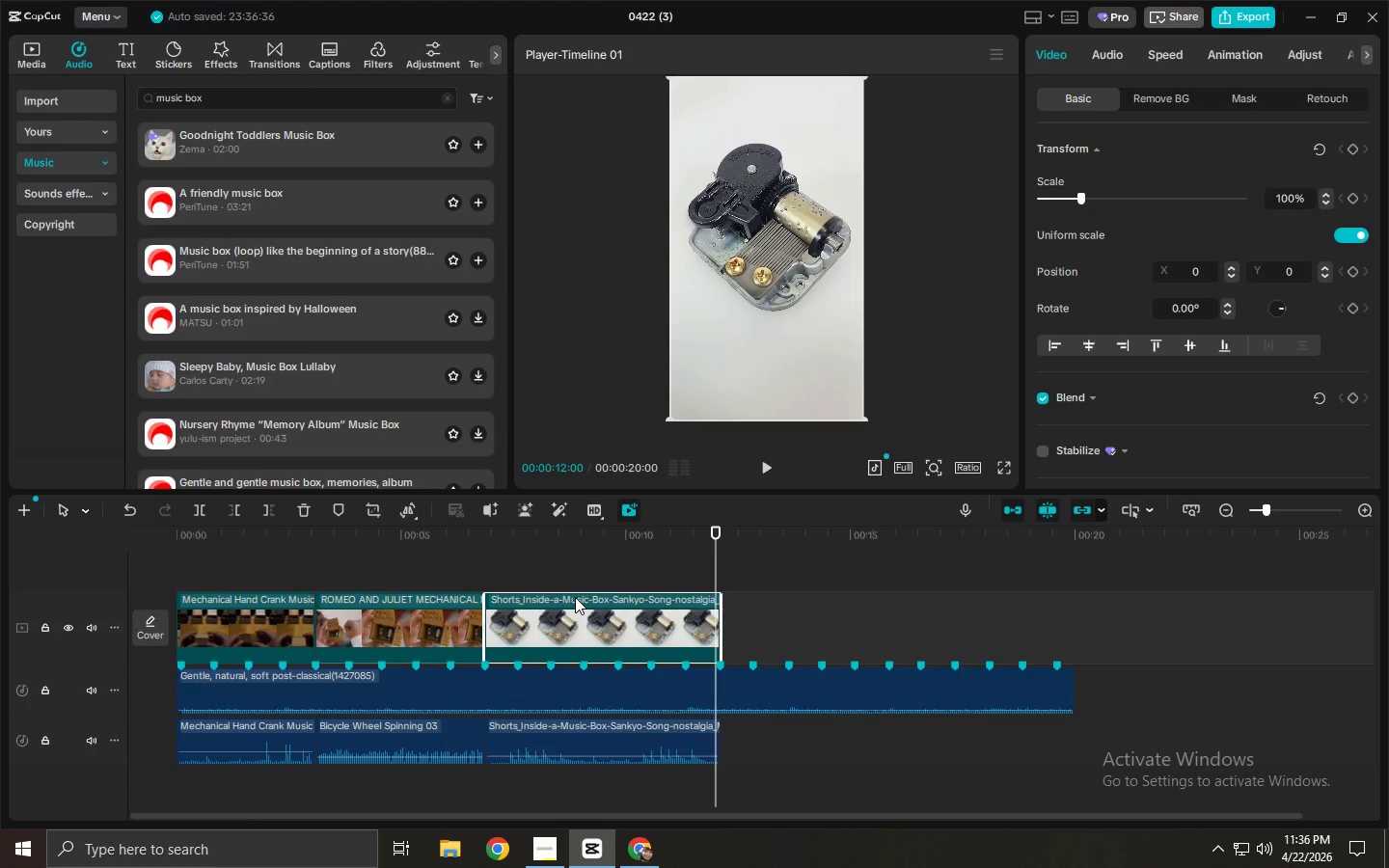 
key(Space)
 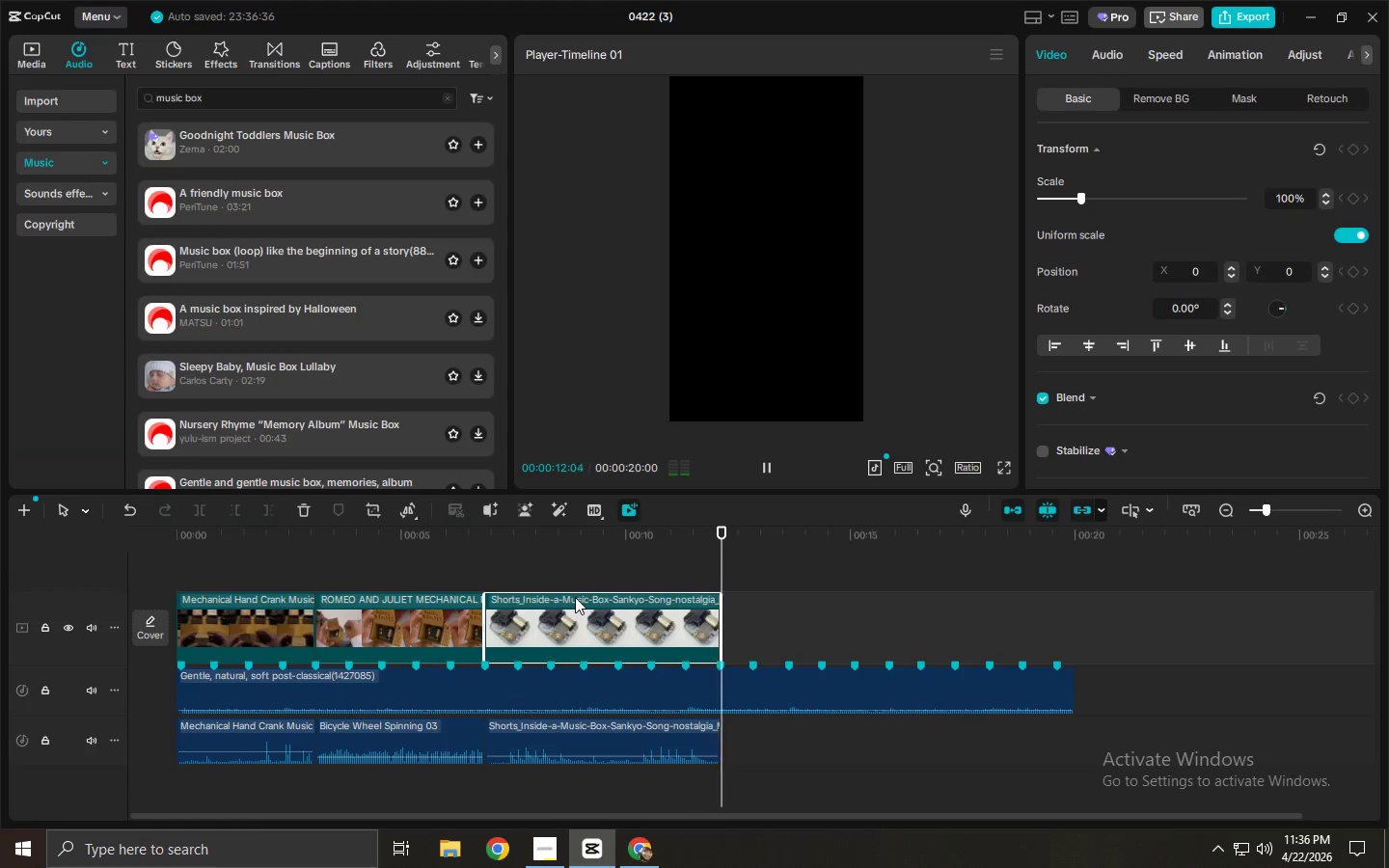 
key(Space)
 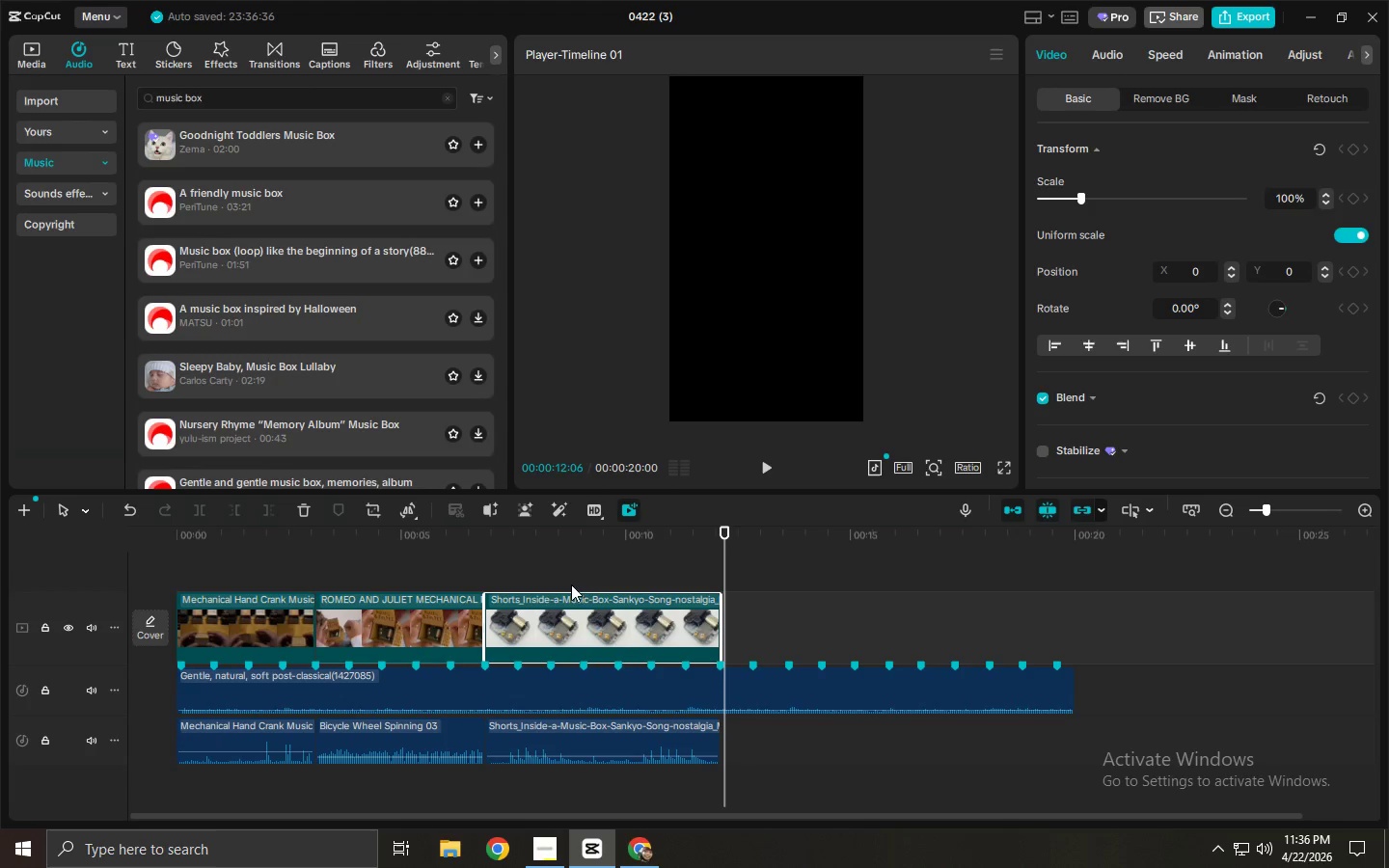 
left_click([34, 63])
 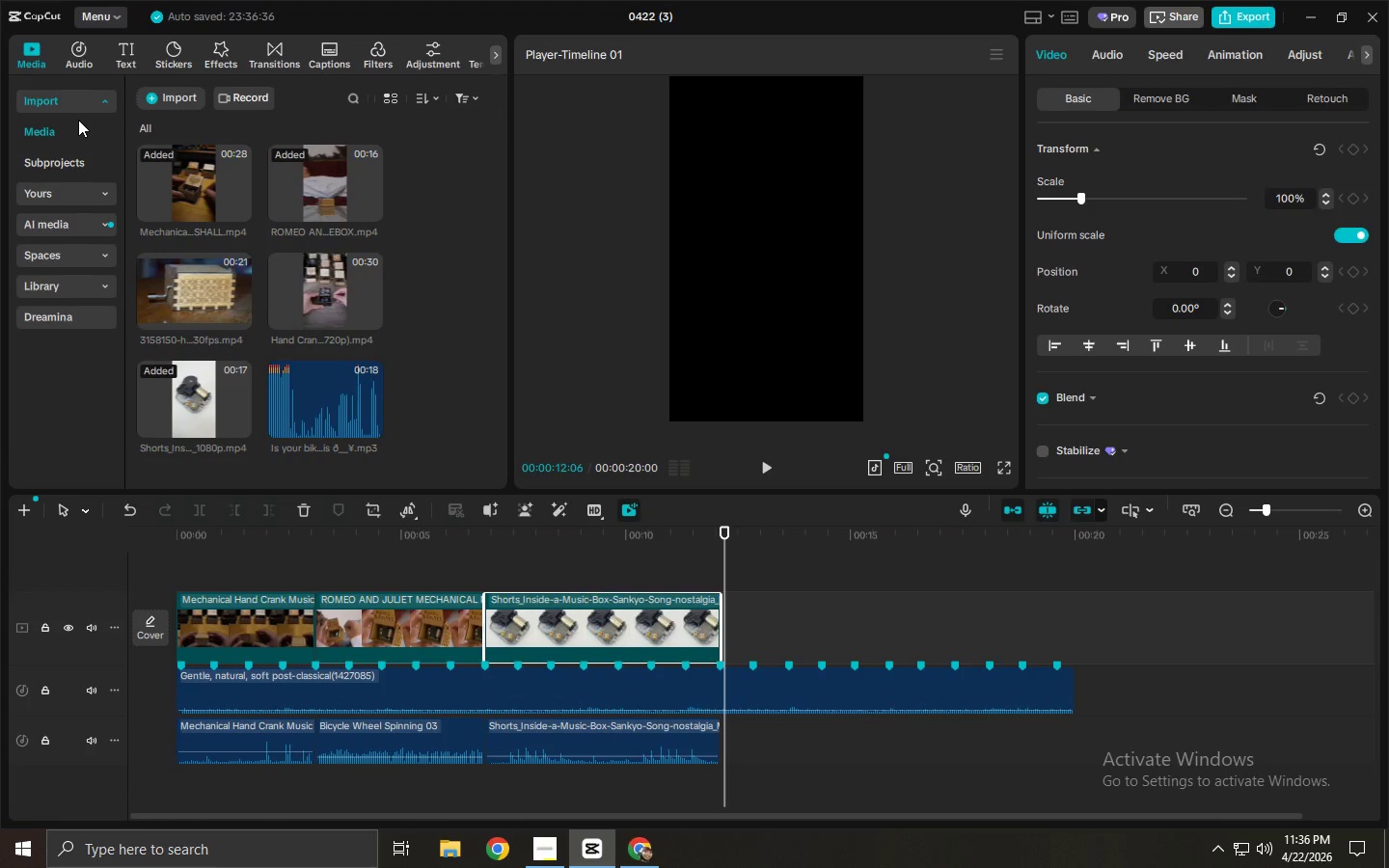 
left_click_drag(start_coordinate=[189, 286], to_coordinate=[733, 620])
 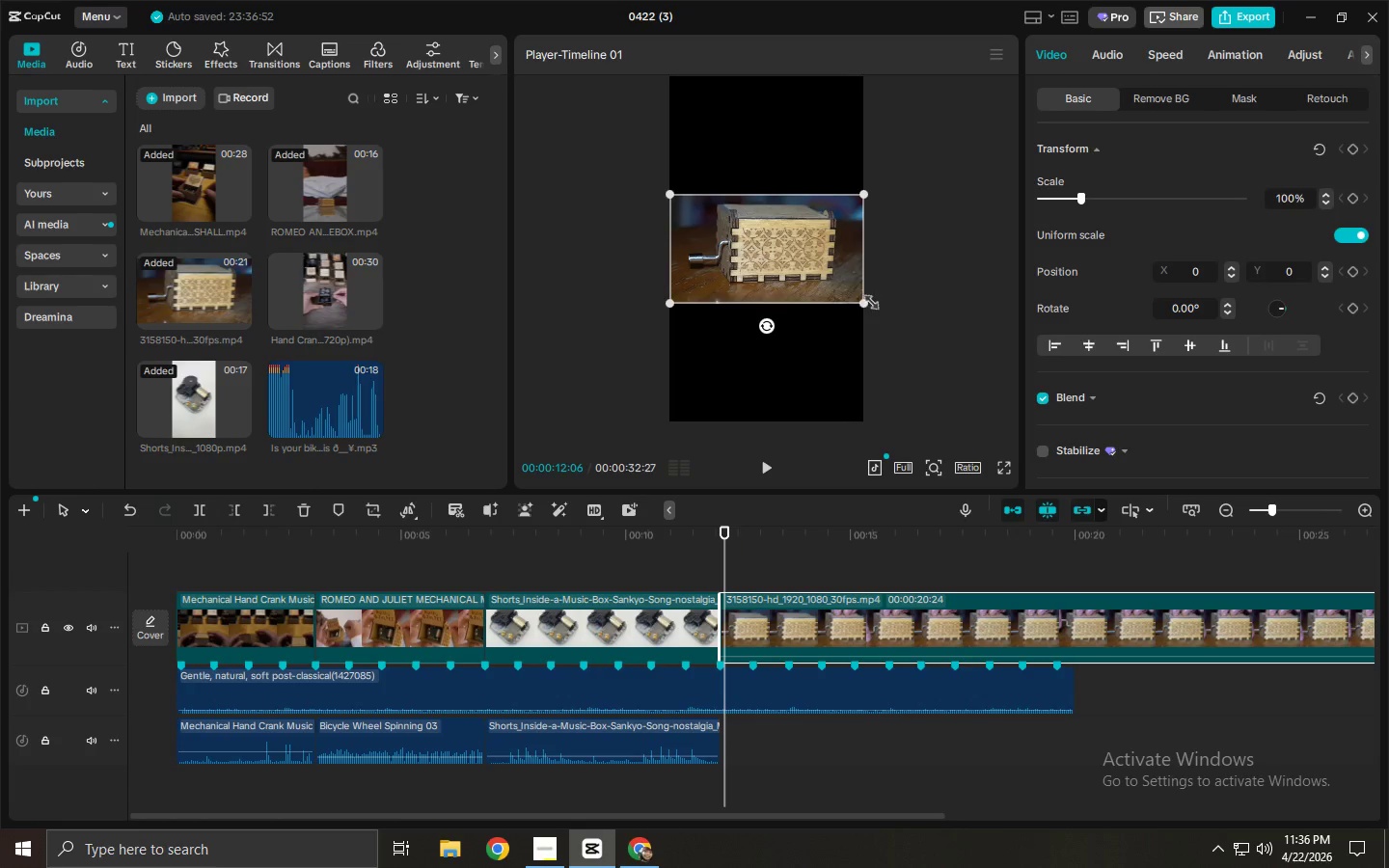 
left_click_drag(start_coordinate=[867, 304], to_coordinate=[1163, 533])
 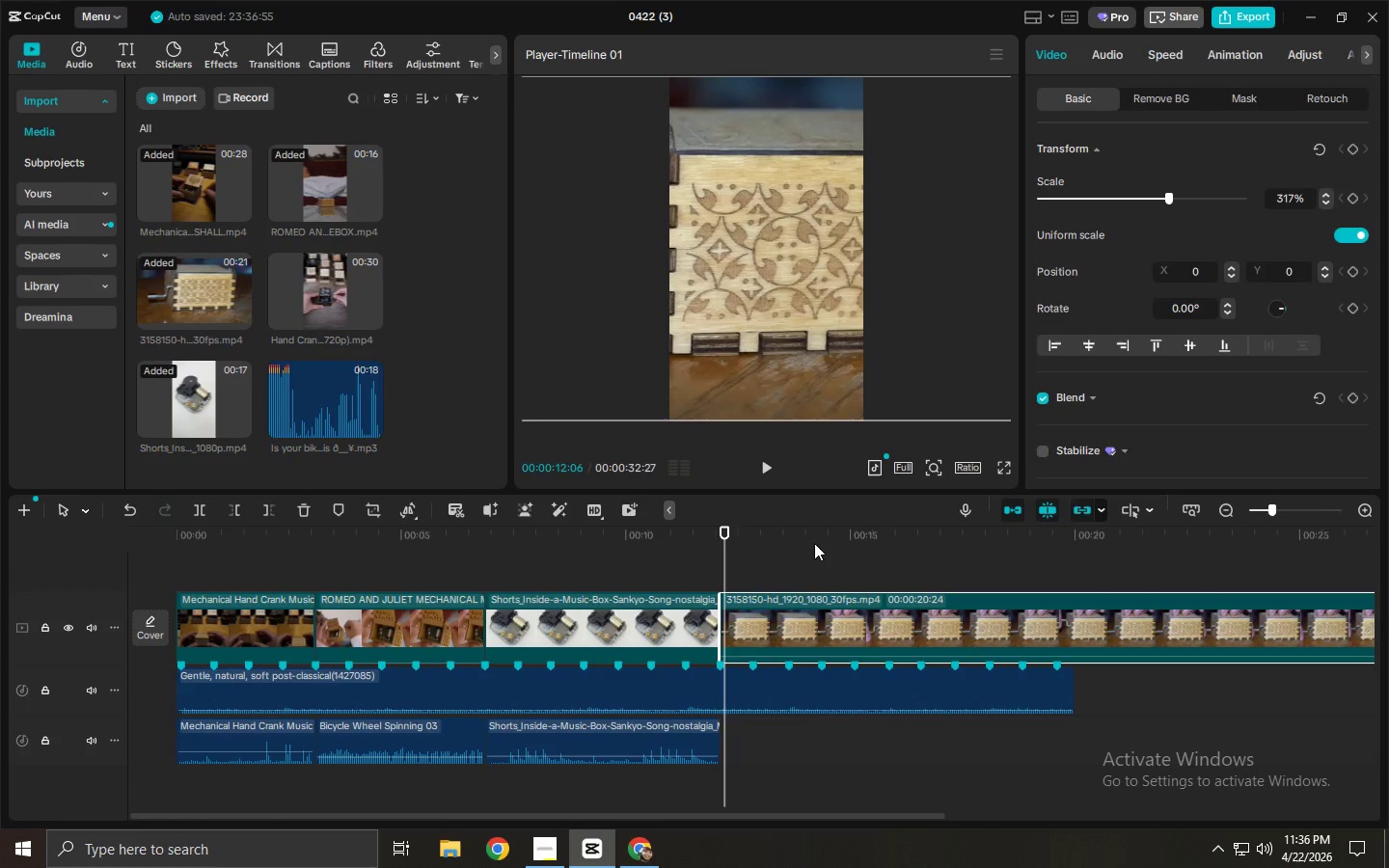 
left_click_drag(start_coordinate=[796, 540], to_coordinate=[1017, 577])
 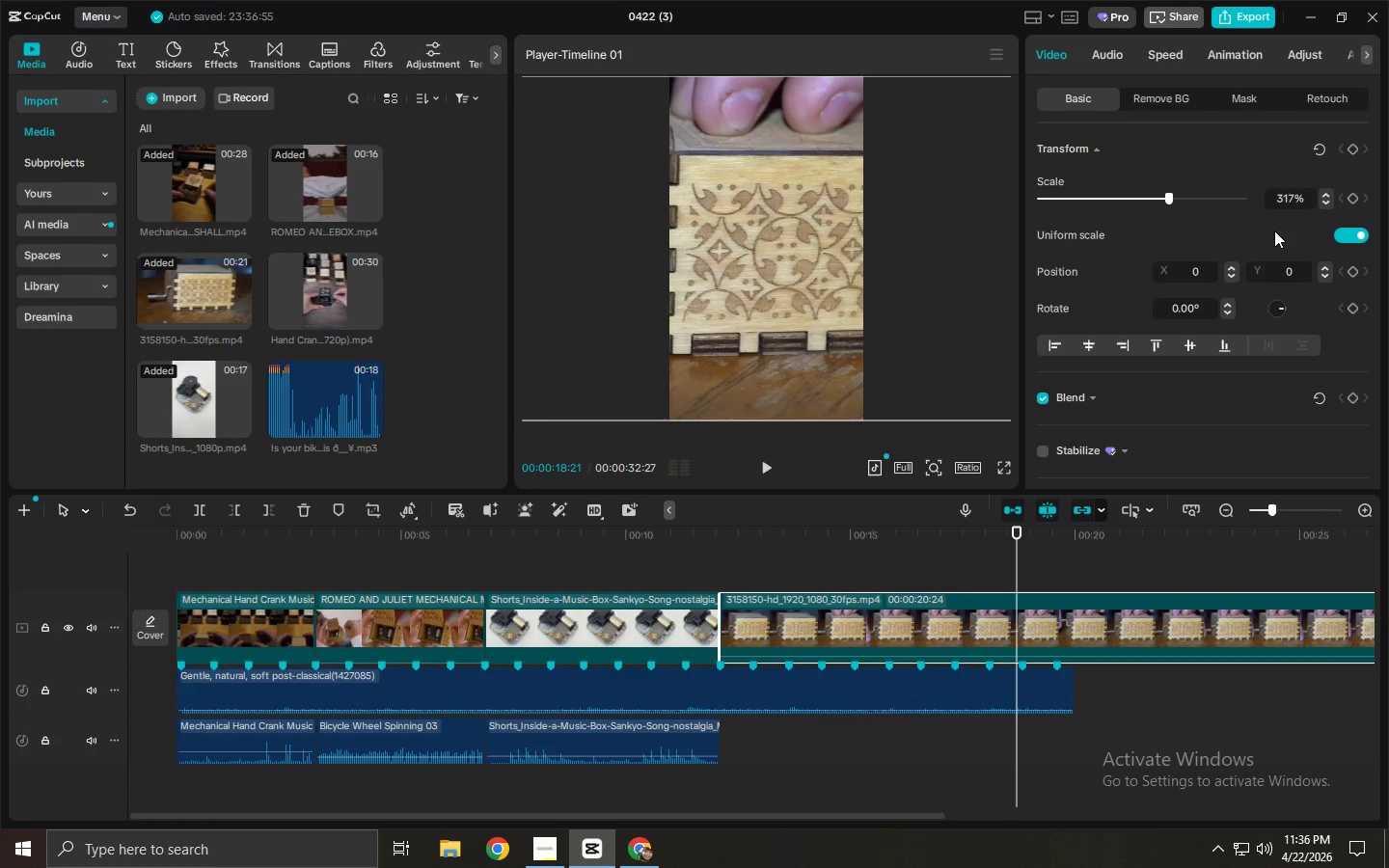 
left_click([1330, 193])
 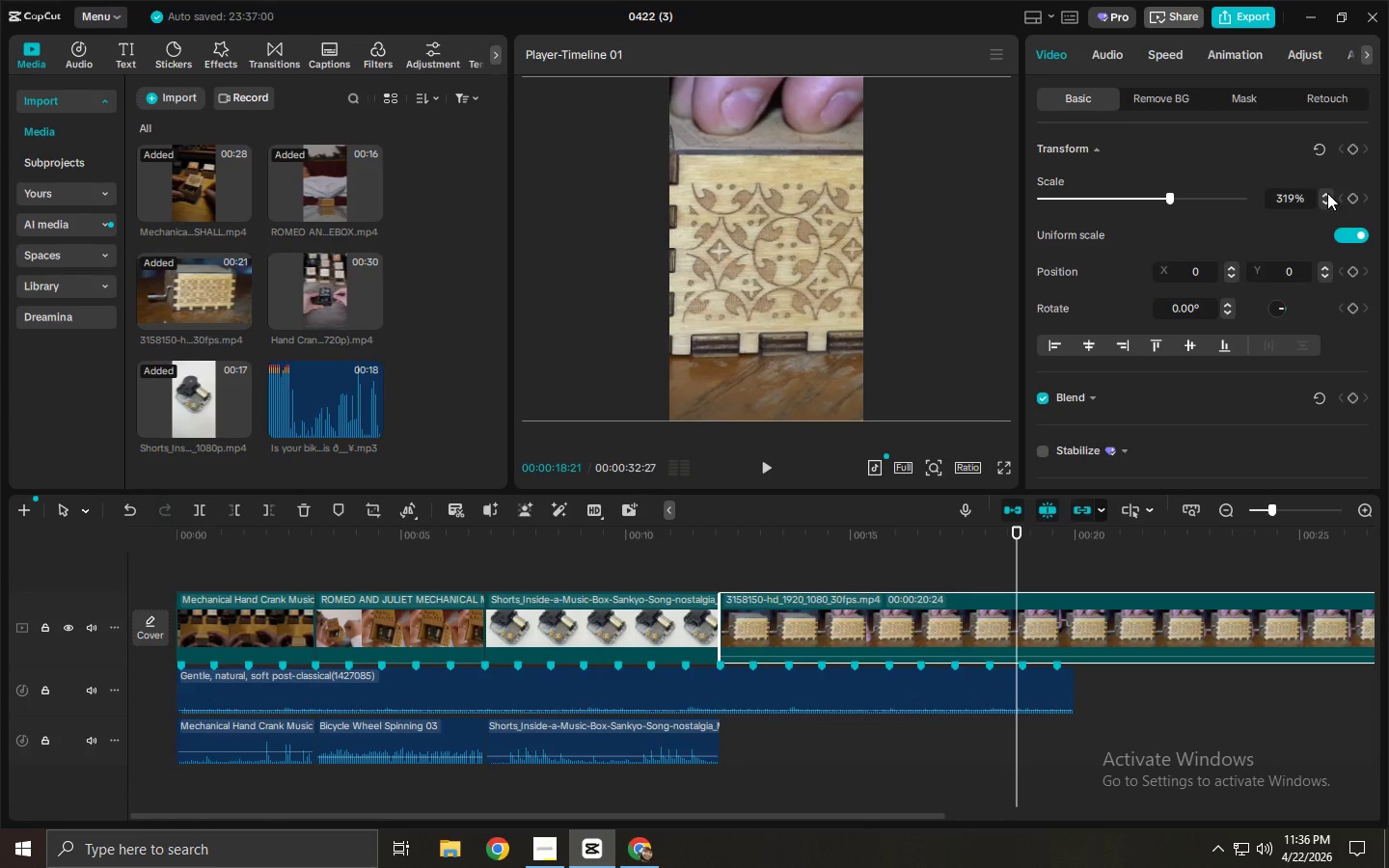 
triple_click([1325, 193])
 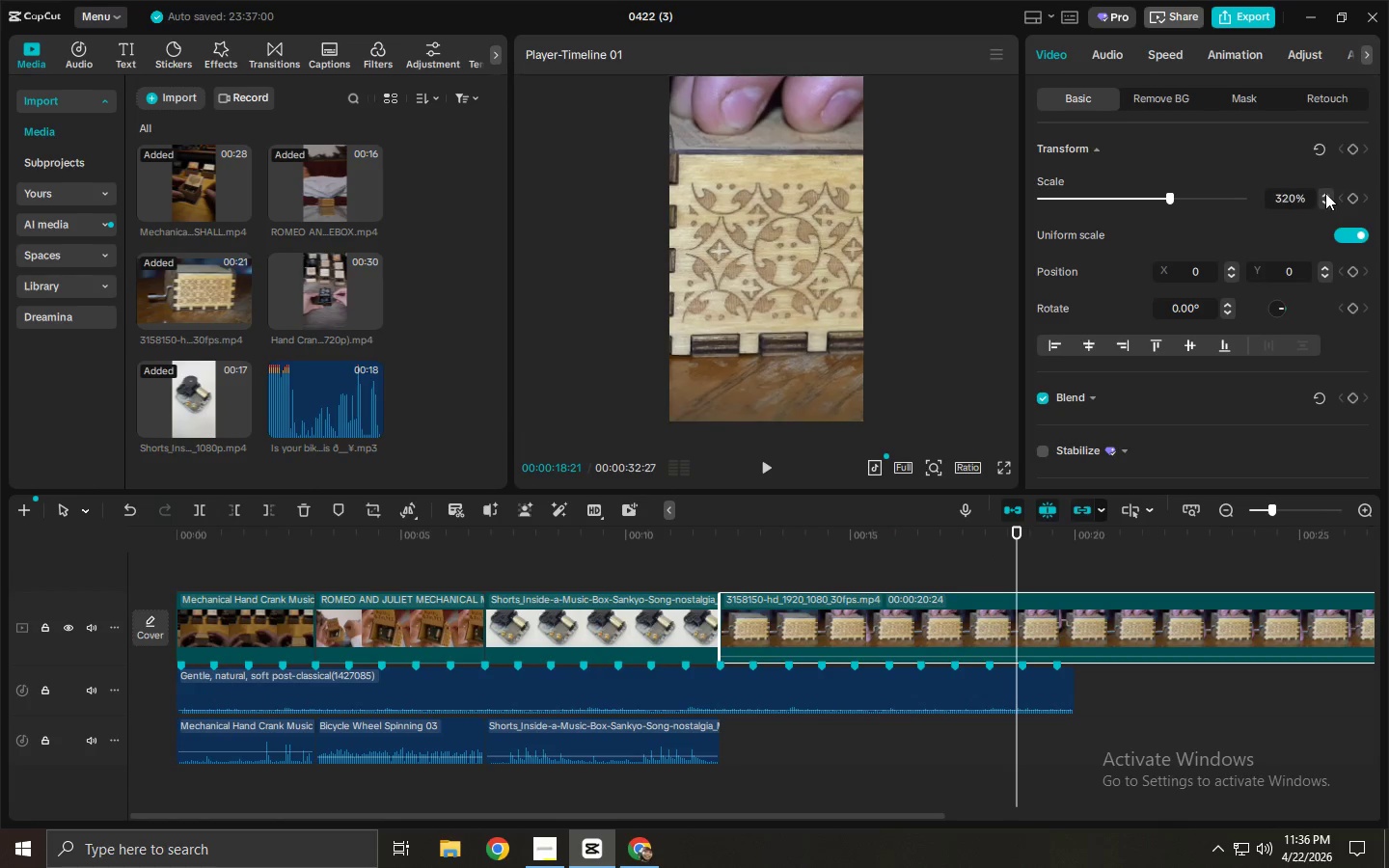 
triple_click([1325, 193])
 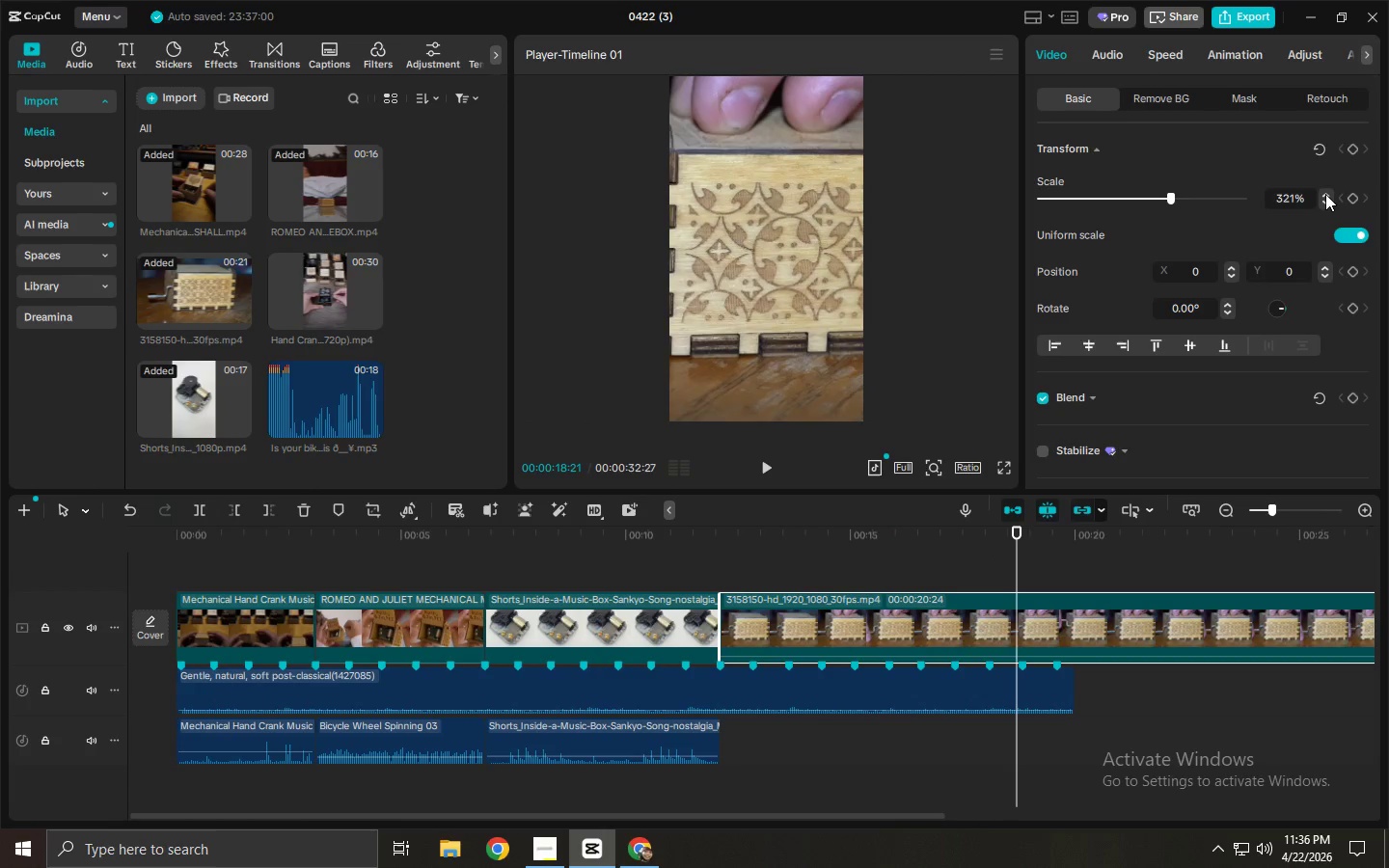 
triple_click([1323, 196])
 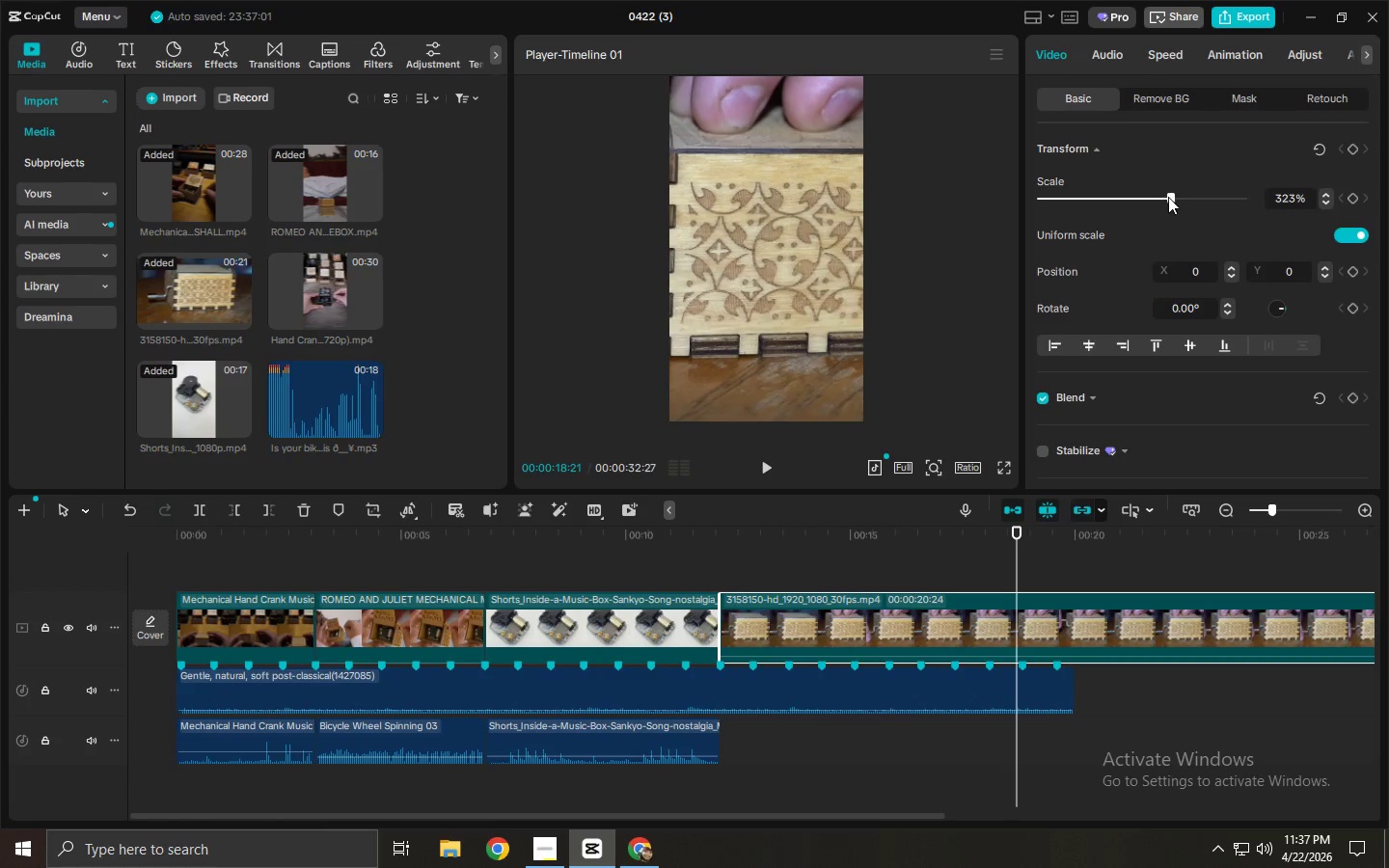 
left_click_drag(start_coordinate=[1172, 197], to_coordinate=[1242, 219])
 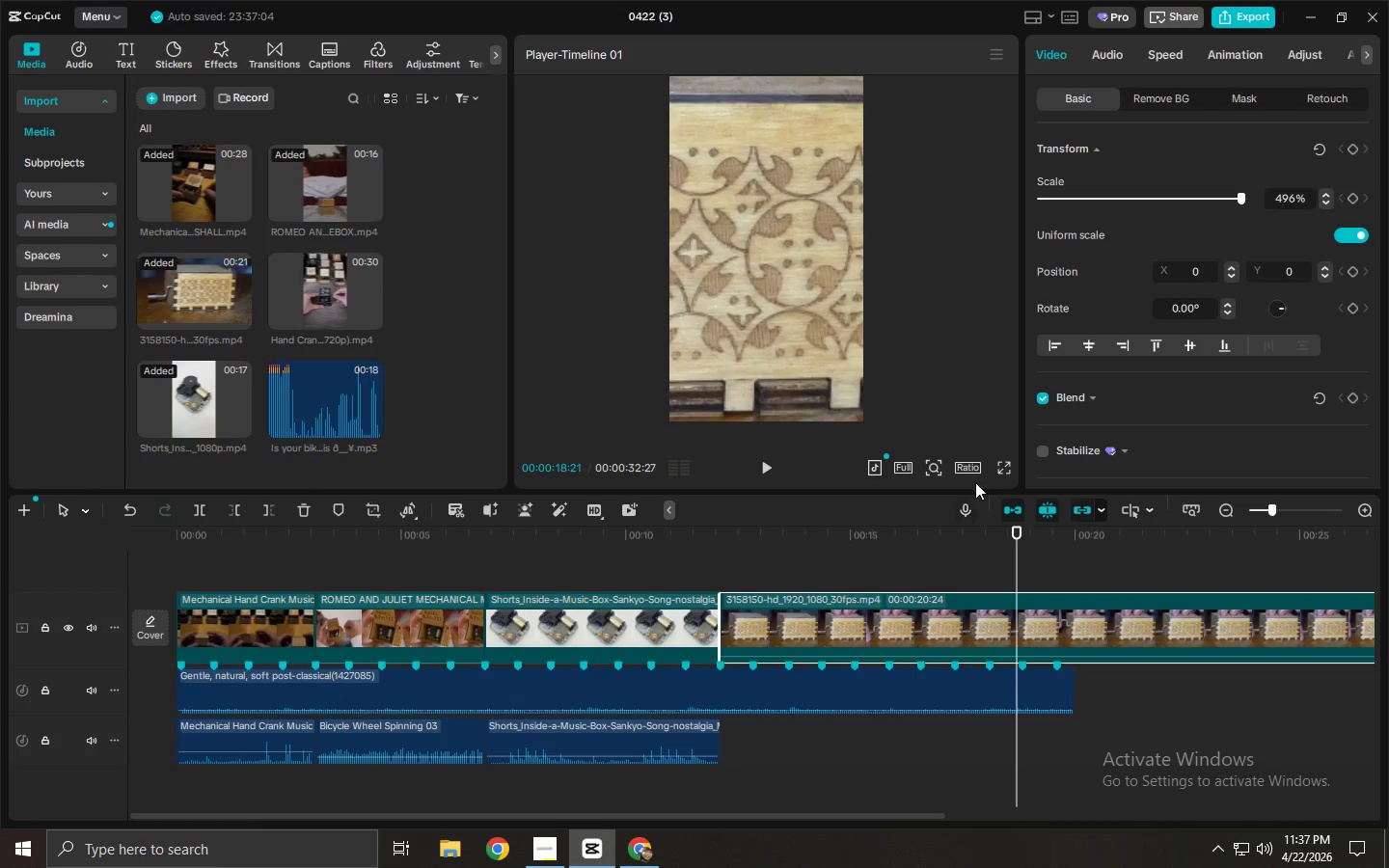 
left_click([1003, 465])
 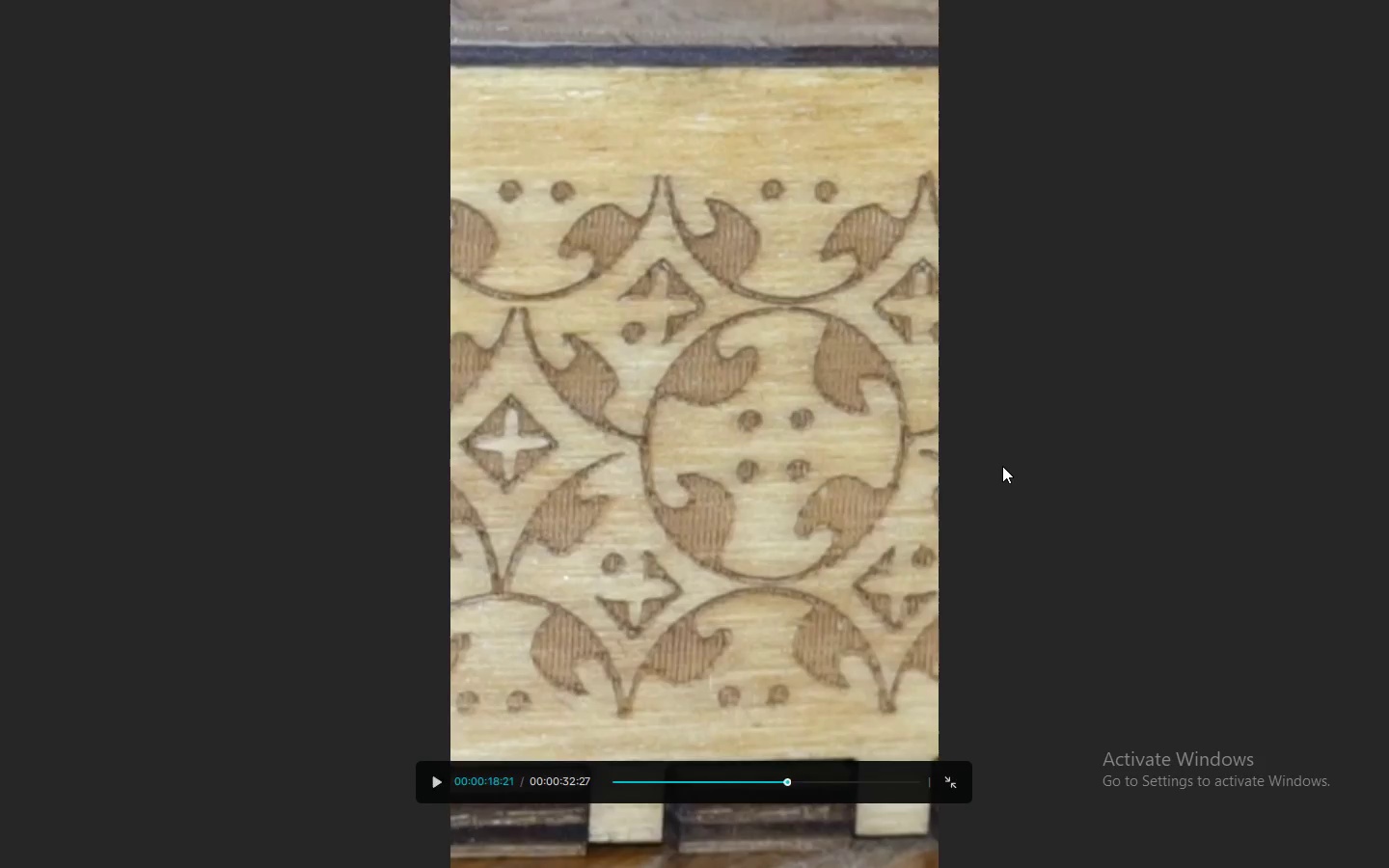 
key(Escape)
 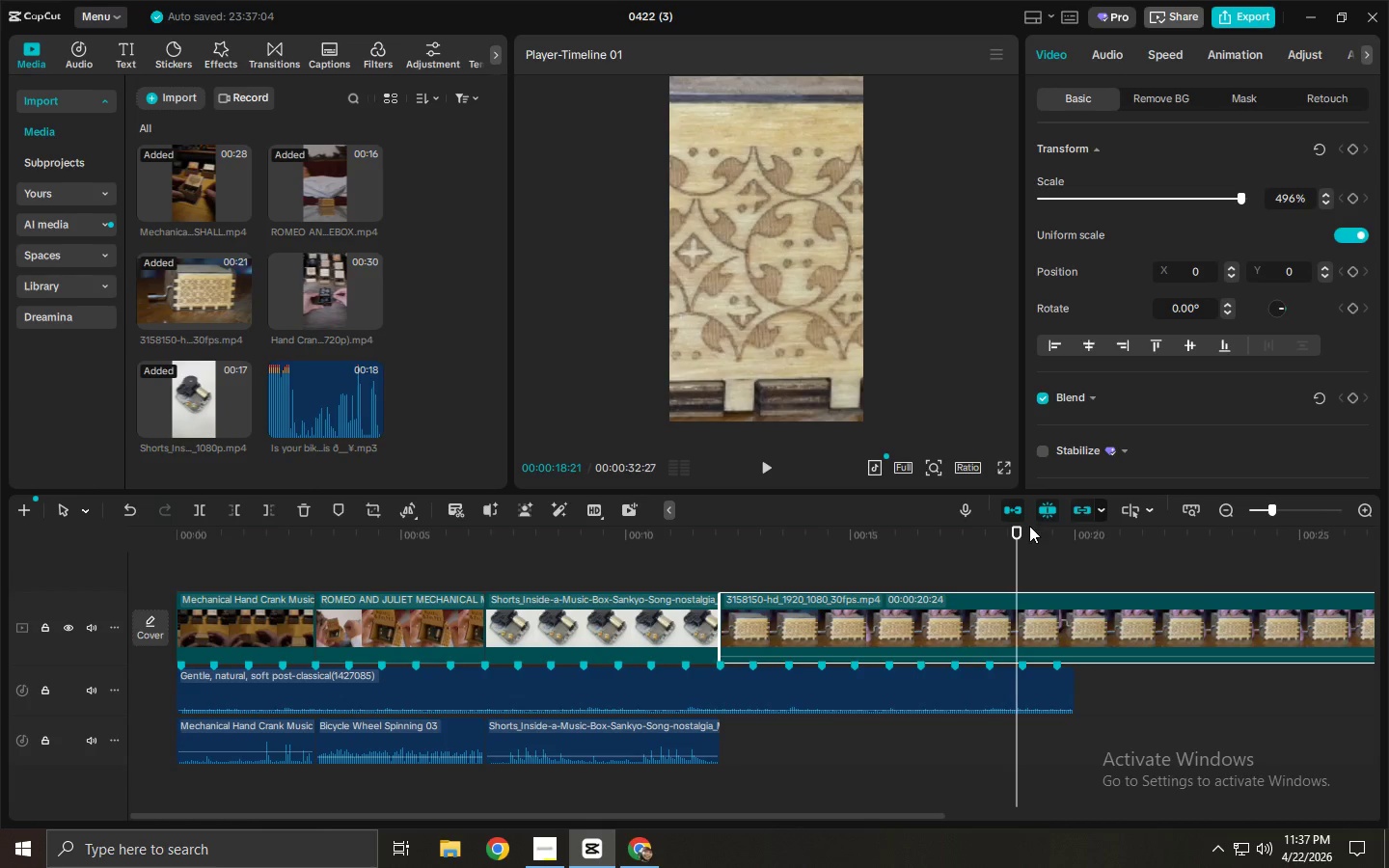 
left_click_drag(start_coordinate=[1015, 534], to_coordinate=[998, 538])
 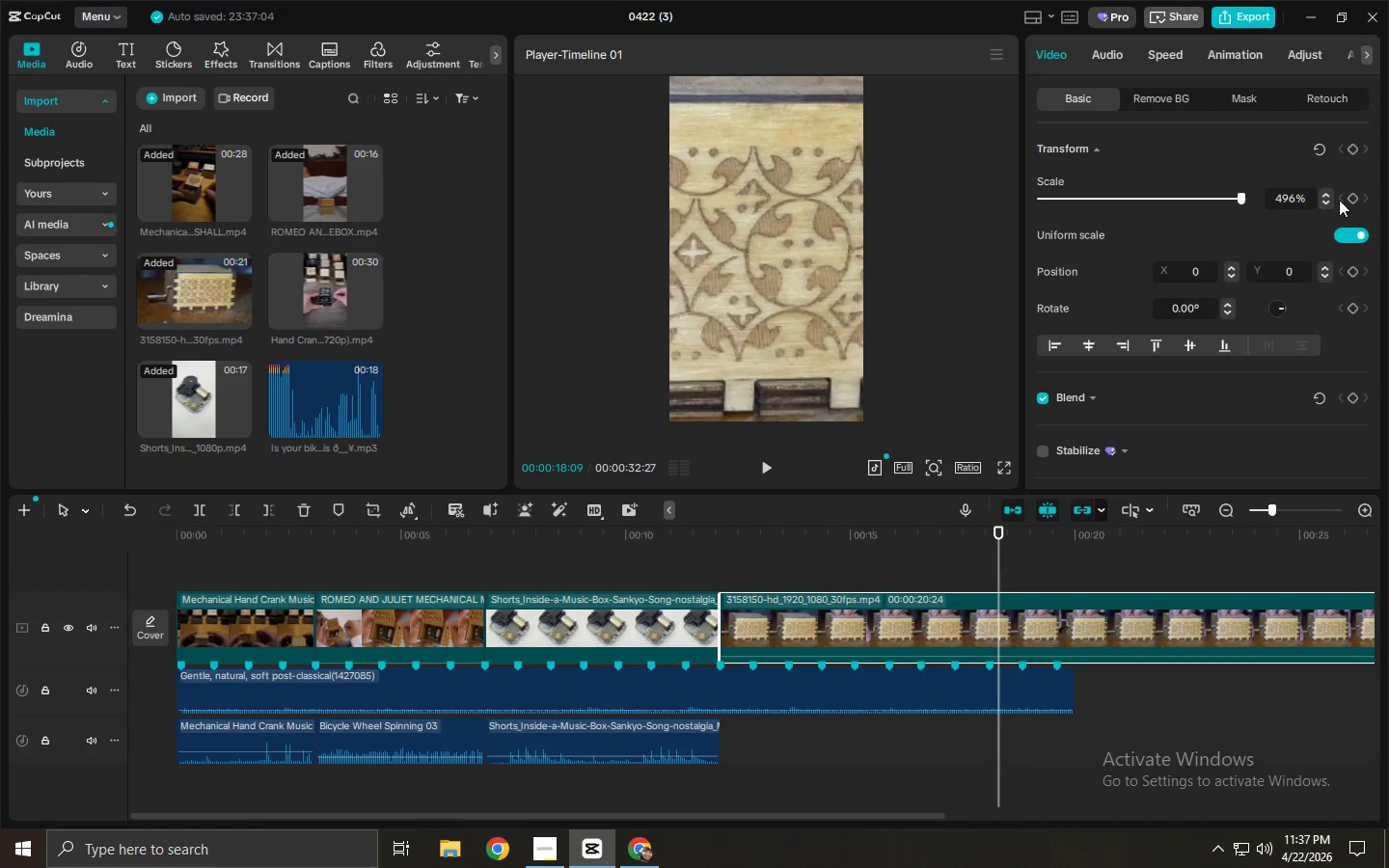 
double_click([1327, 203])
 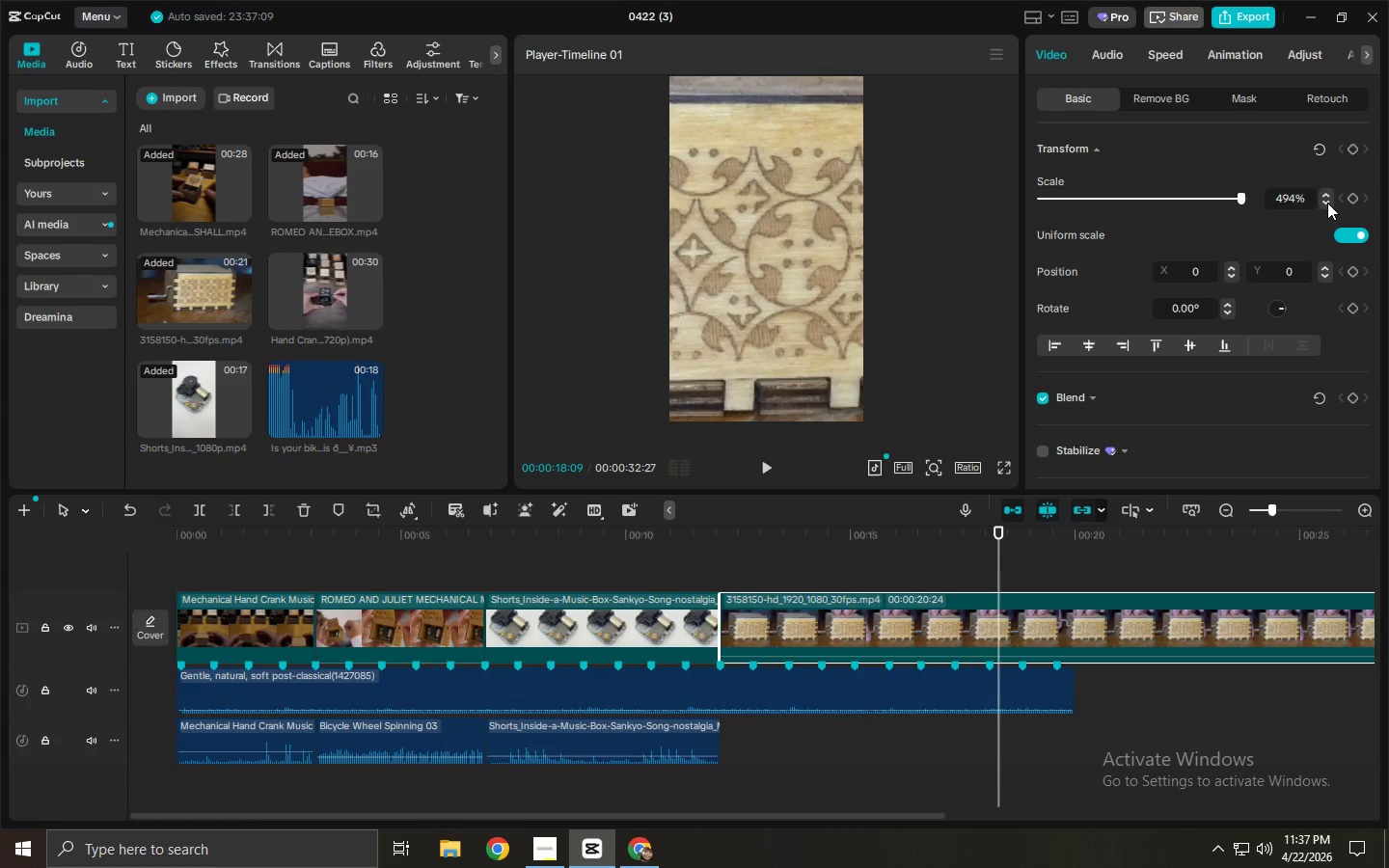 
triple_click([1326, 203])
 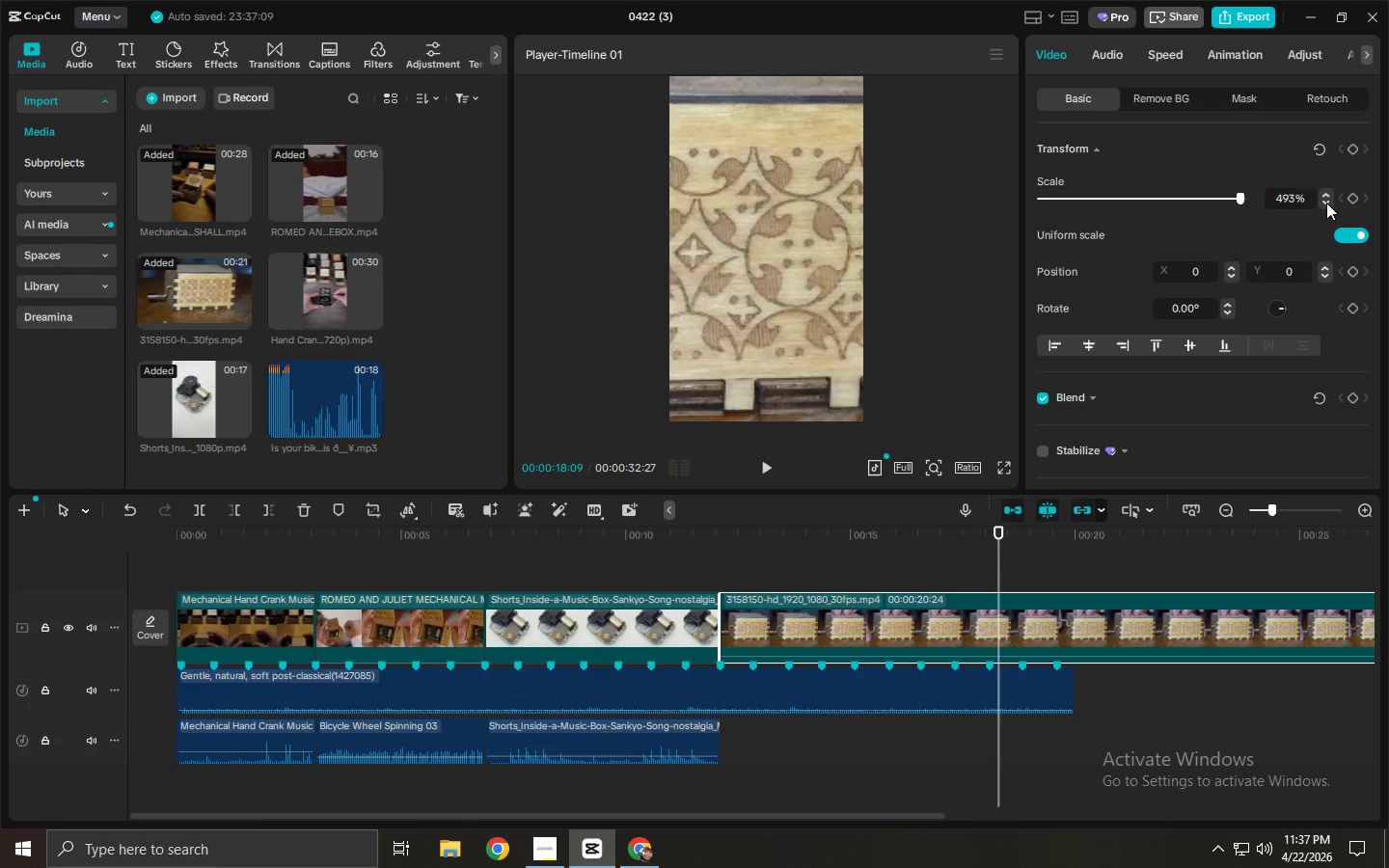 
triple_click([1326, 203])
 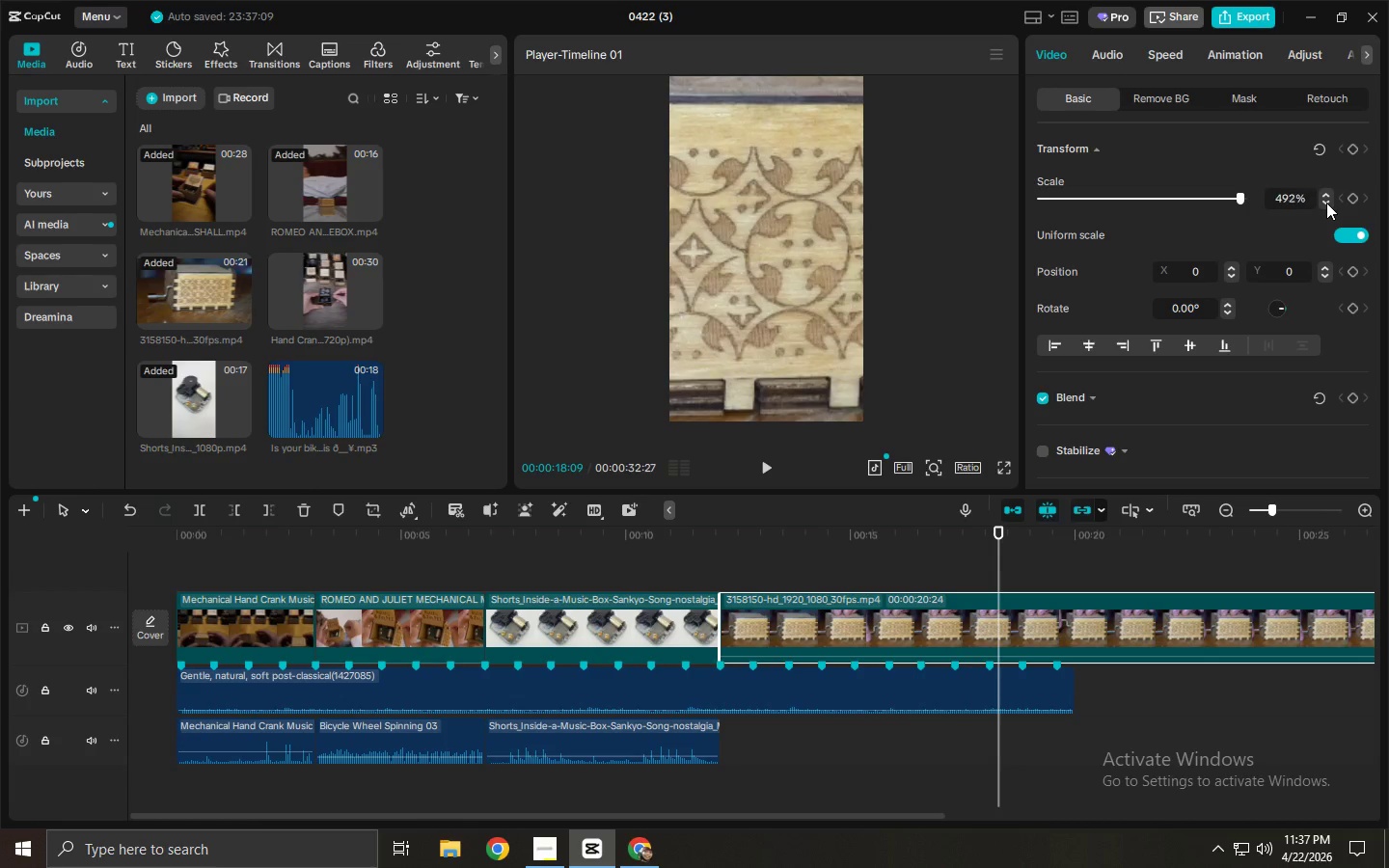 
triple_click([1326, 203])
 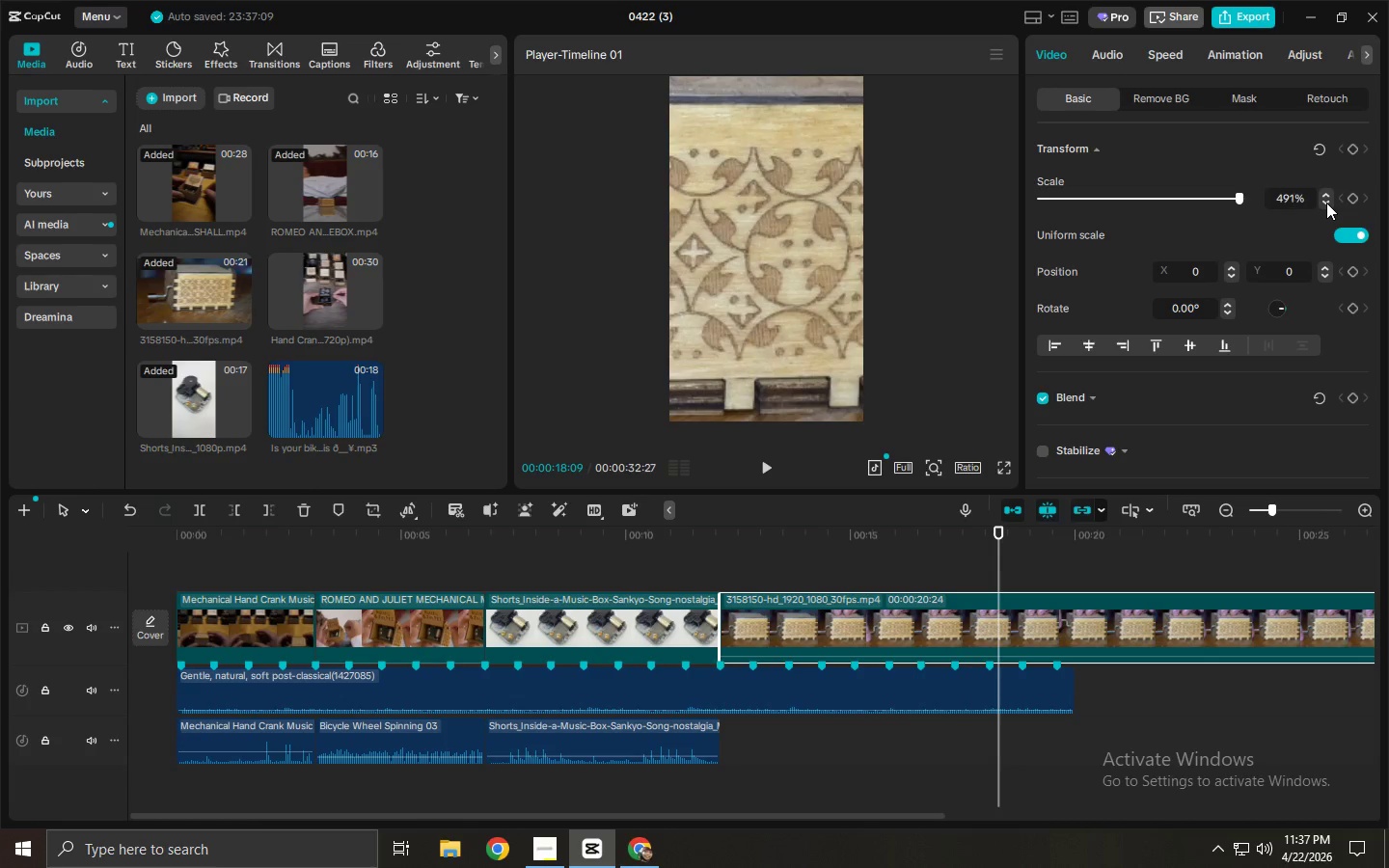 
triple_click([1326, 203])
 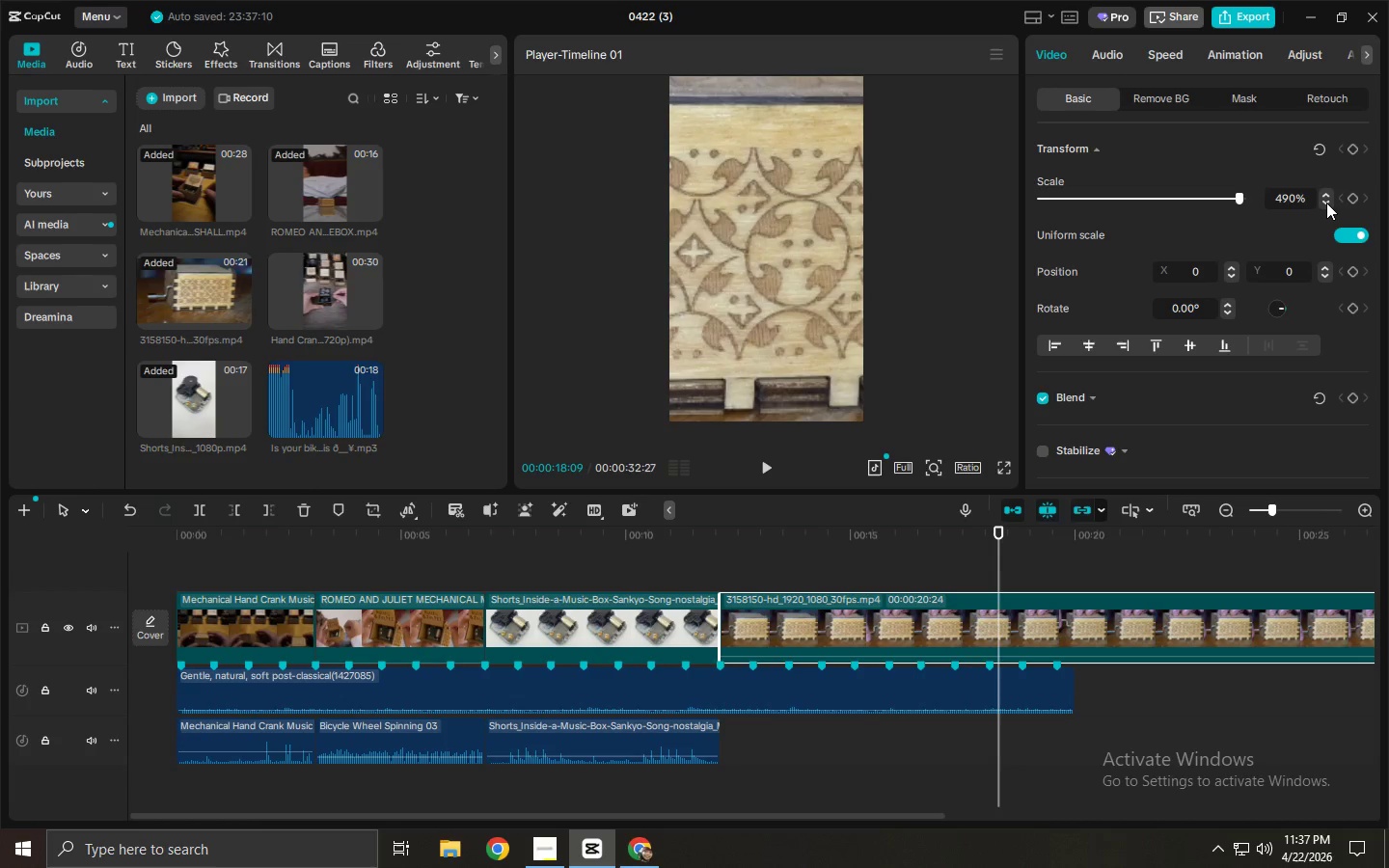 
triple_click([1326, 203])
 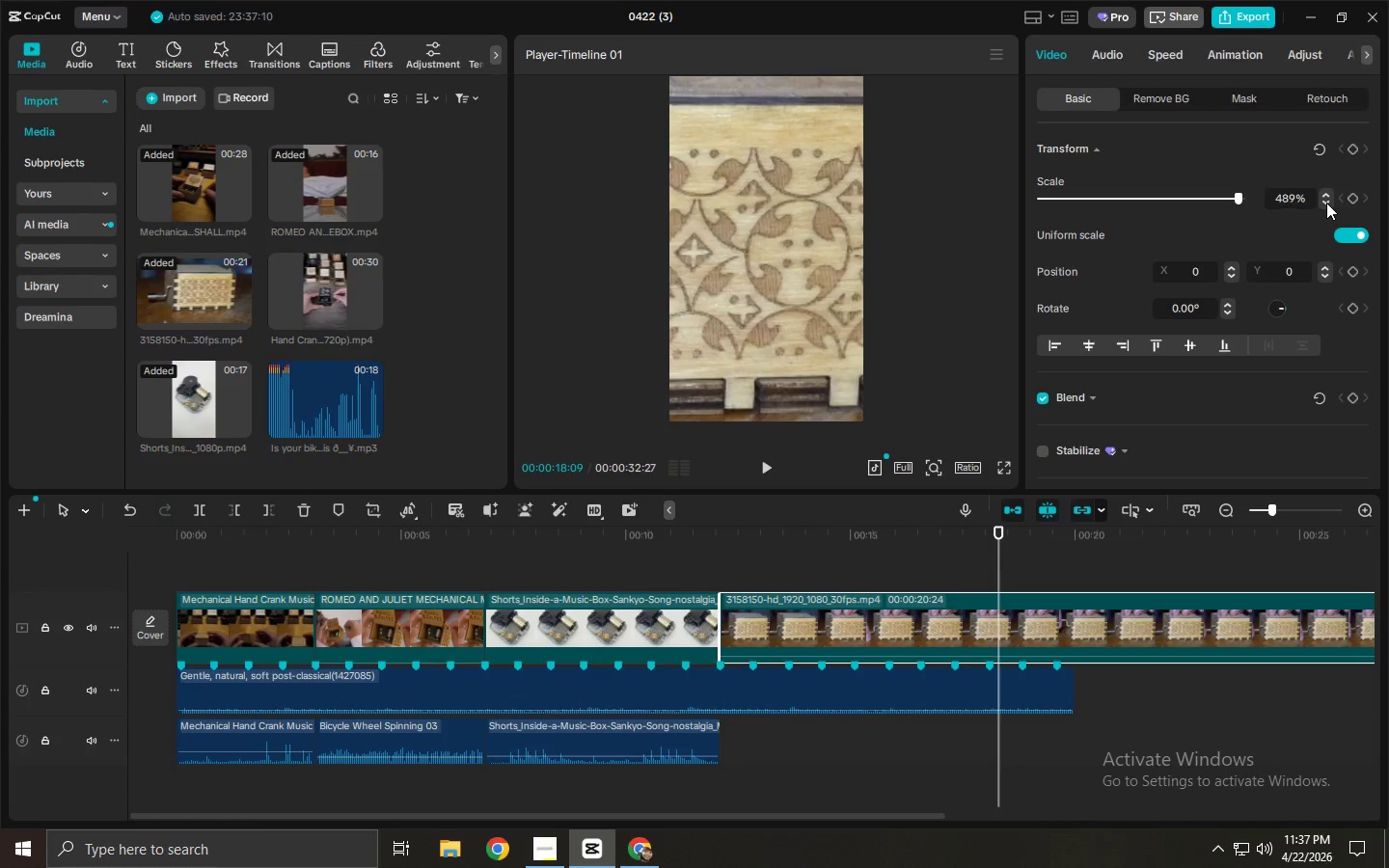 
triple_click([1326, 203])
 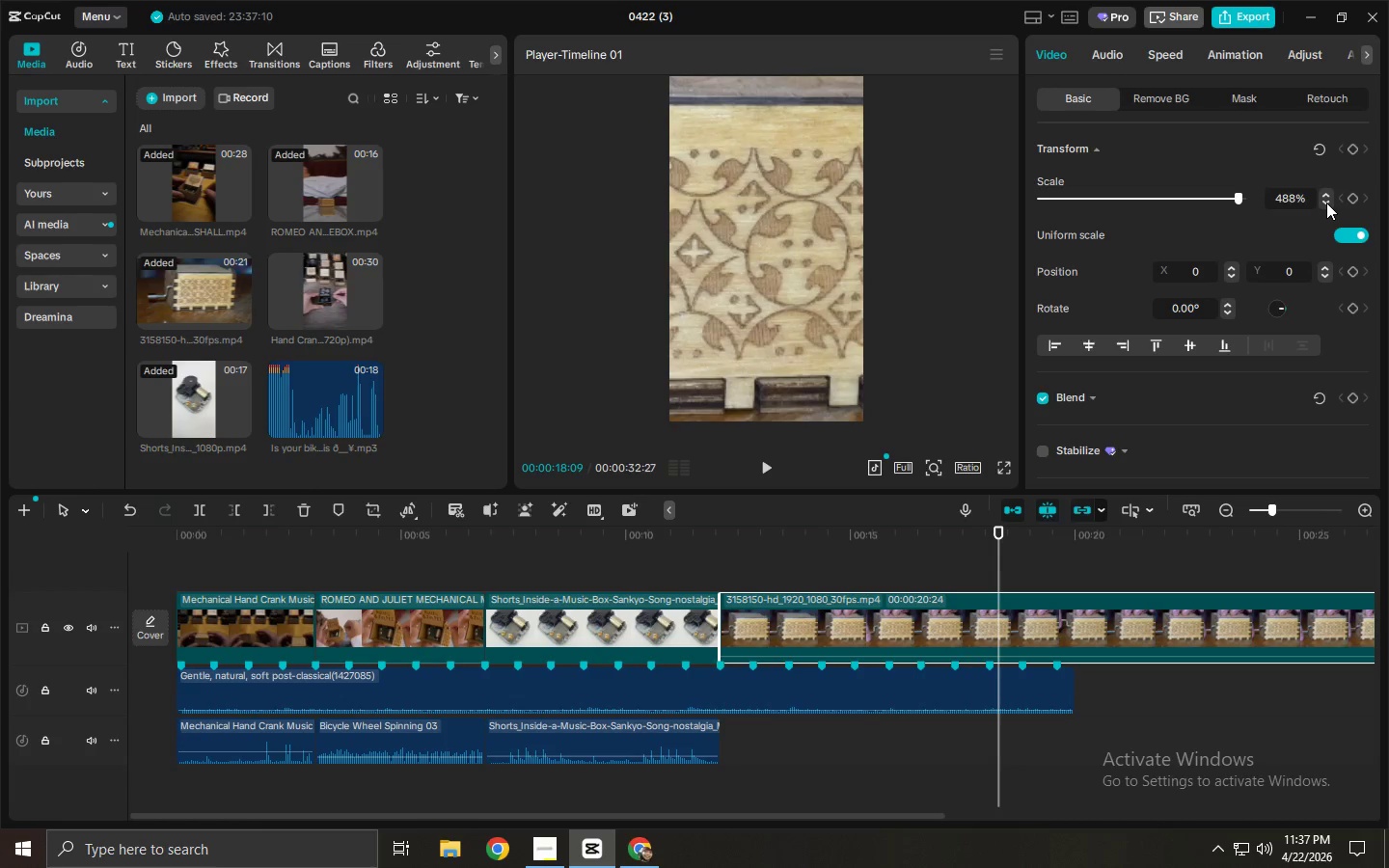 
triple_click([1326, 203])
 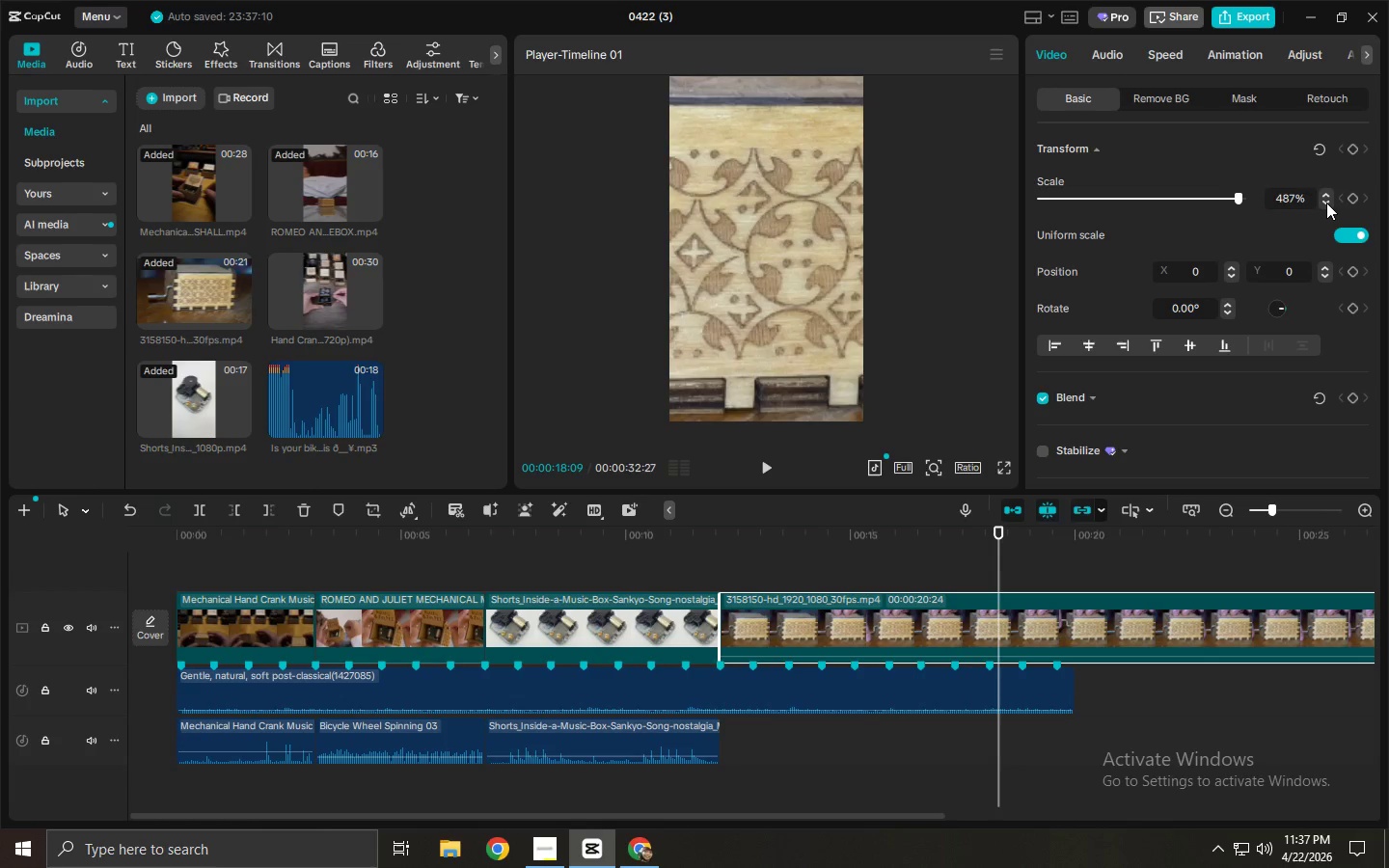 
triple_click([1326, 203])
 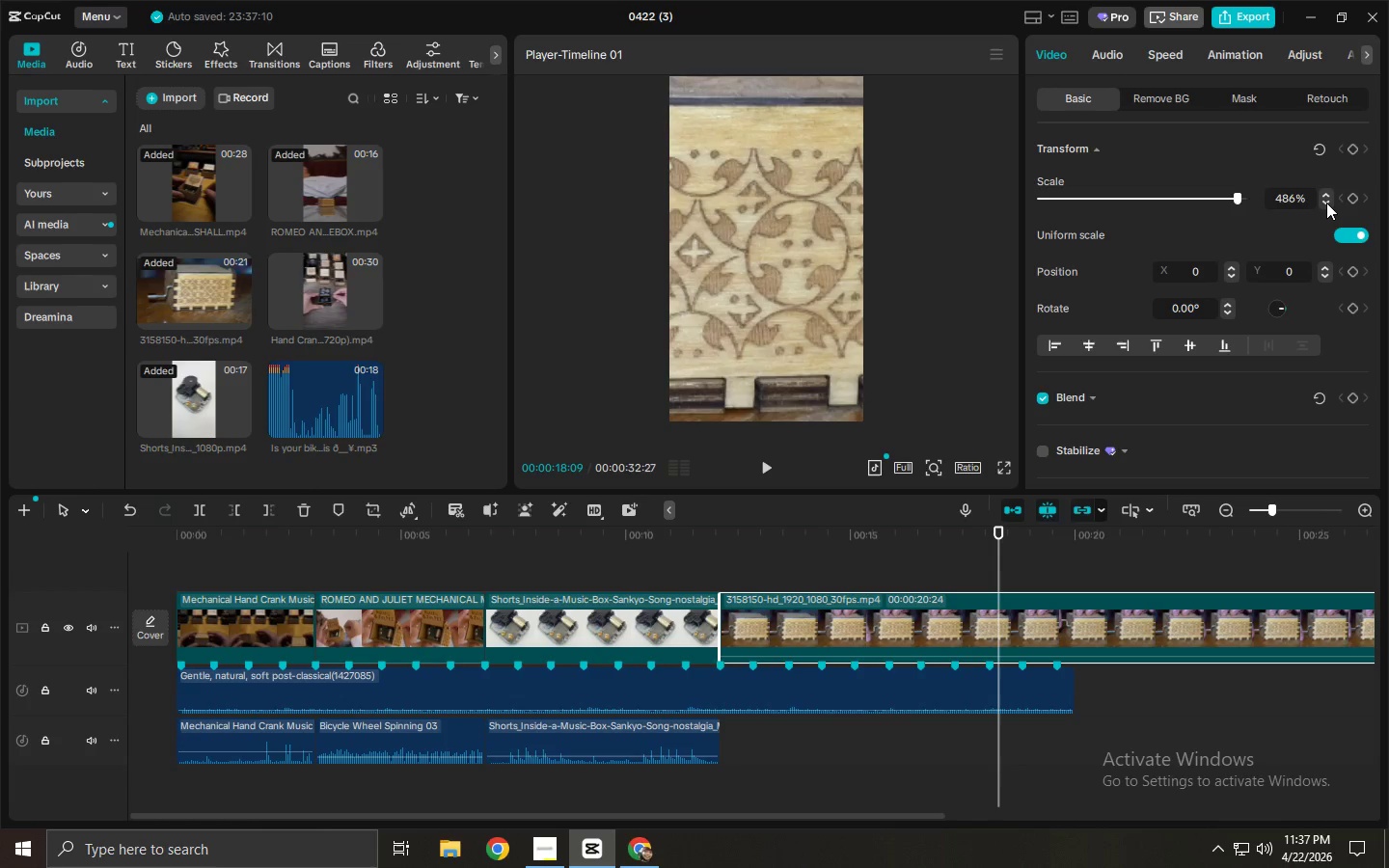 
triple_click([1326, 203])
 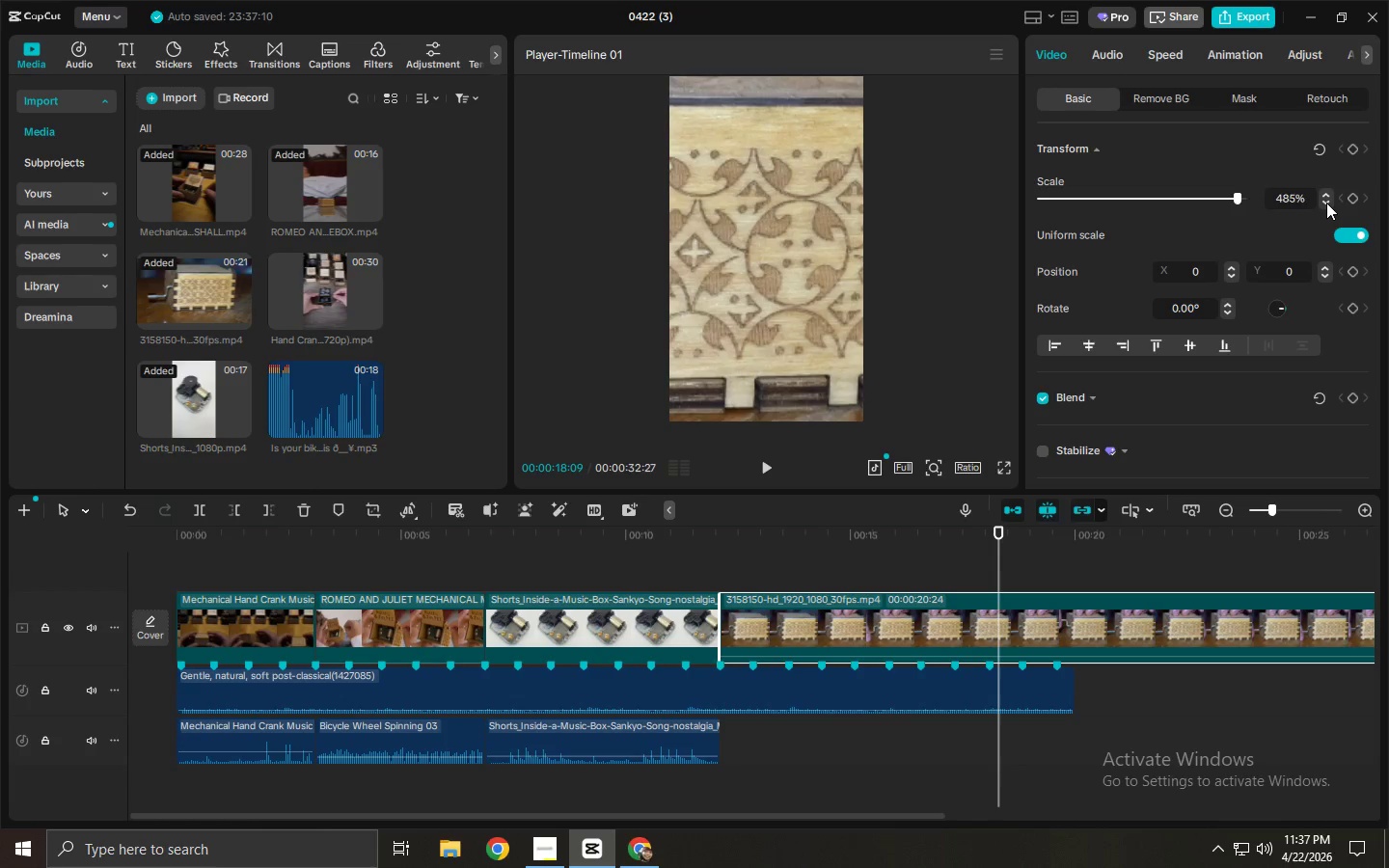 
triple_click([1326, 203])
 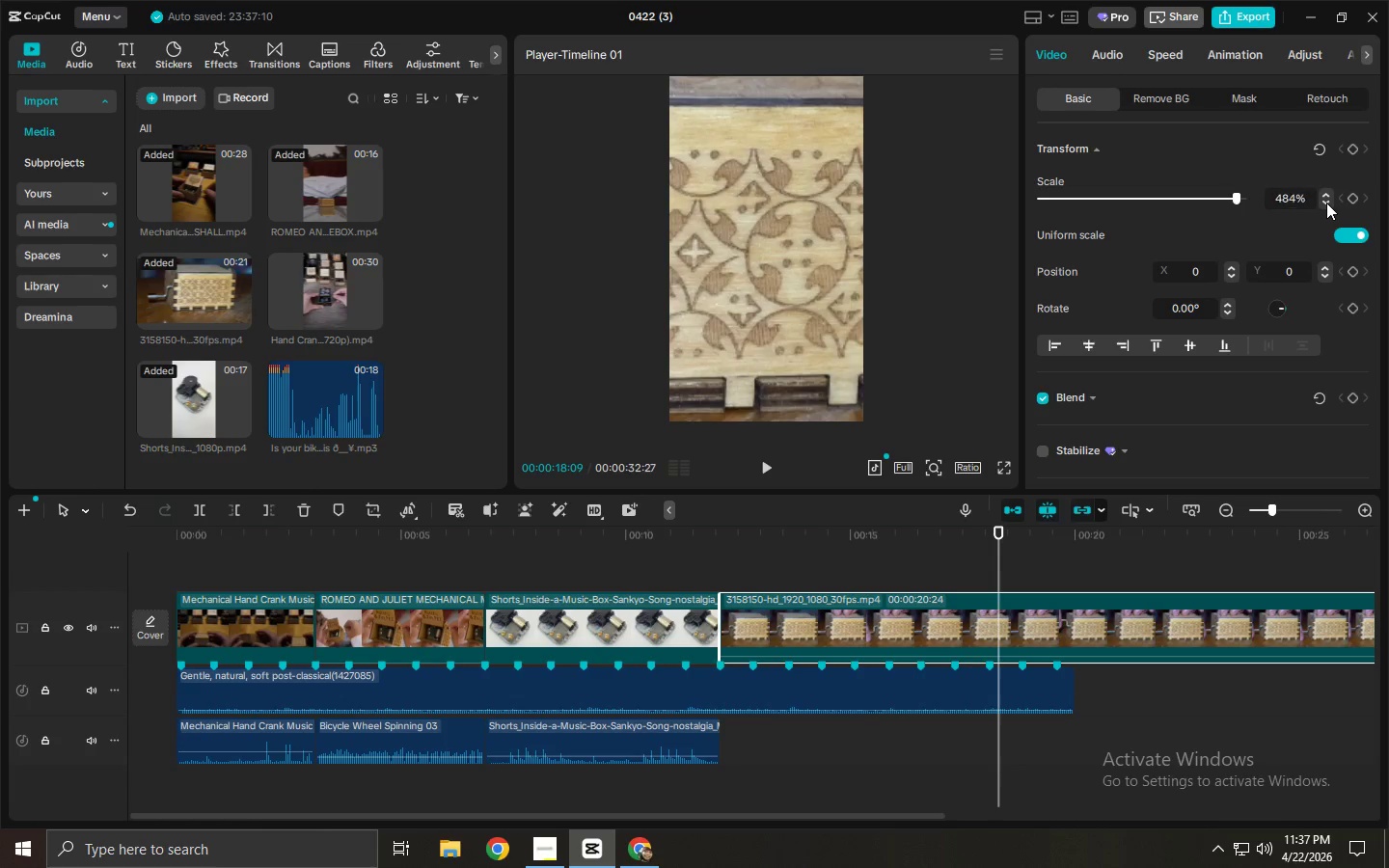 
triple_click([1326, 203])
 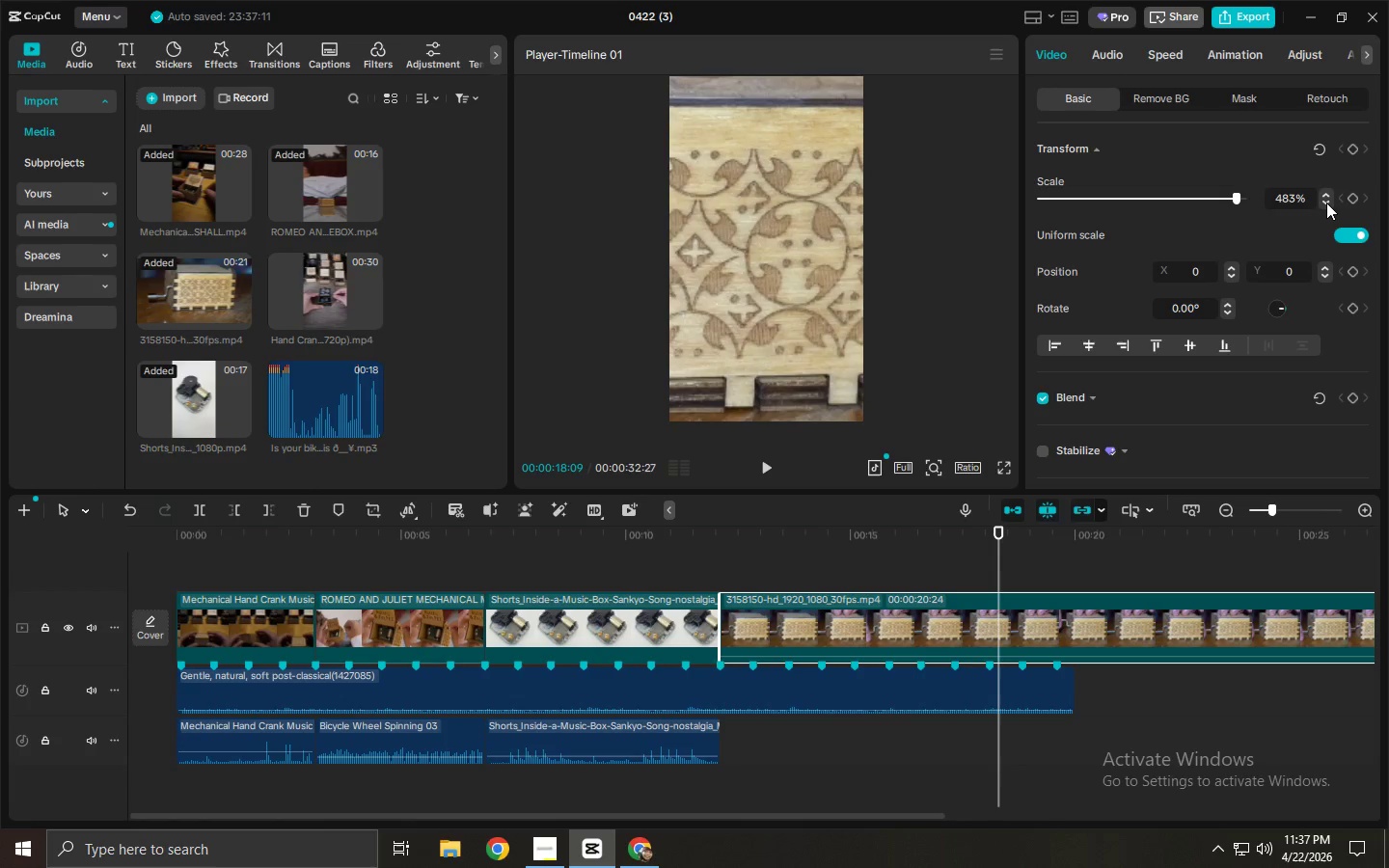 
triple_click([1326, 203])
 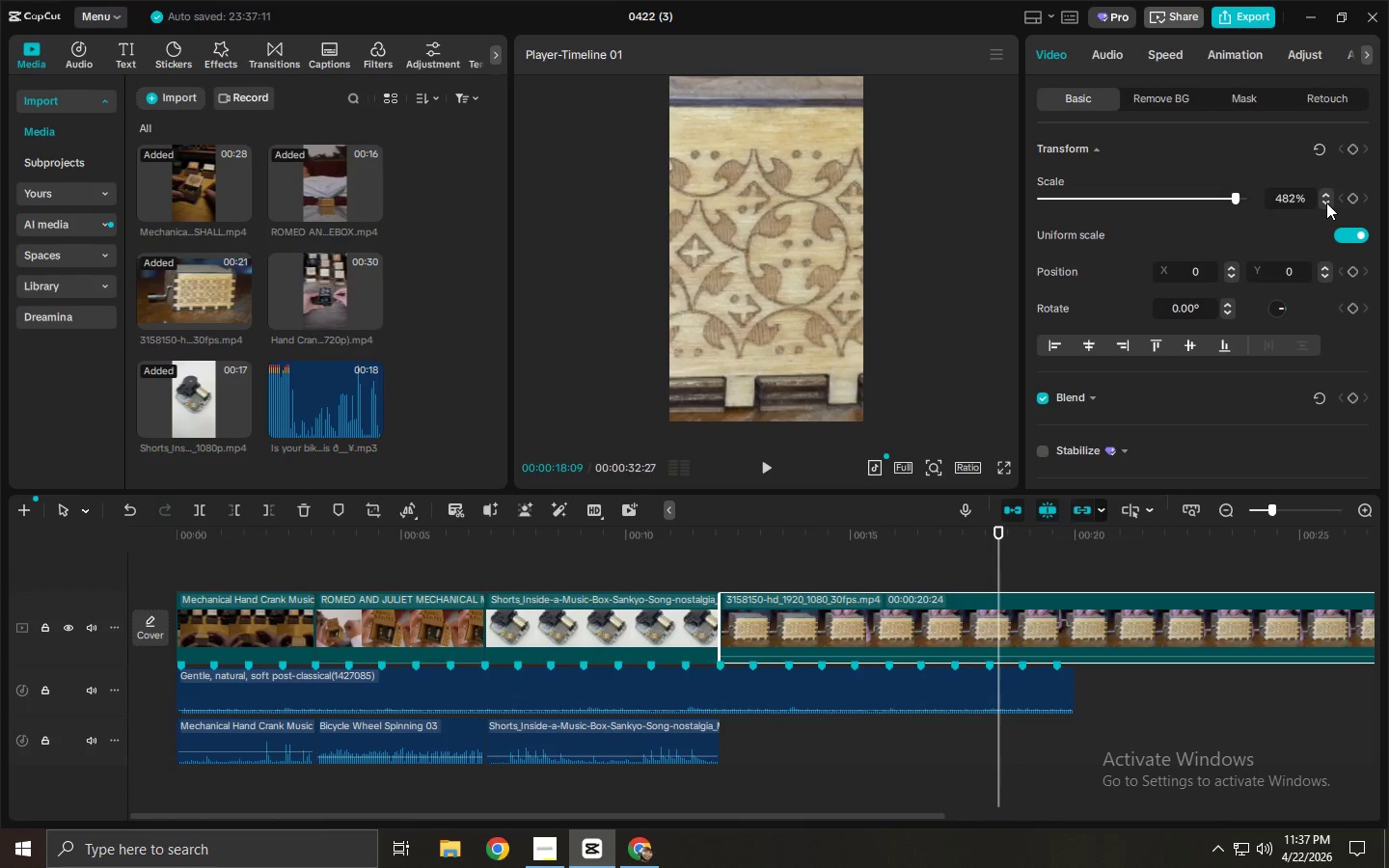 
triple_click([1326, 203])
 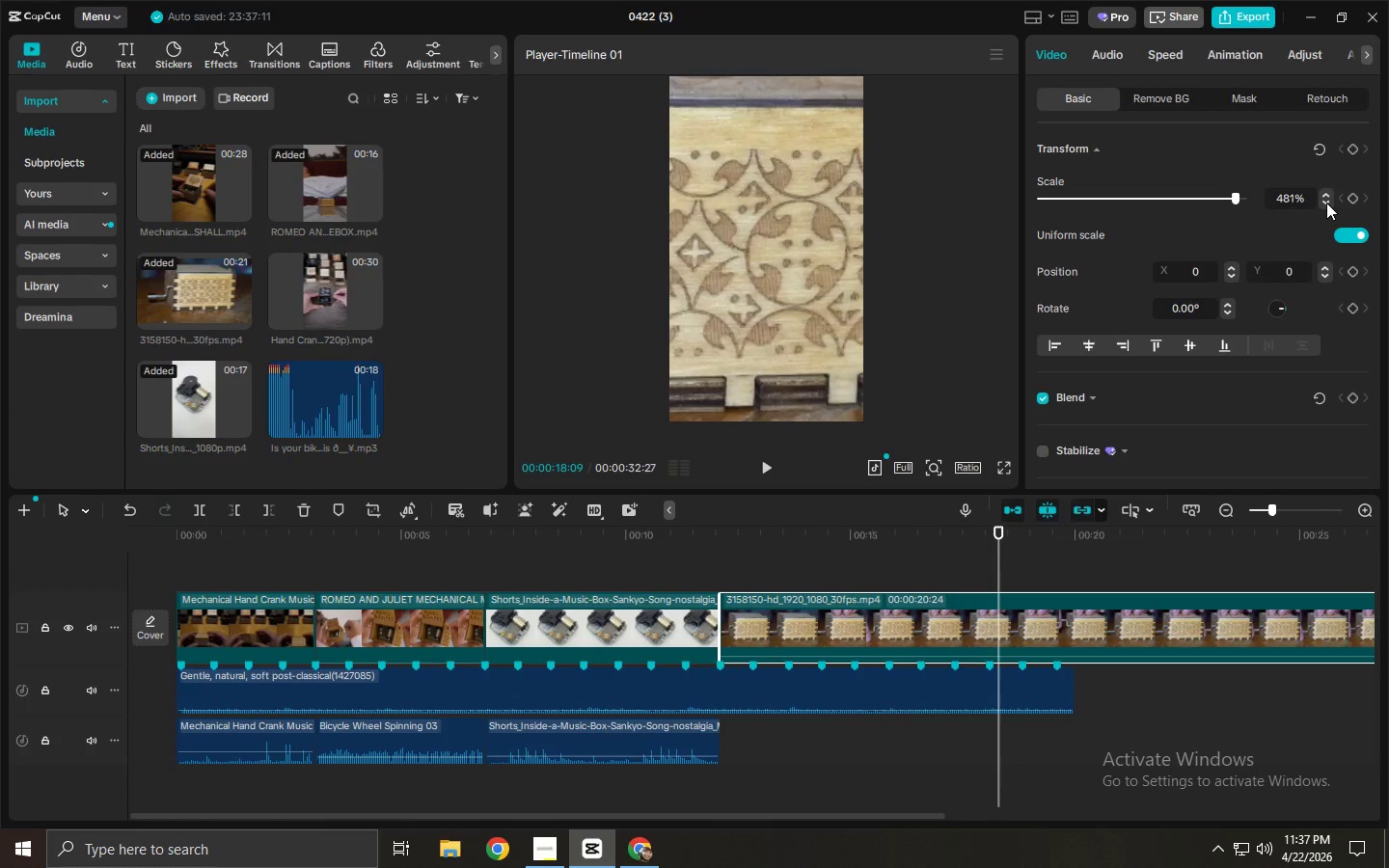 
triple_click([1326, 203])
 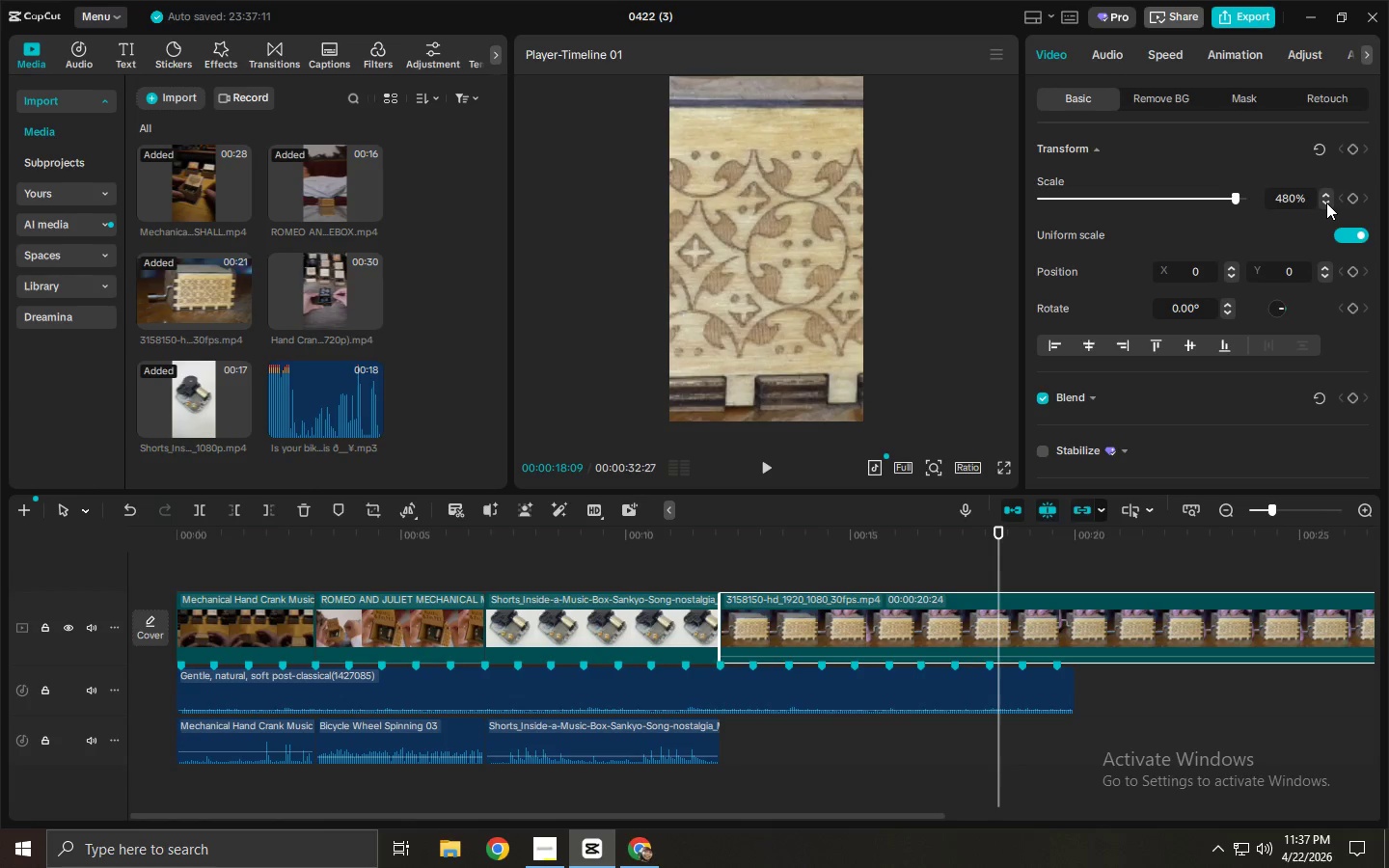 
triple_click([1326, 203])
 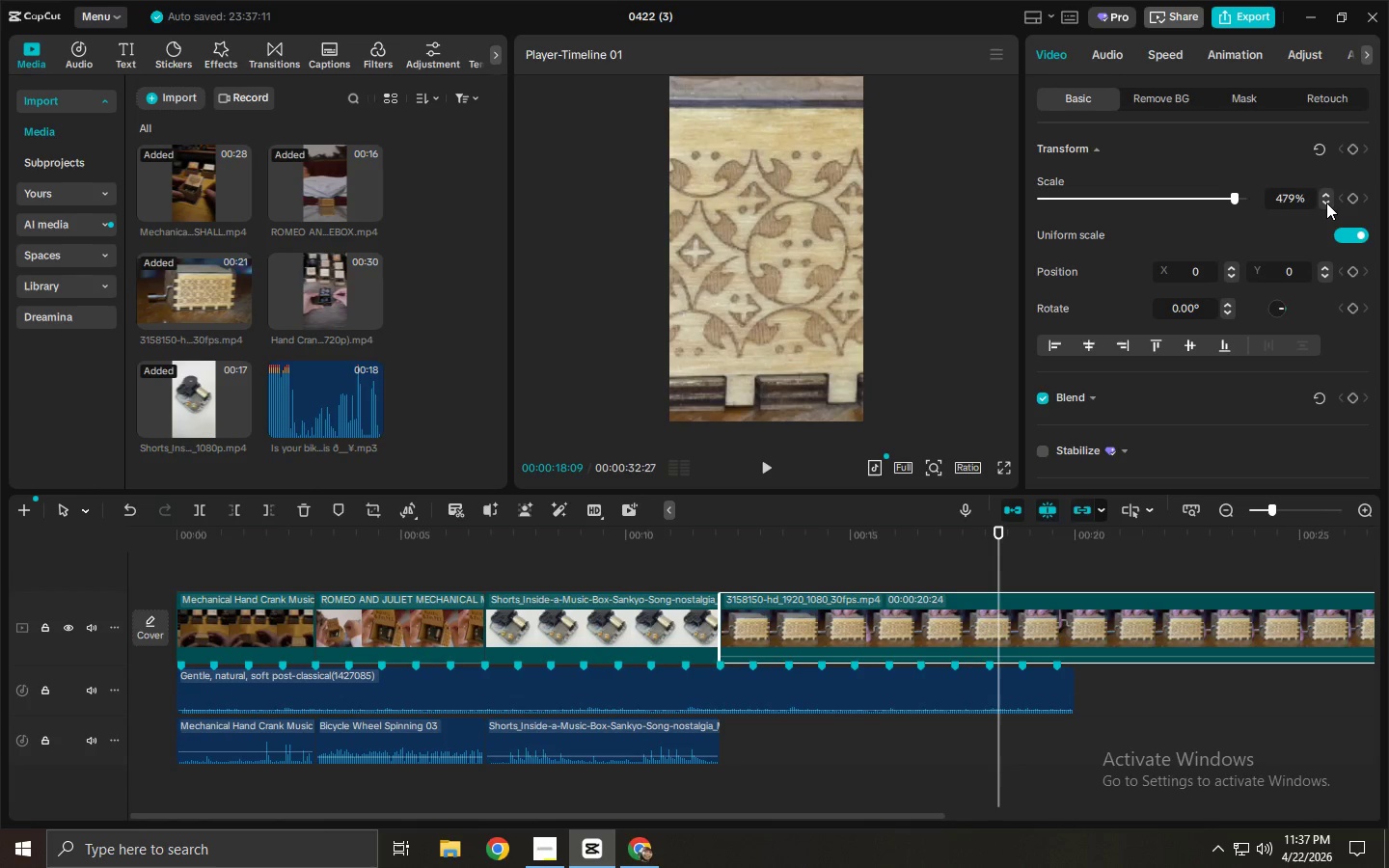 
triple_click([1326, 203])
 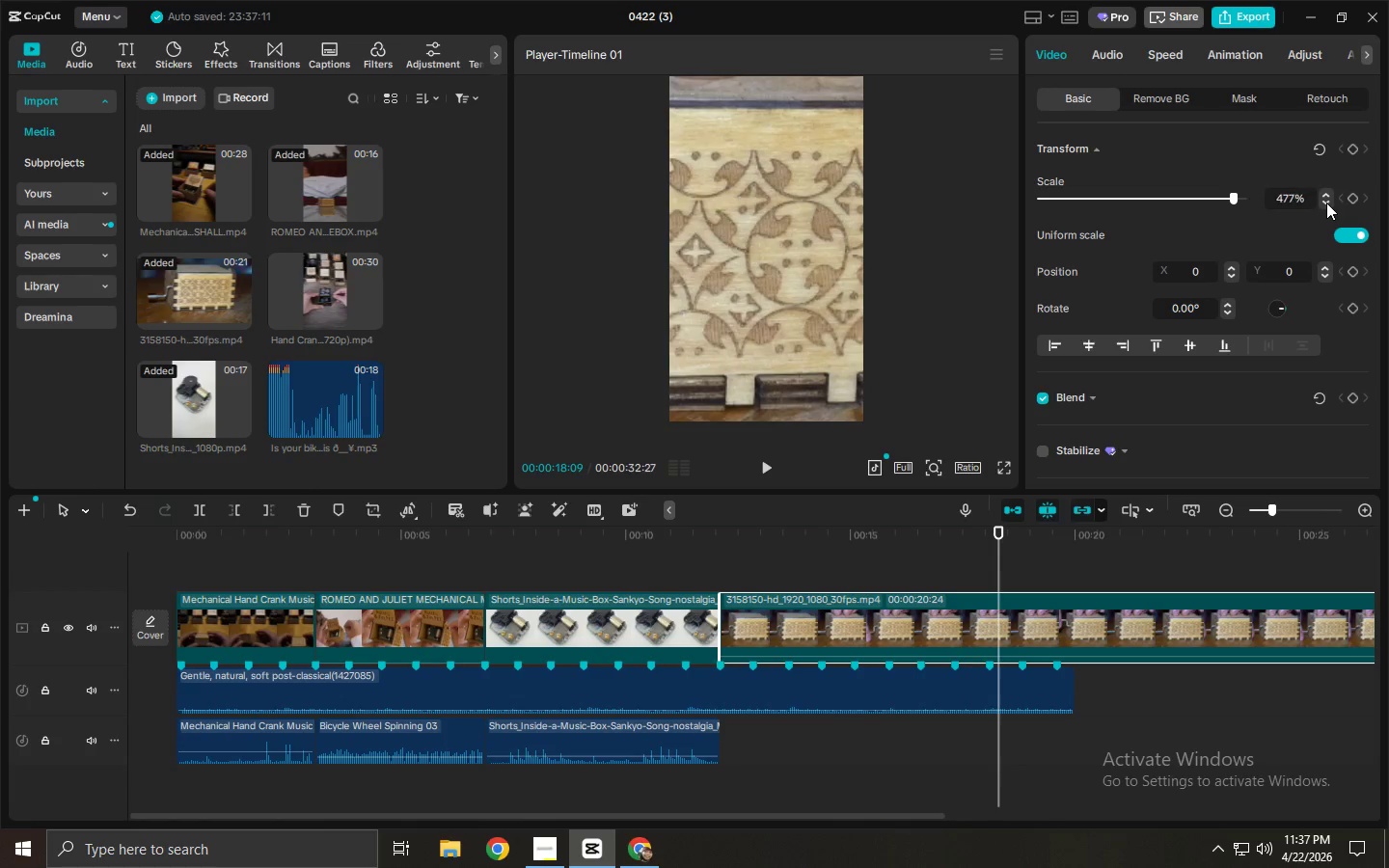 
triple_click([1325, 203])
 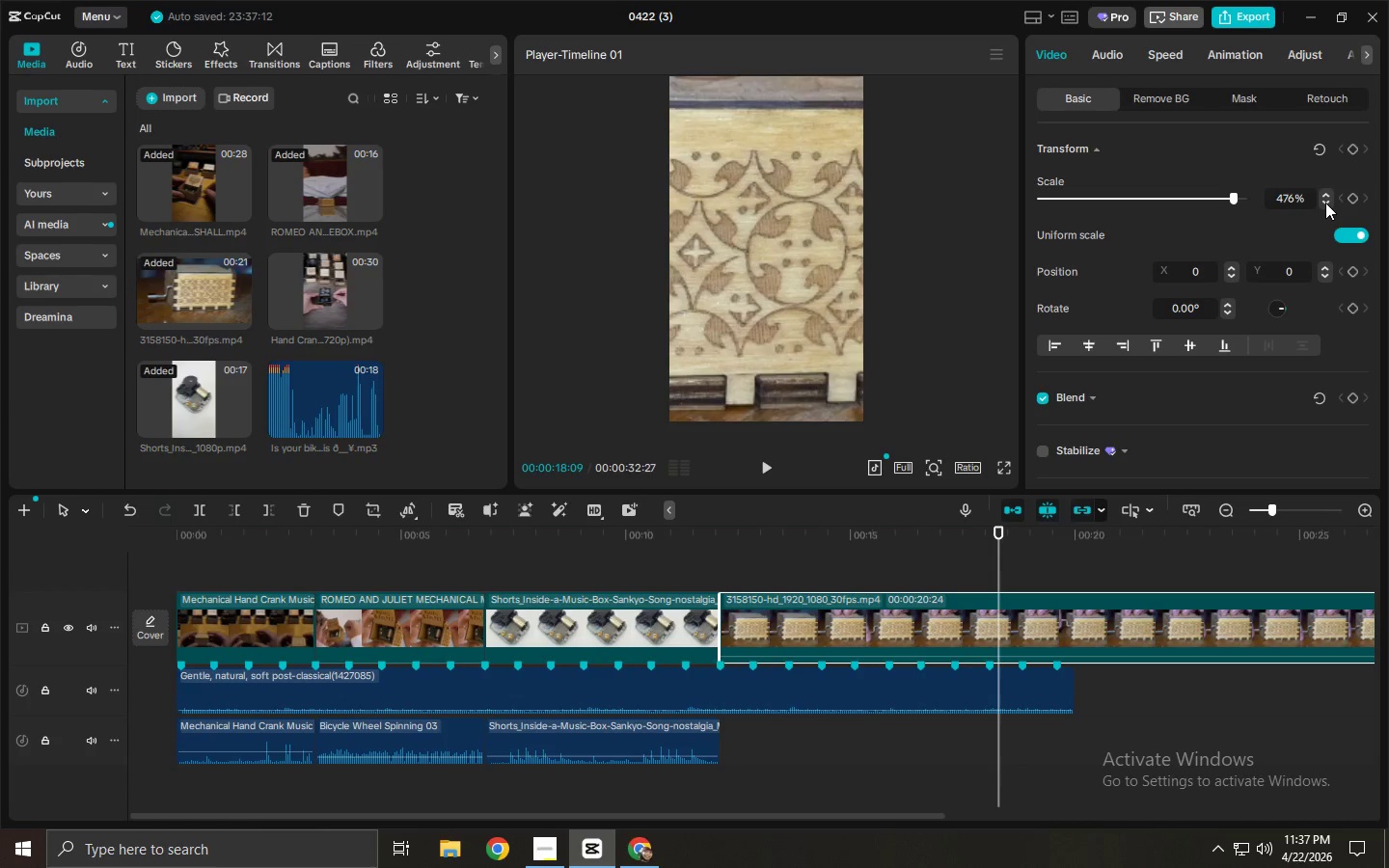 
triple_click([1325, 203])
 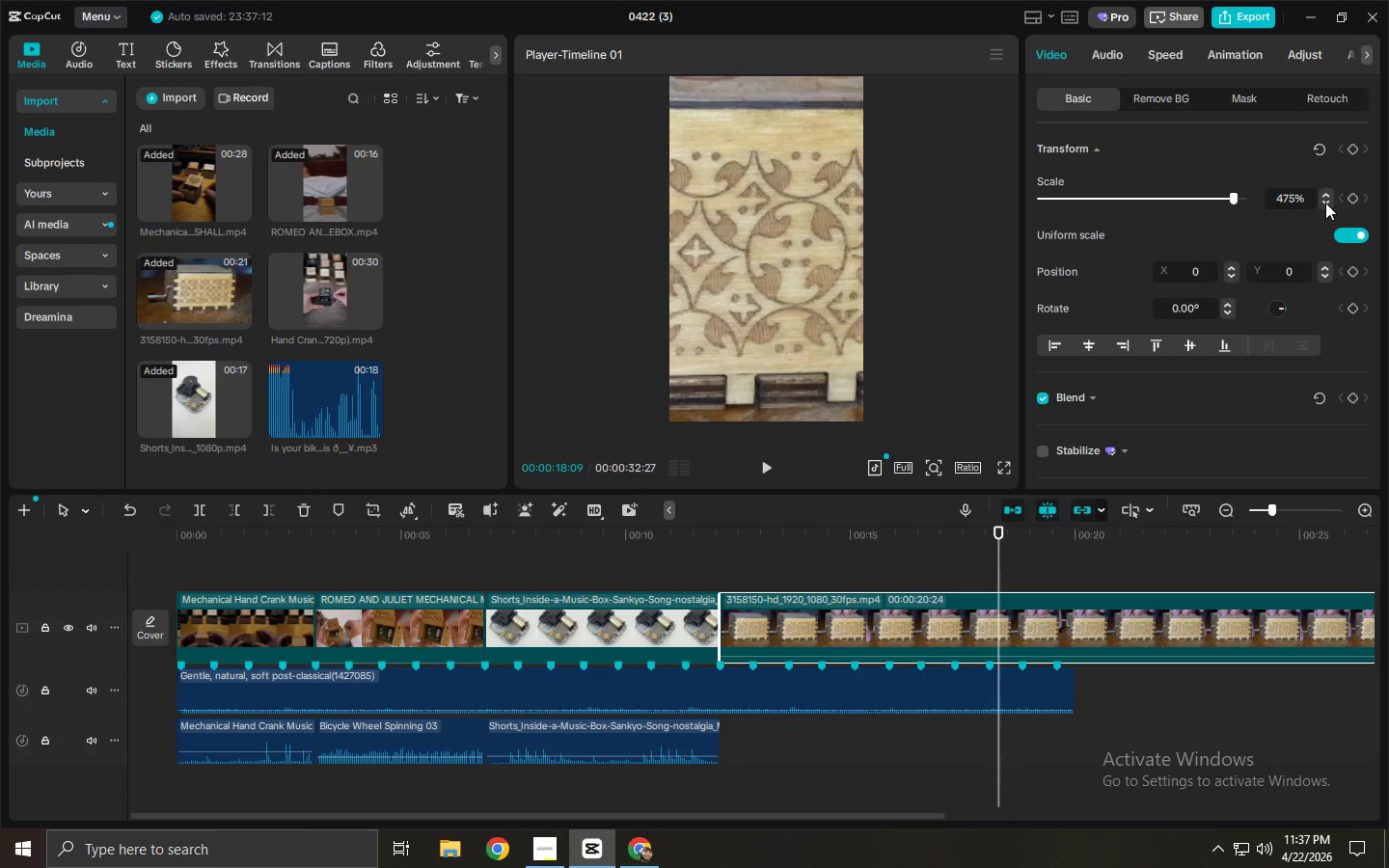 
triple_click([1325, 203])
 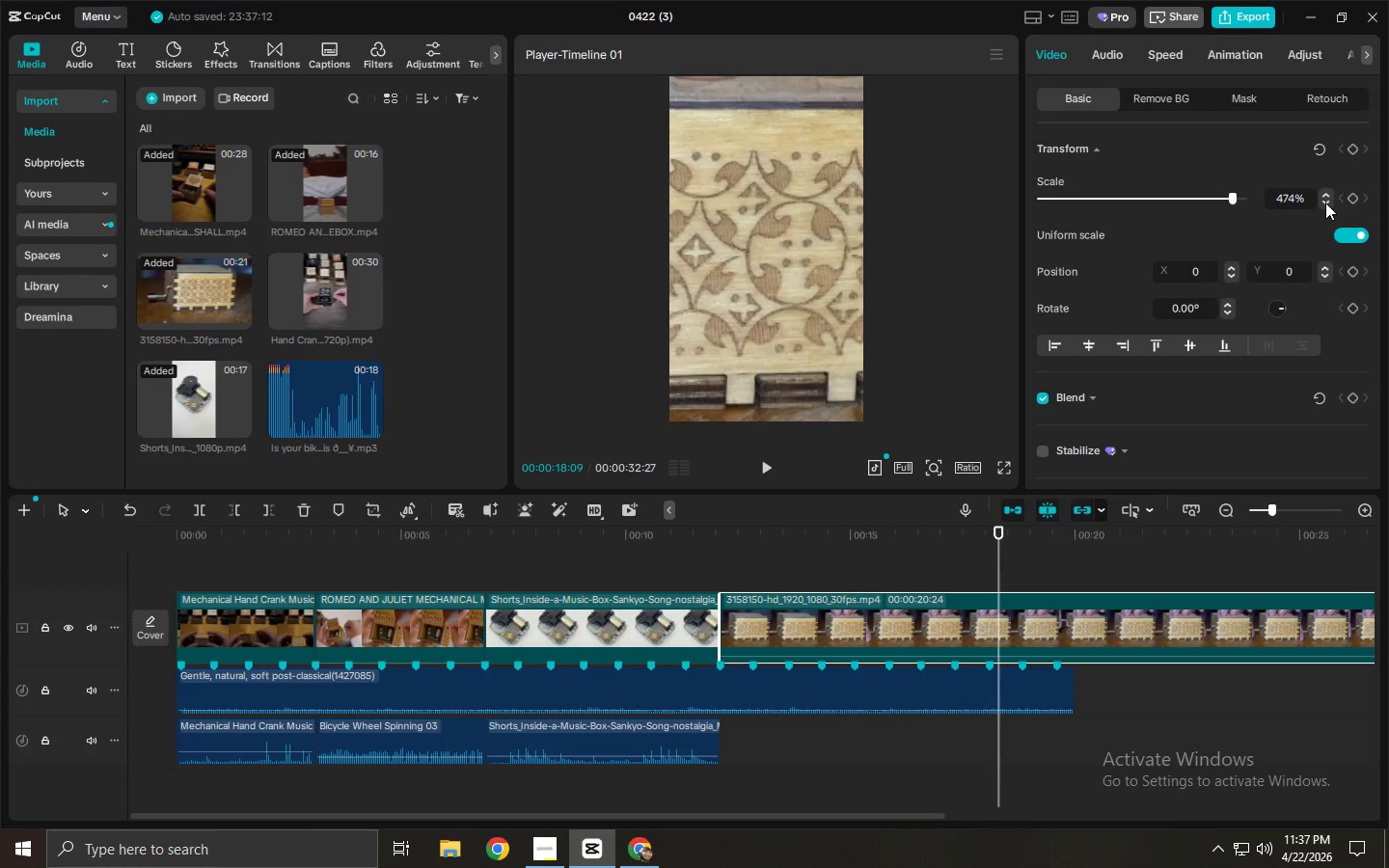 
triple_click([1325, 203])
 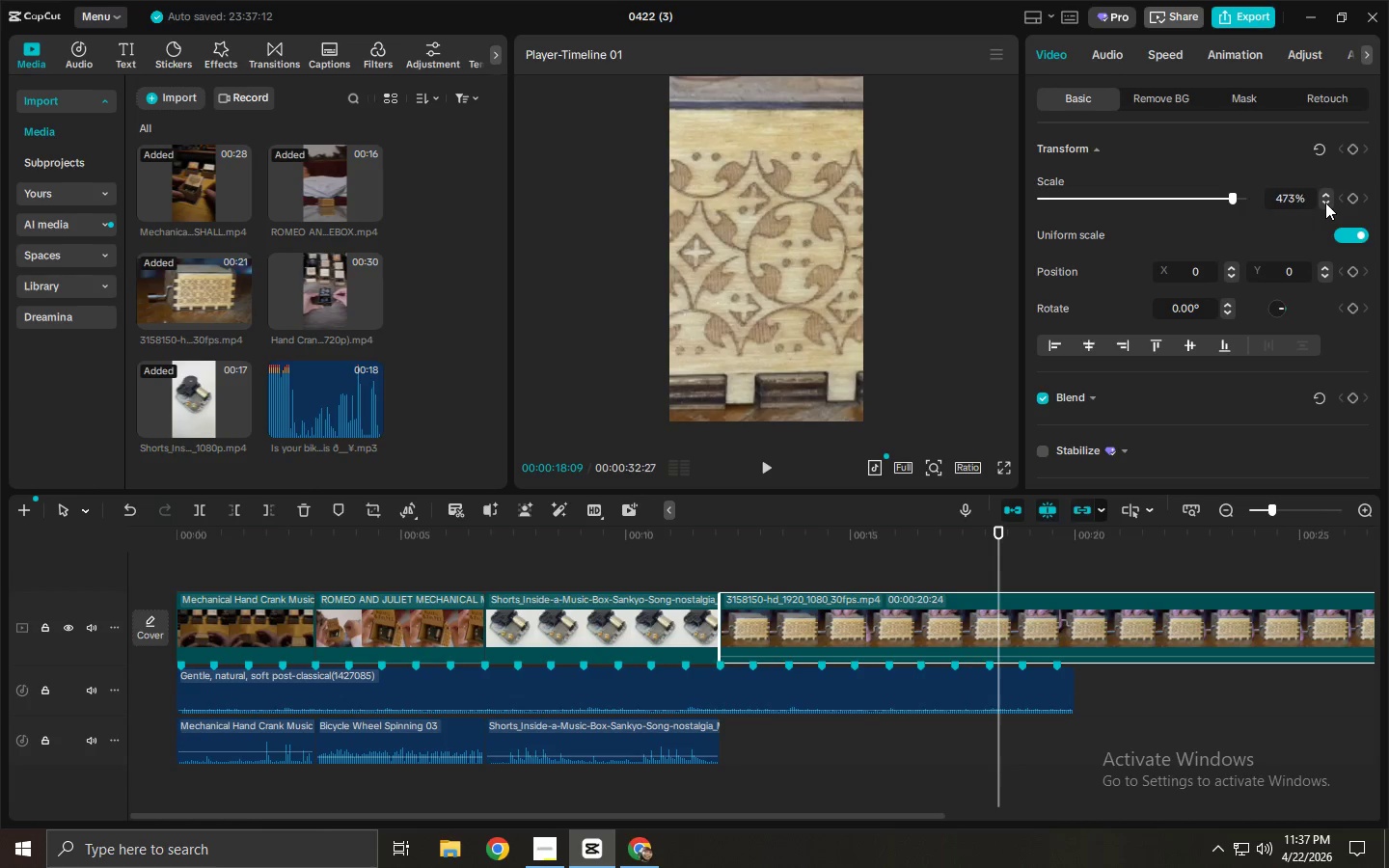 
triple_click([1324, 203])
 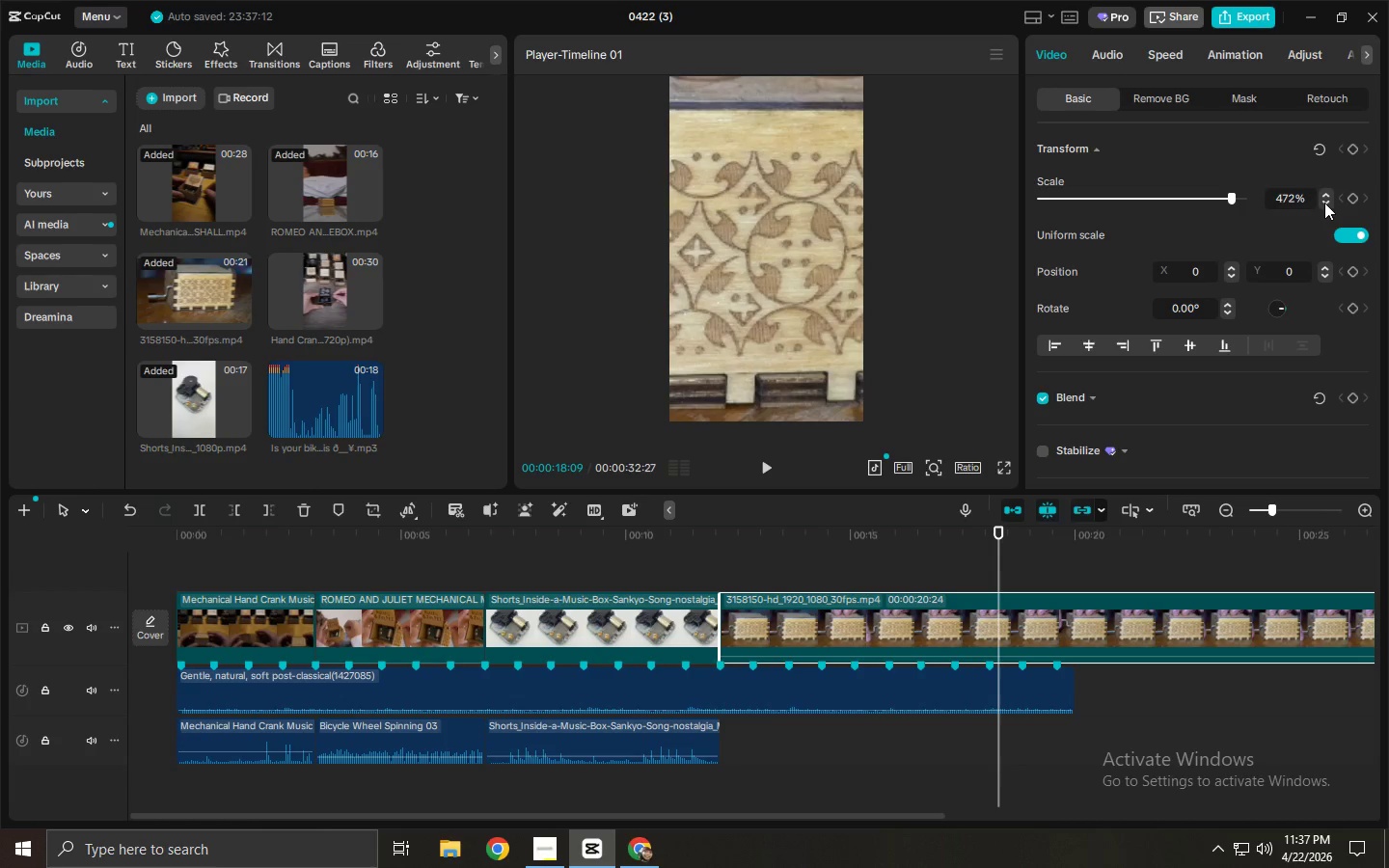 
triple_click([1324, 203])
 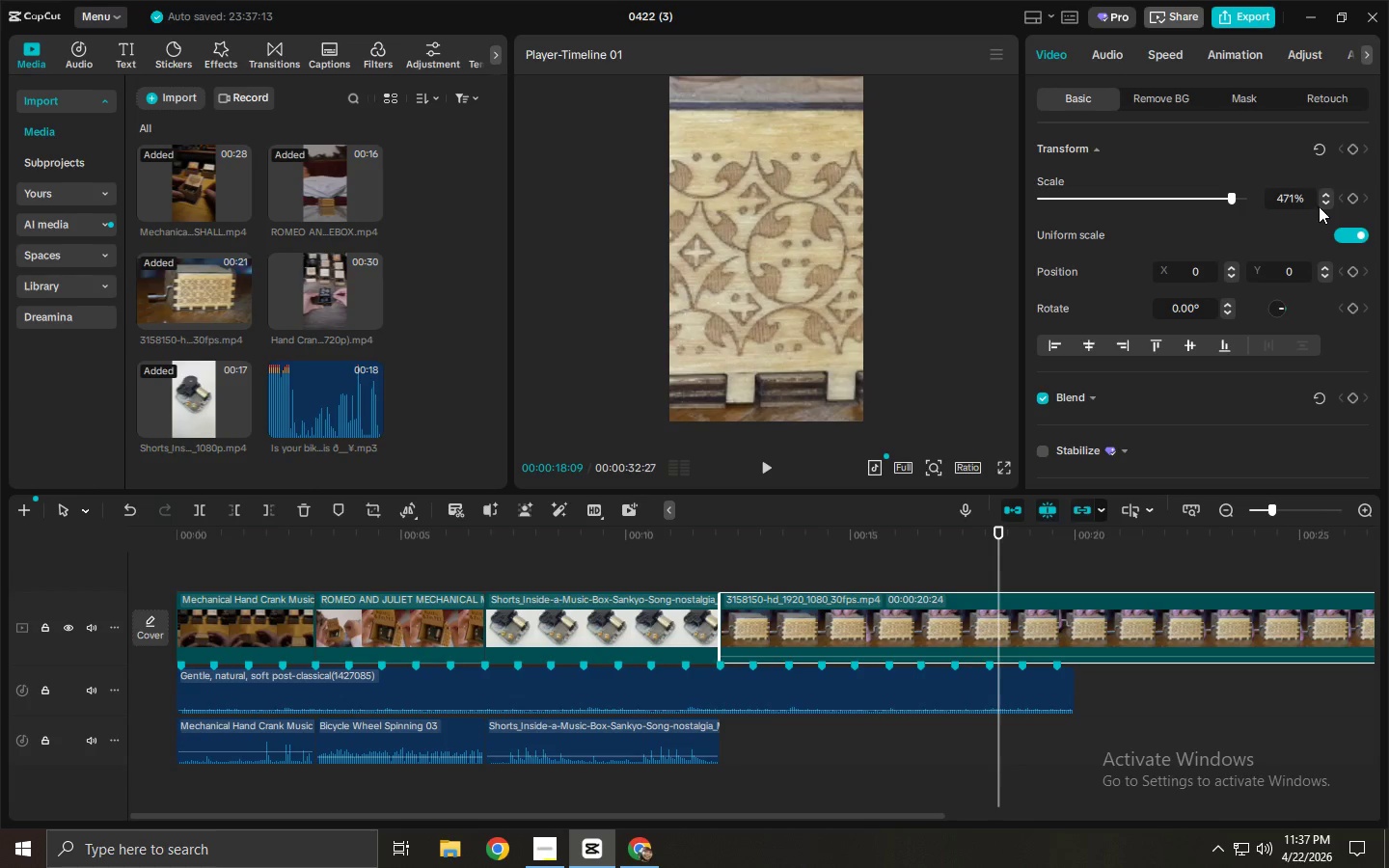 
double_click([1320, 206])
 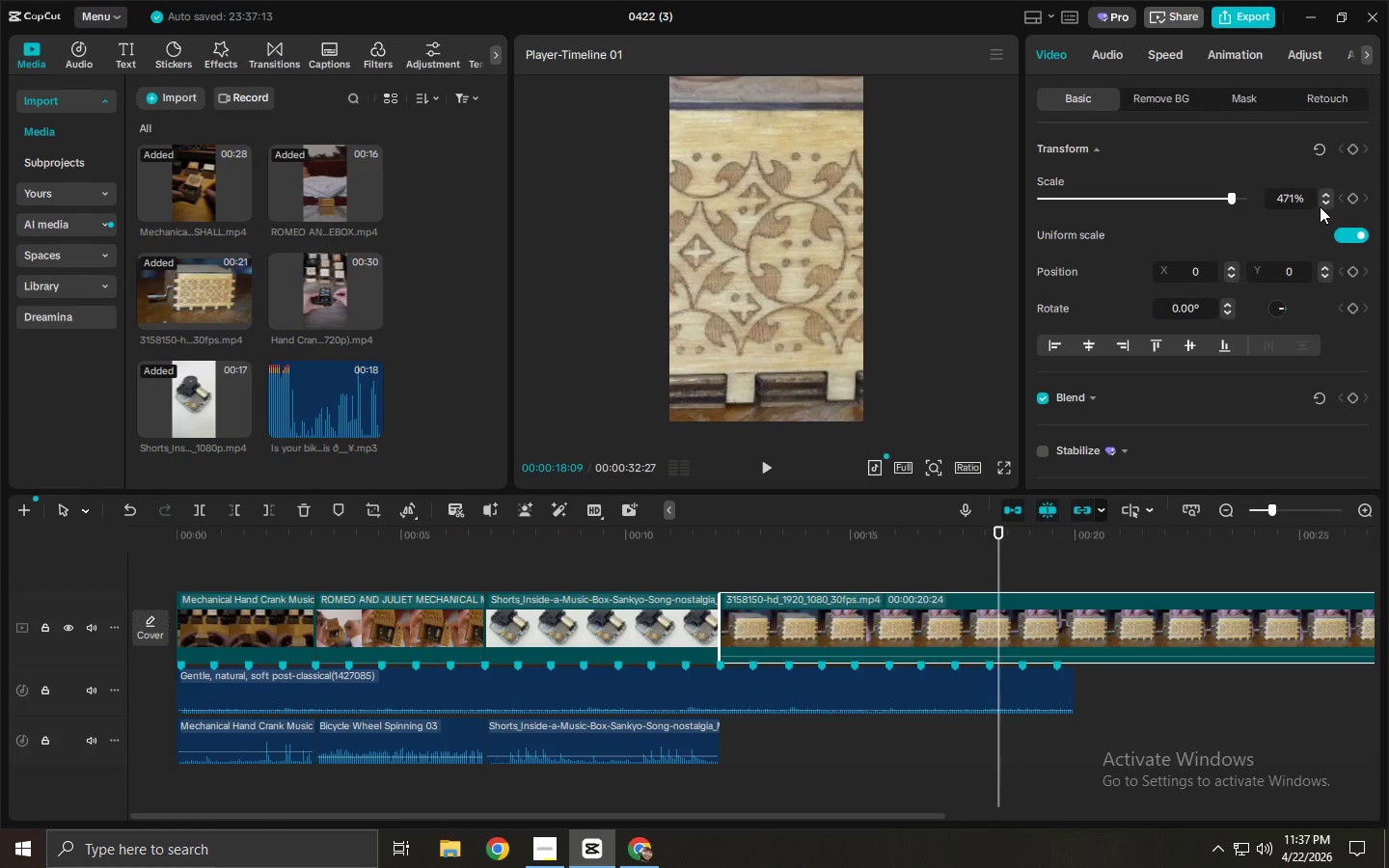 
triple_click([1320, 206])
 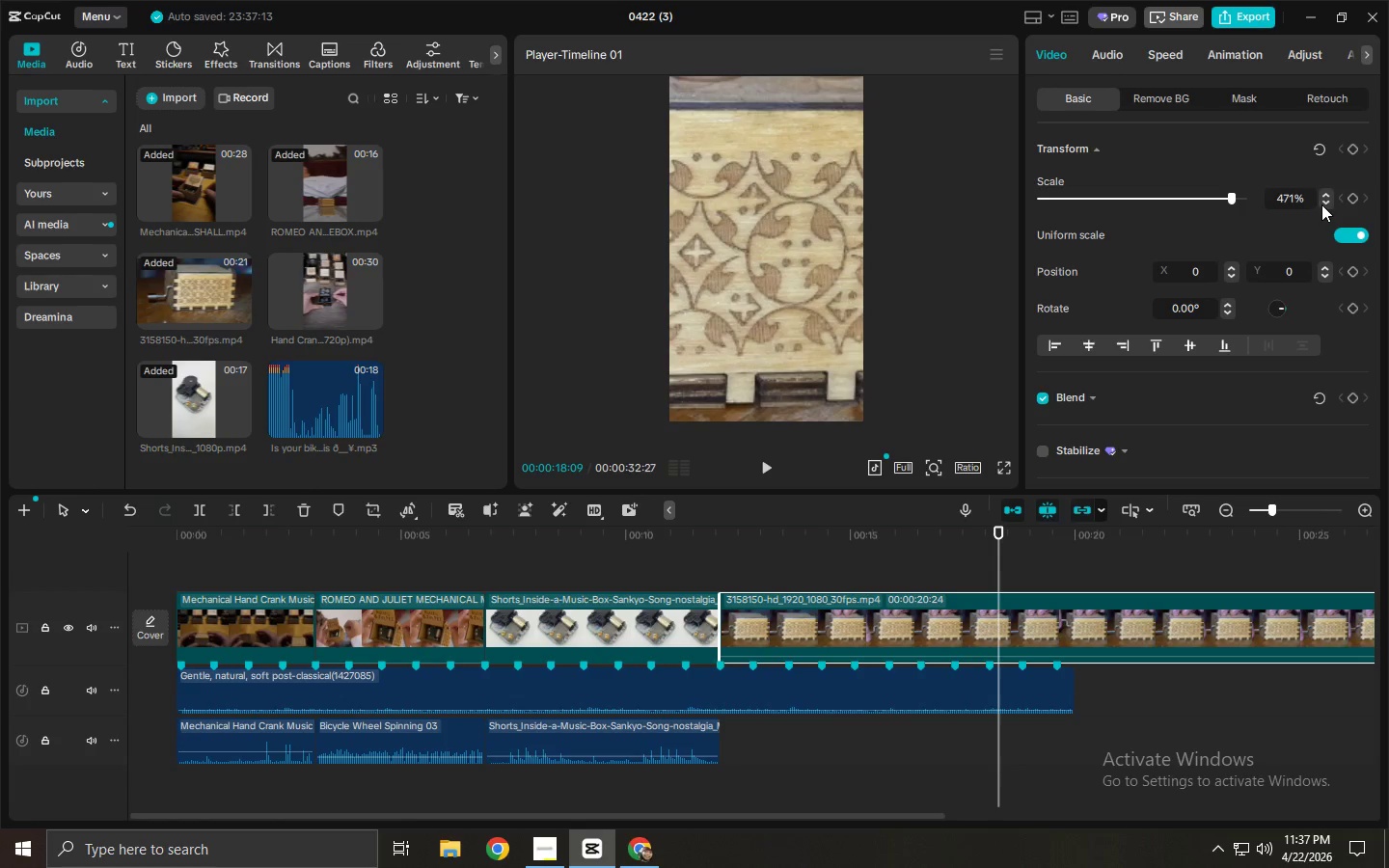 
triple_click([1321, 204])
 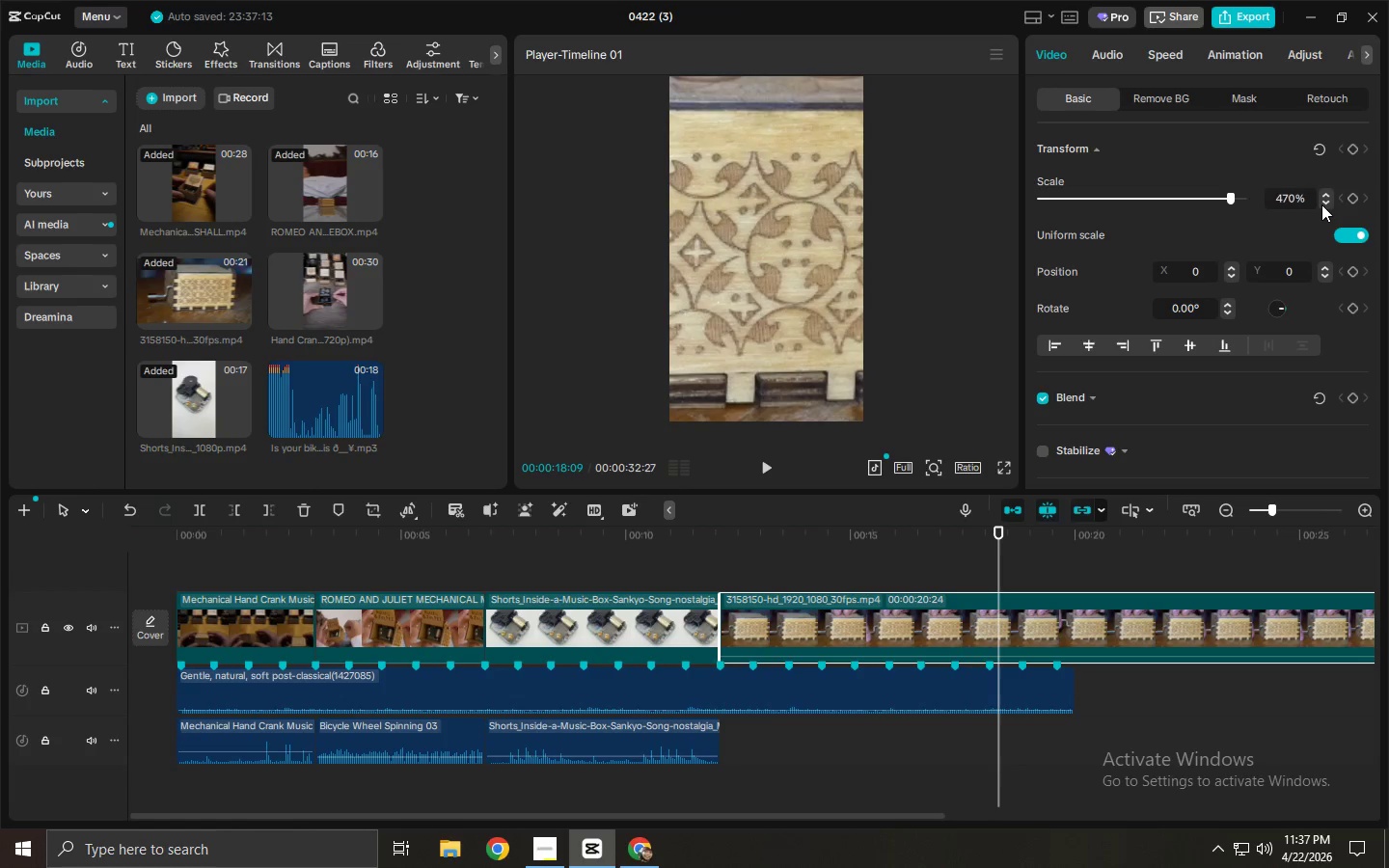 
triple_click([1322, 204])
 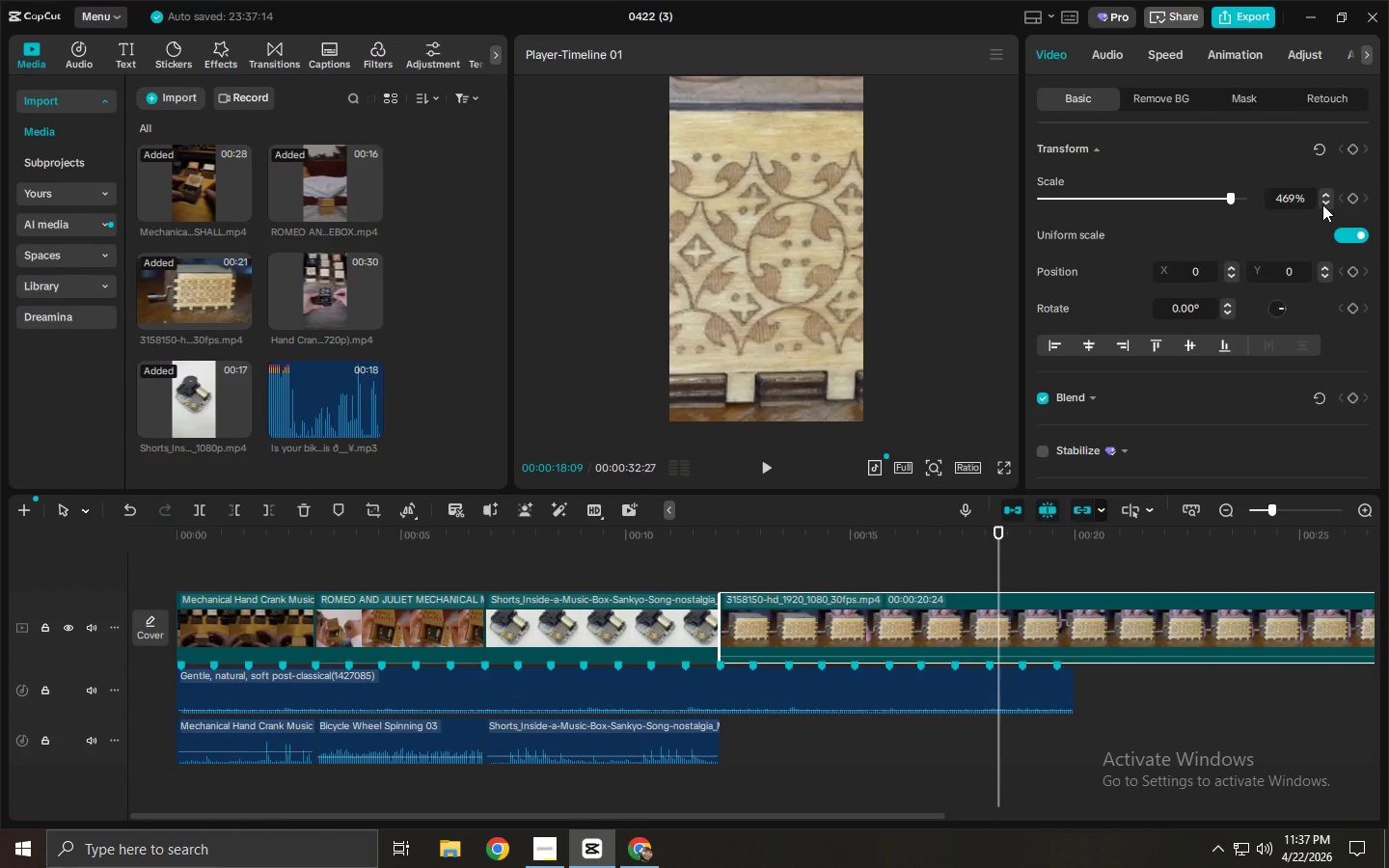 
triple_click([1322, 204])
 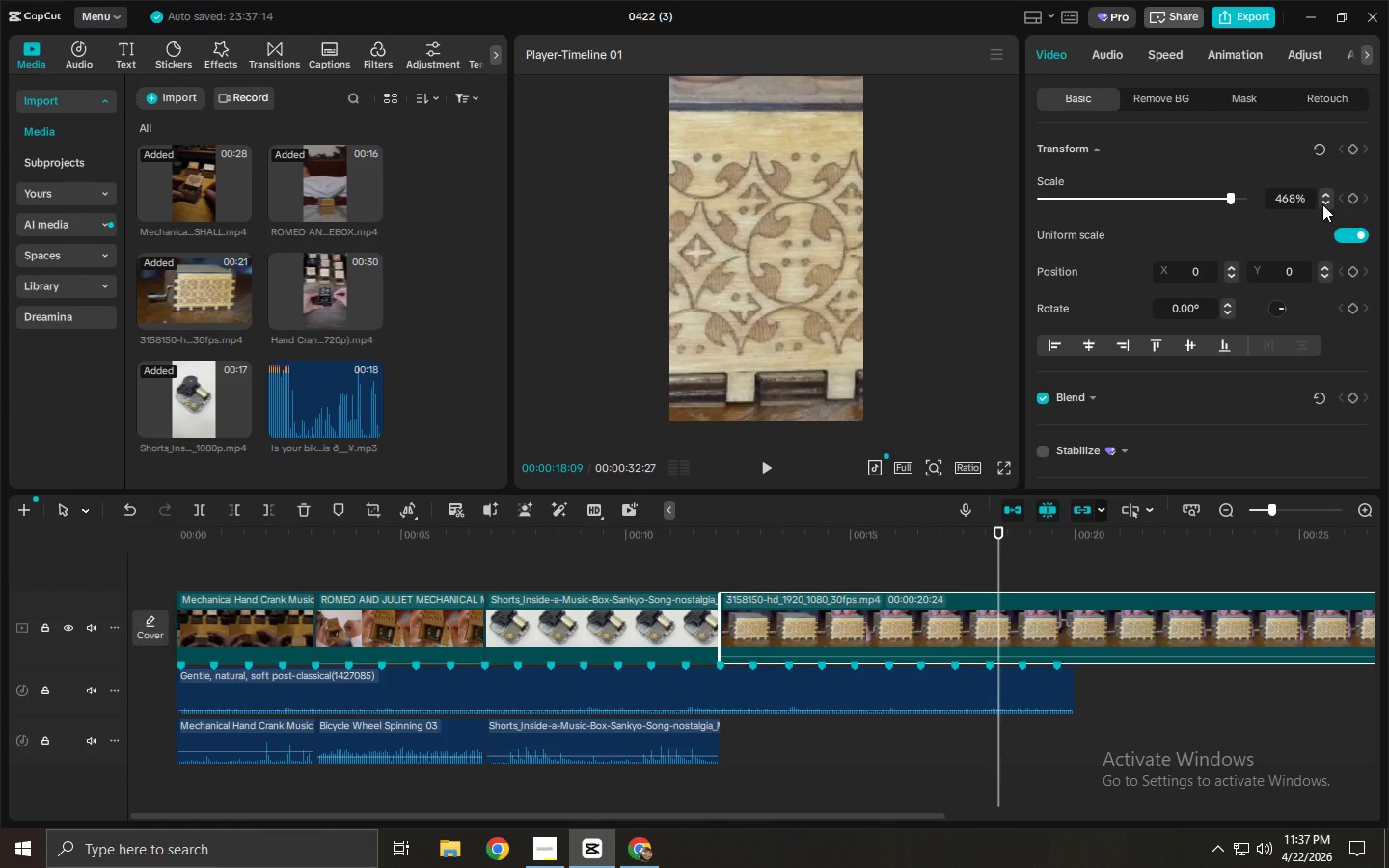 
triple_click([1322, 204])
 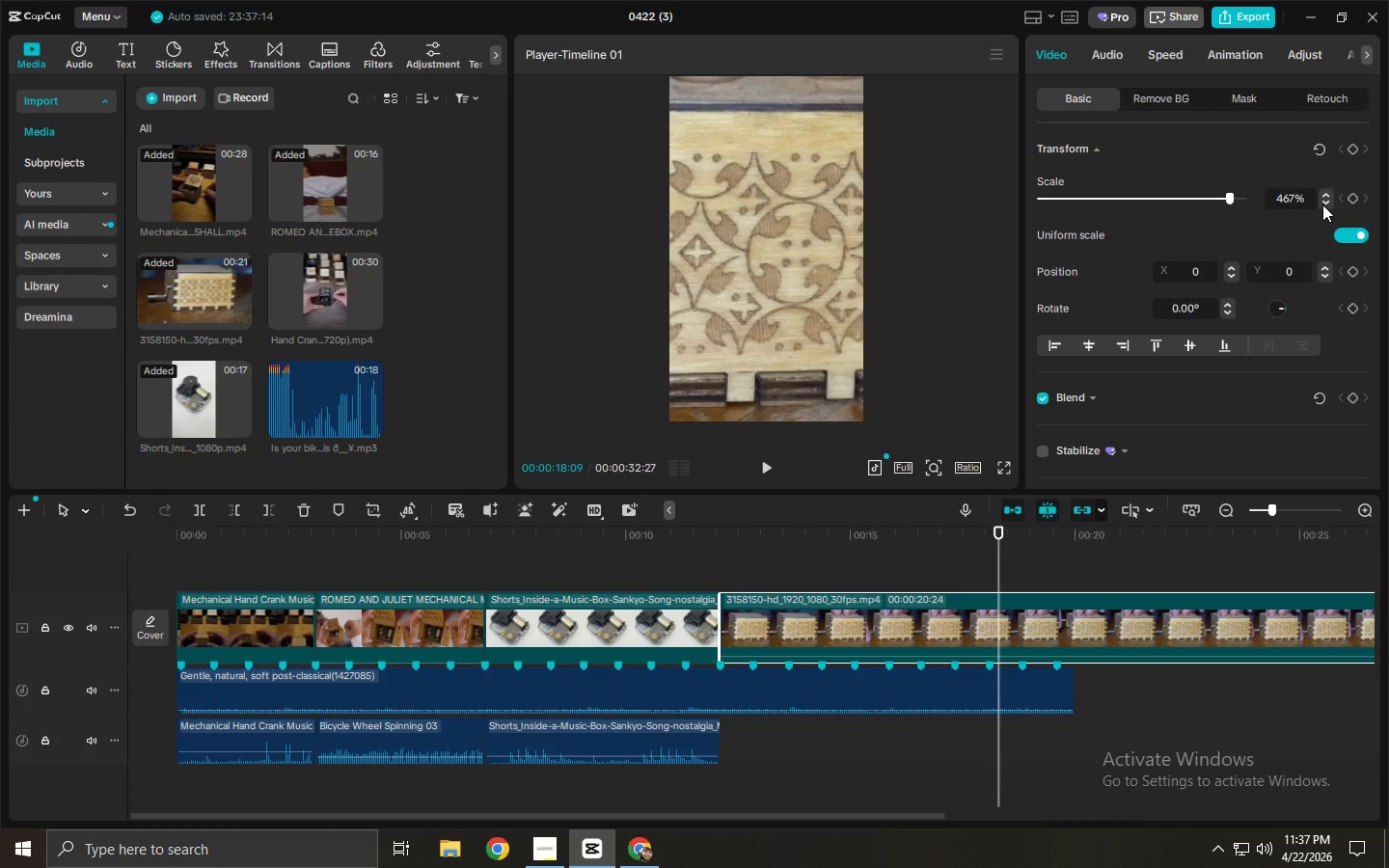 
triple_click([1322, 204])
 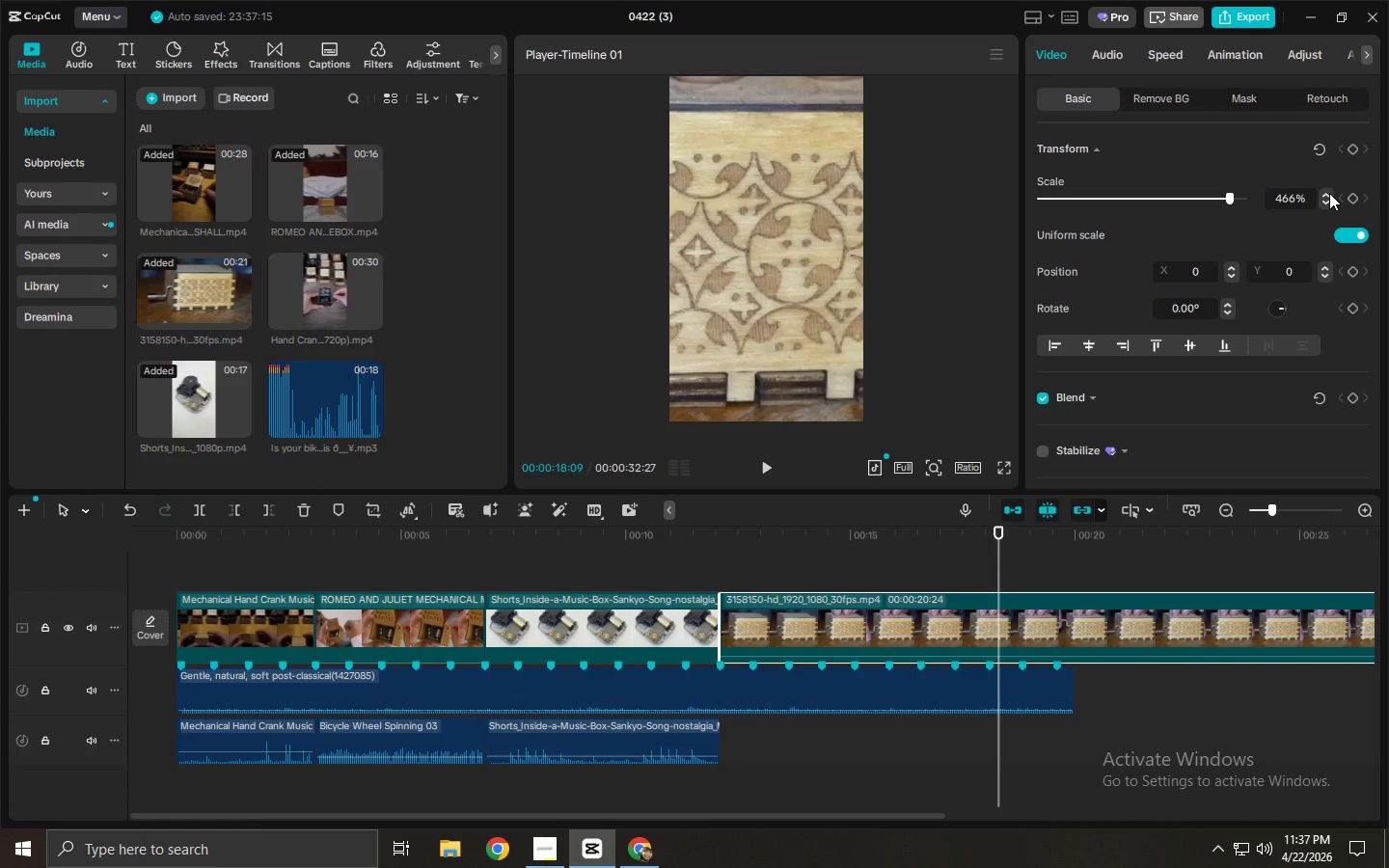 
triple_click([1329, 193])
 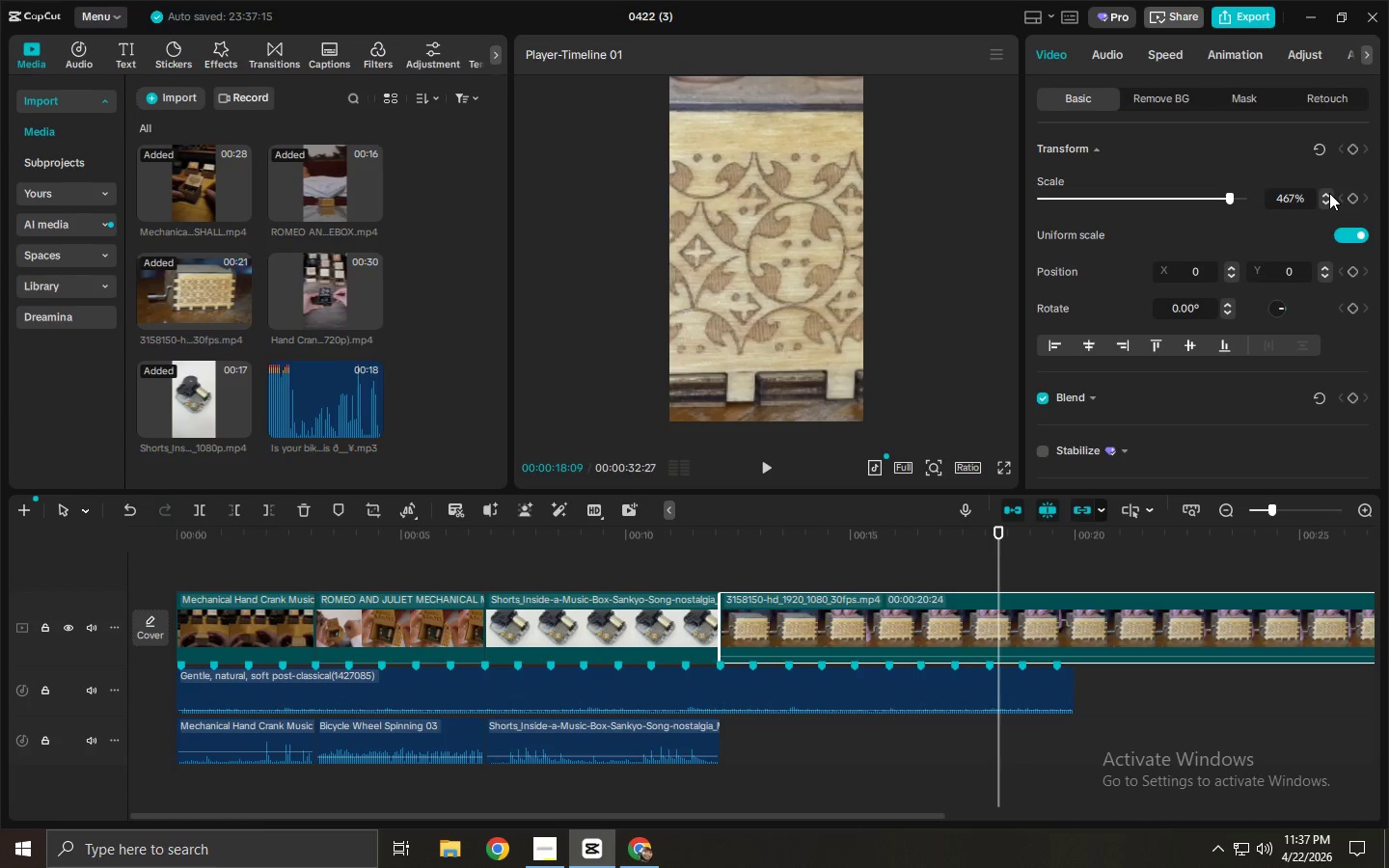 
triple_click([1329, 193])
 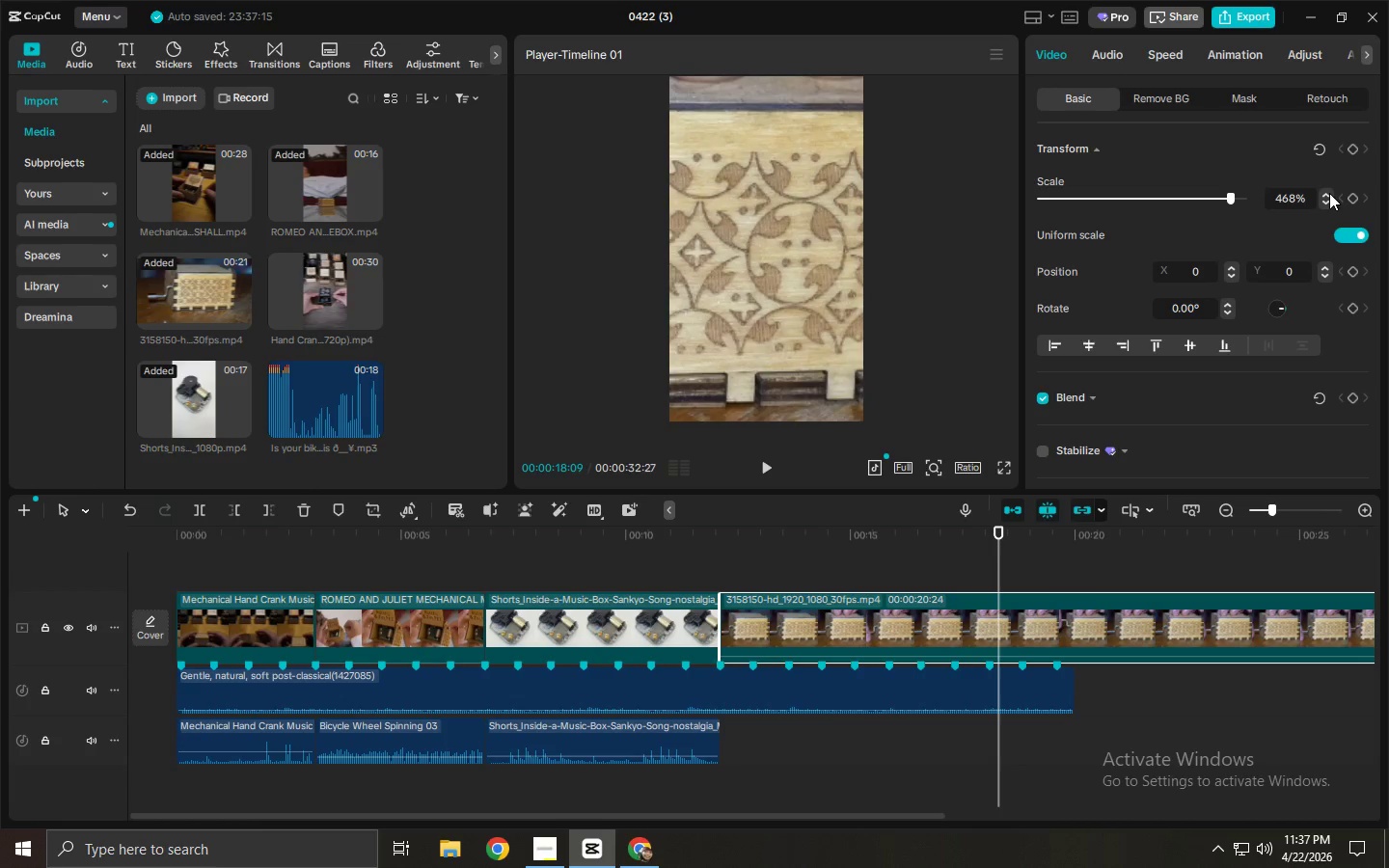 
triple_click([1329, 193])
 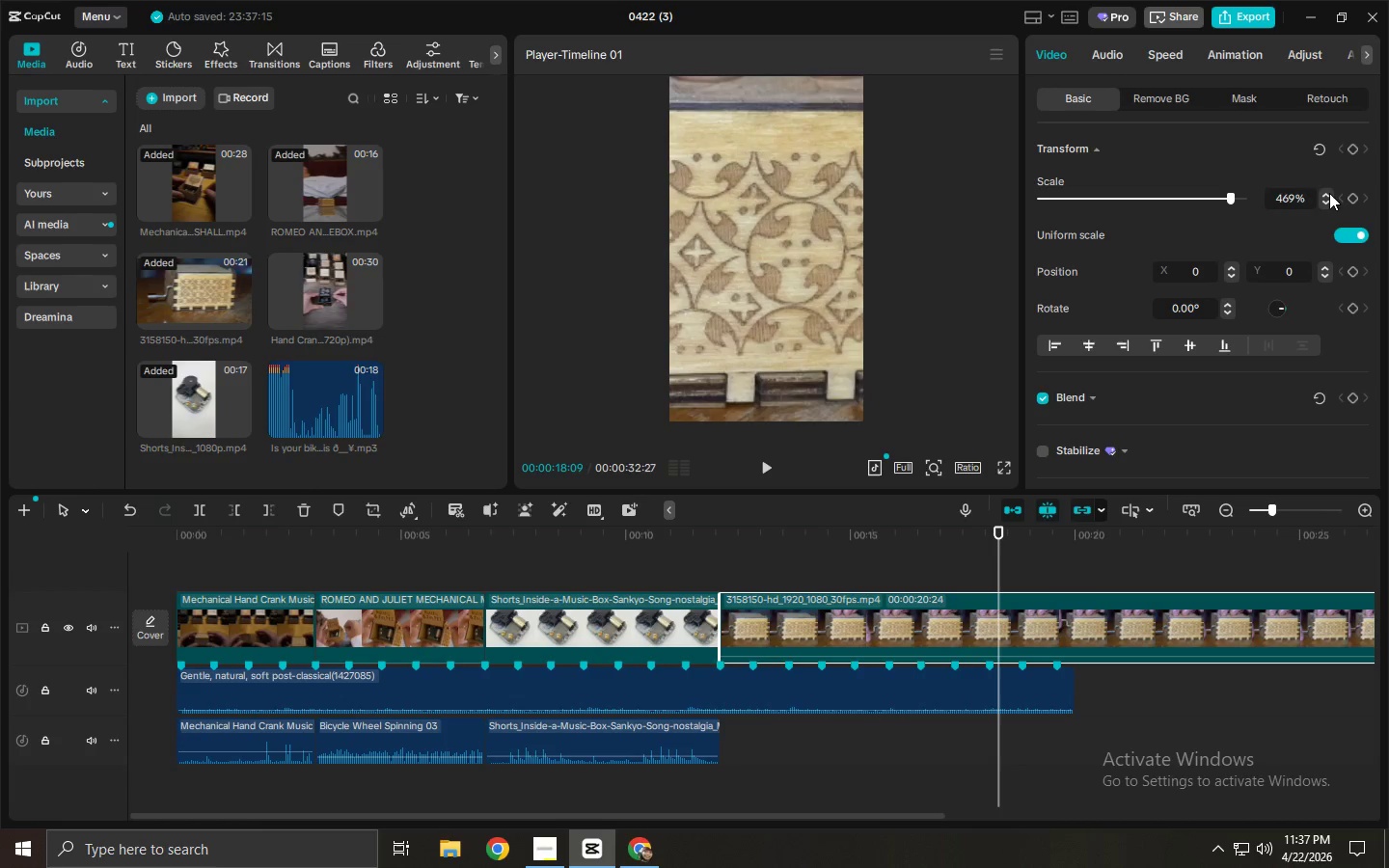 
triple_click([1329, 193])
 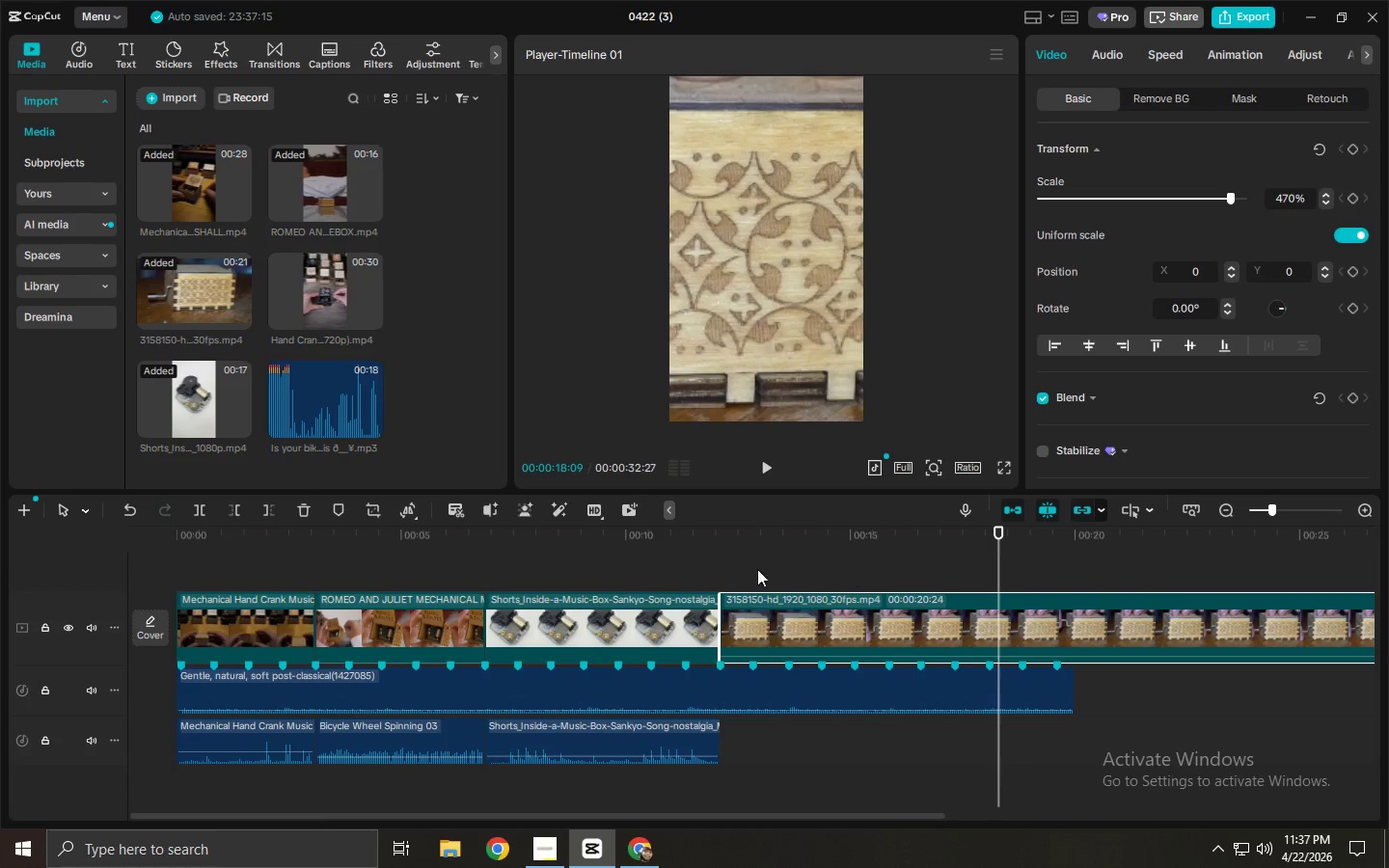 
left_click([732, 529])
 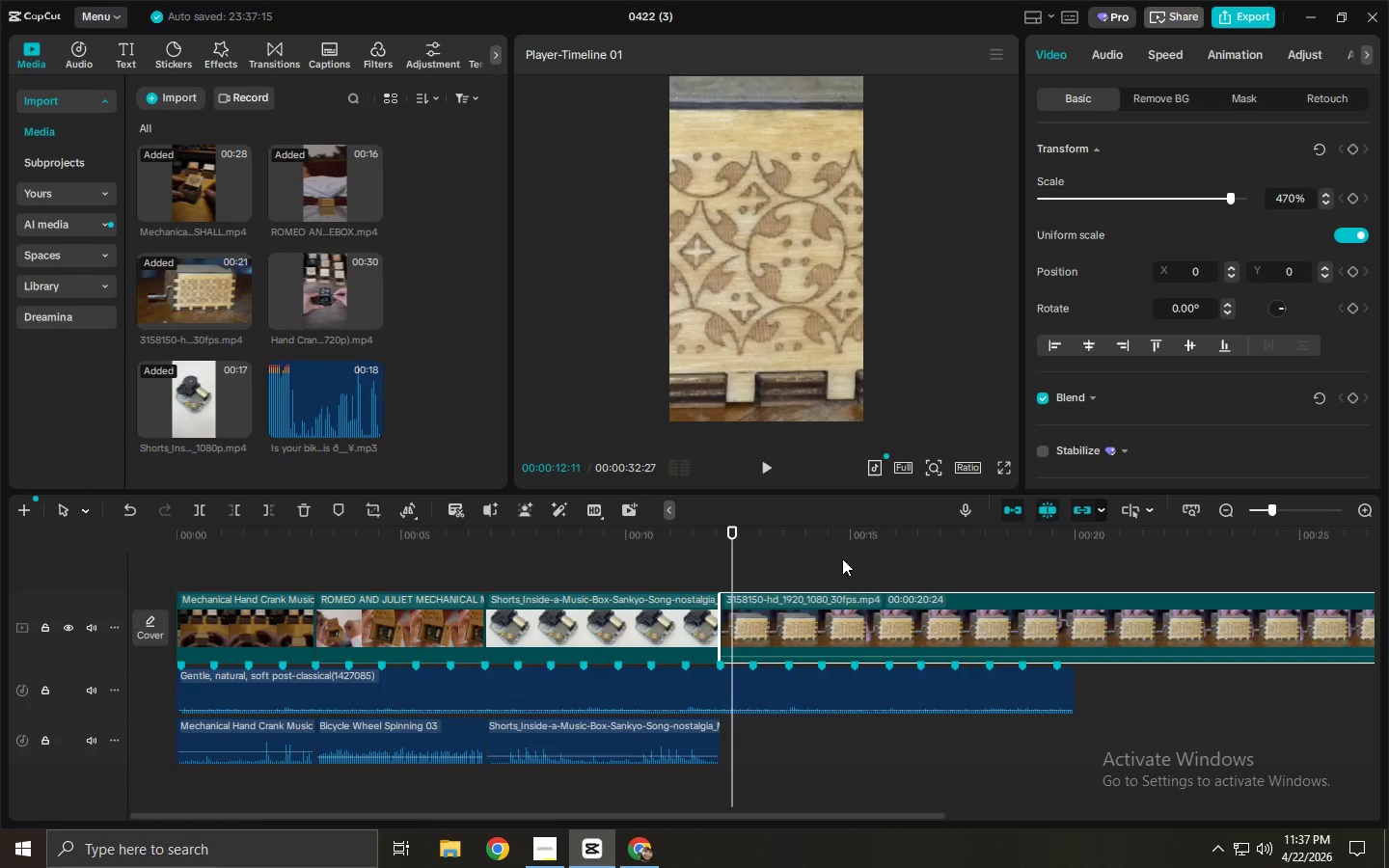 
left_click_drag(start_coordinate=[824, 534], to_coordinate=[890, 557])
 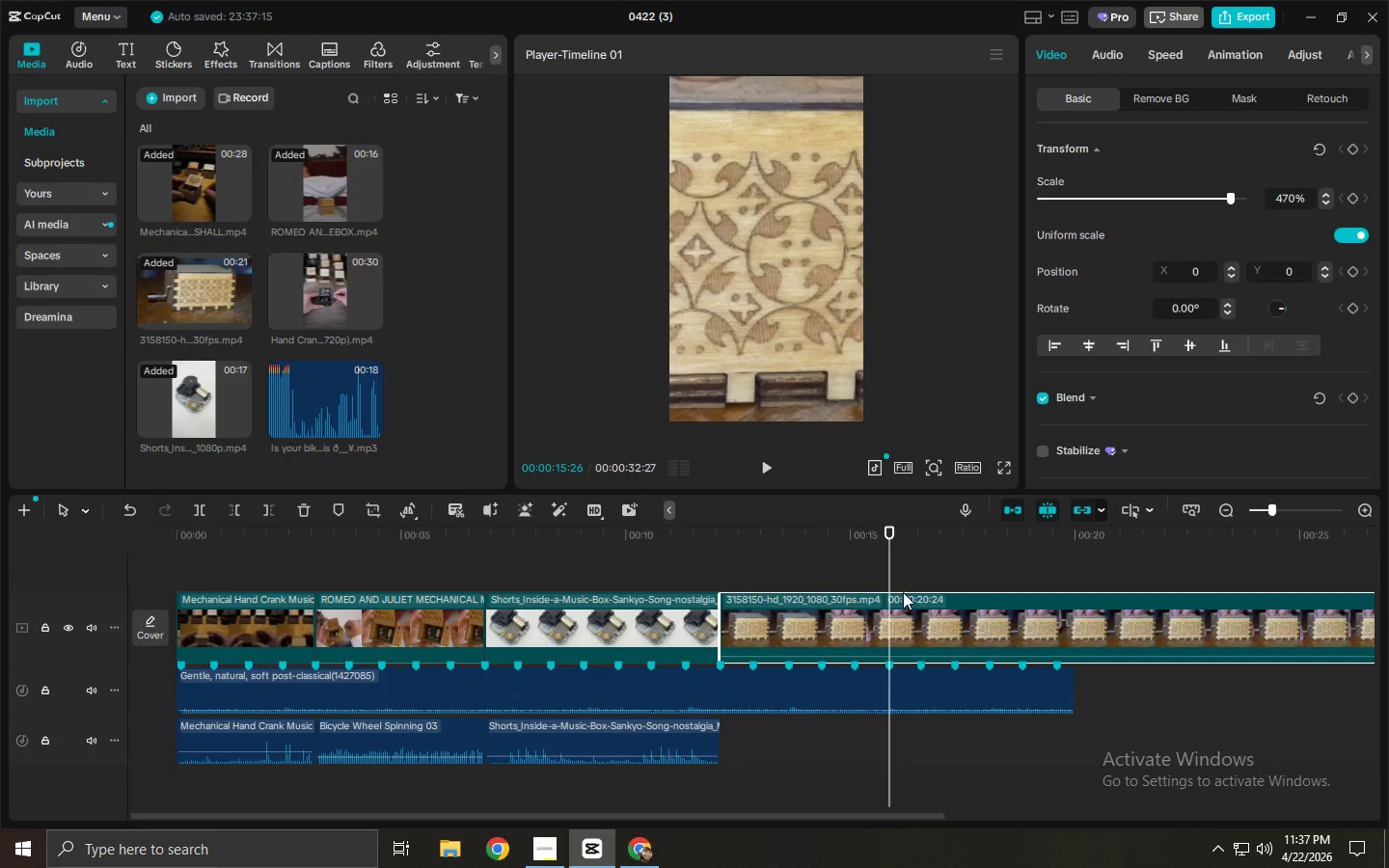 
key(Control+ControlLeft)
 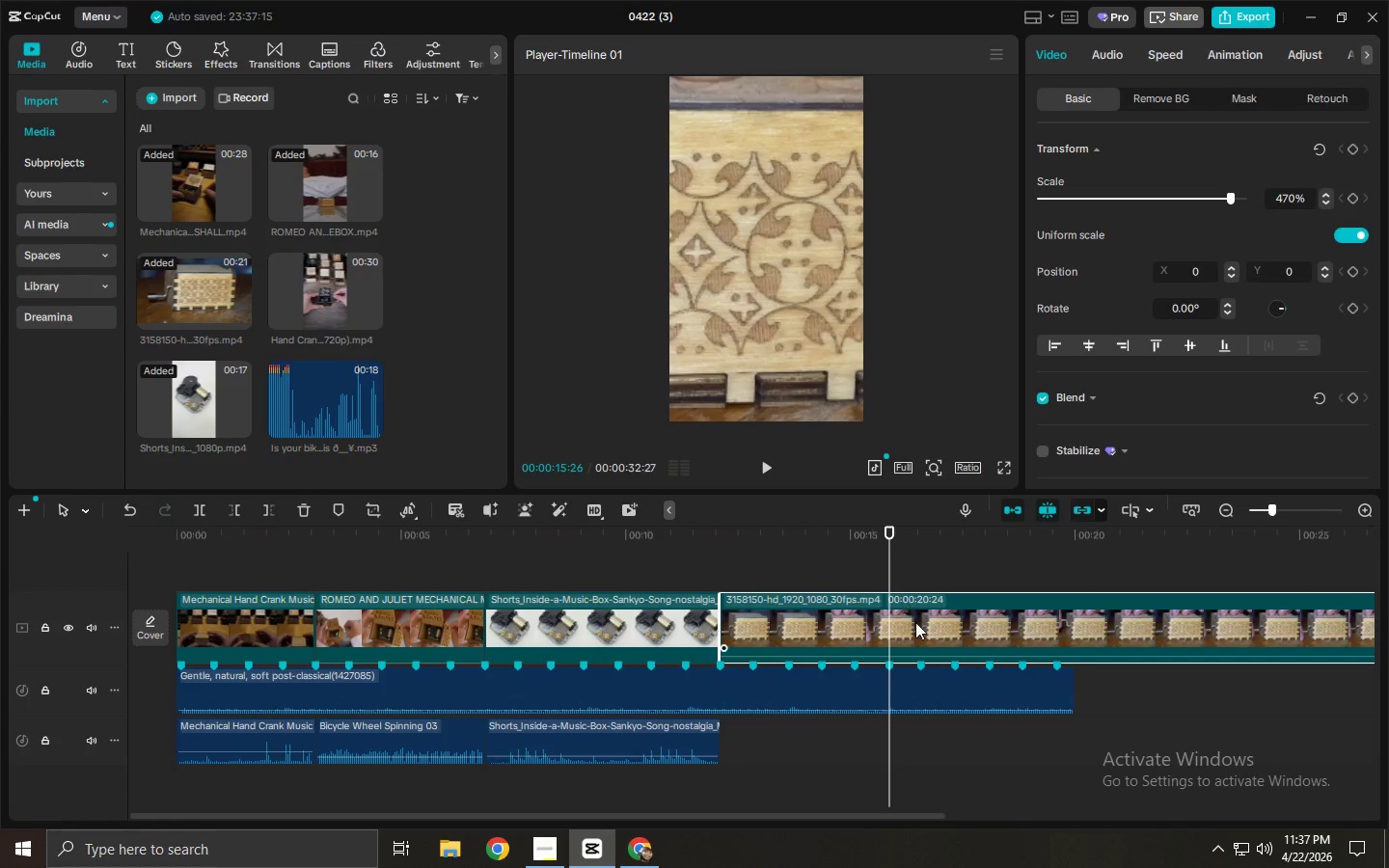 
key(Control+B)
 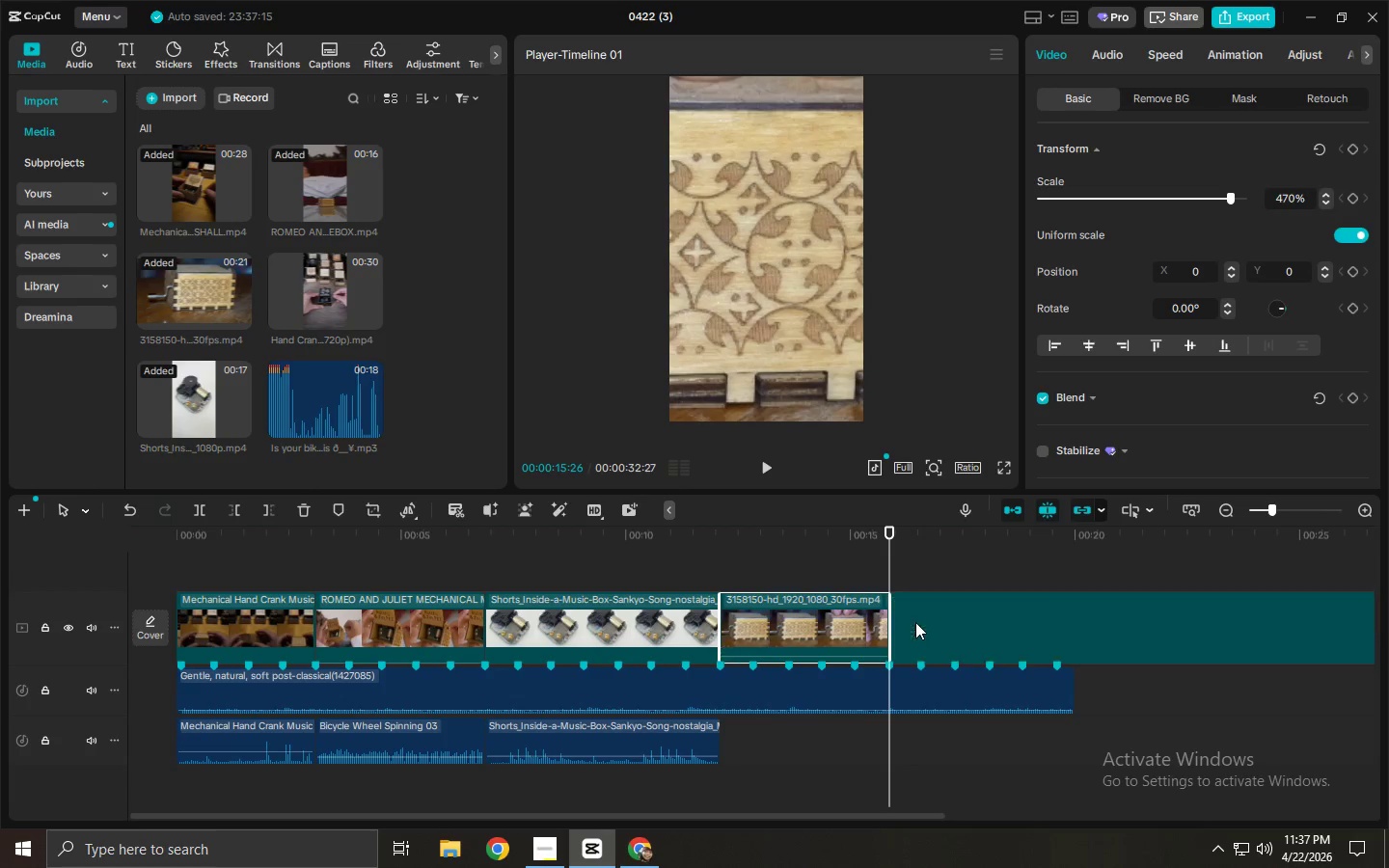 
left_click([916, 622])
 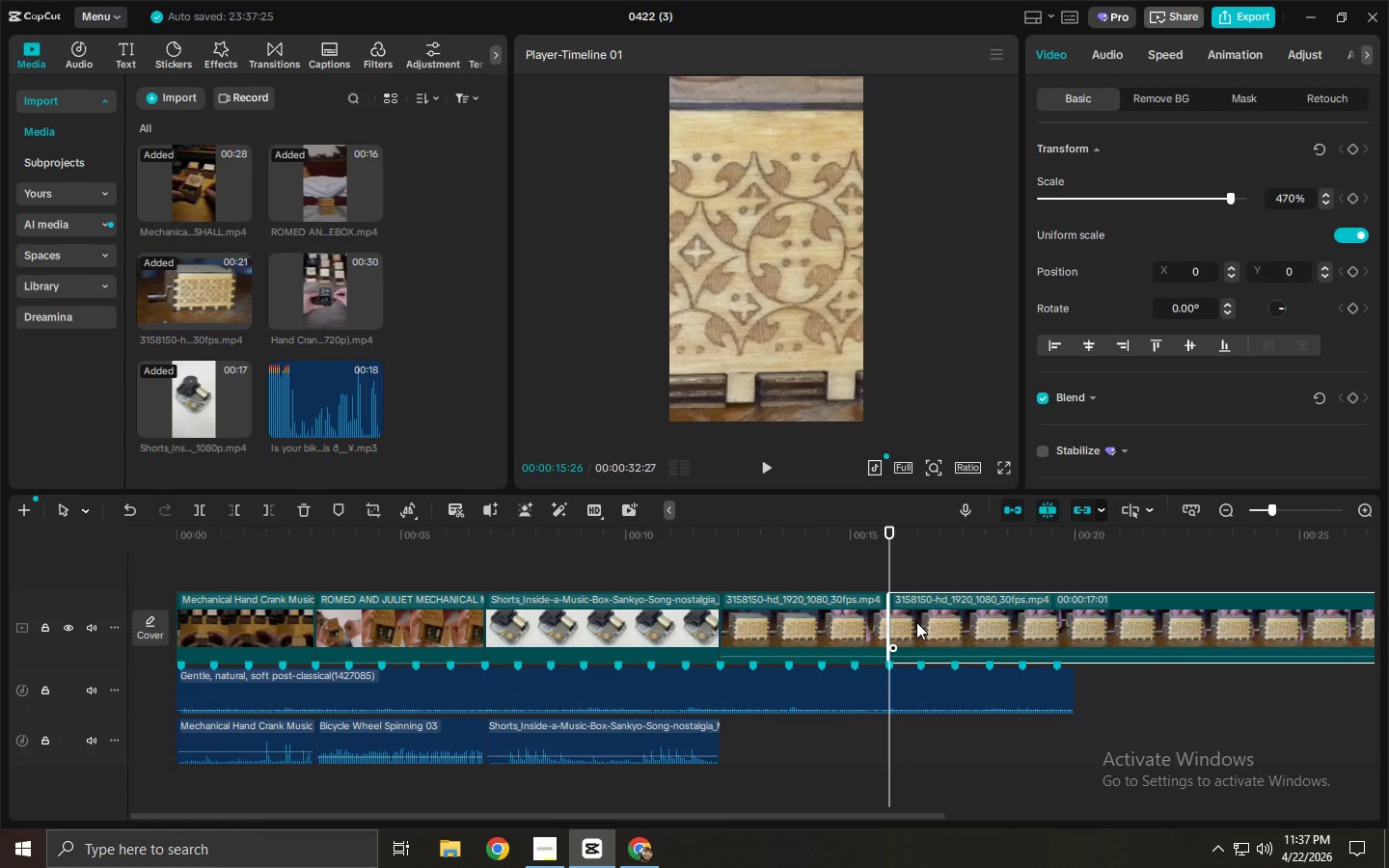 
key(Delete)
 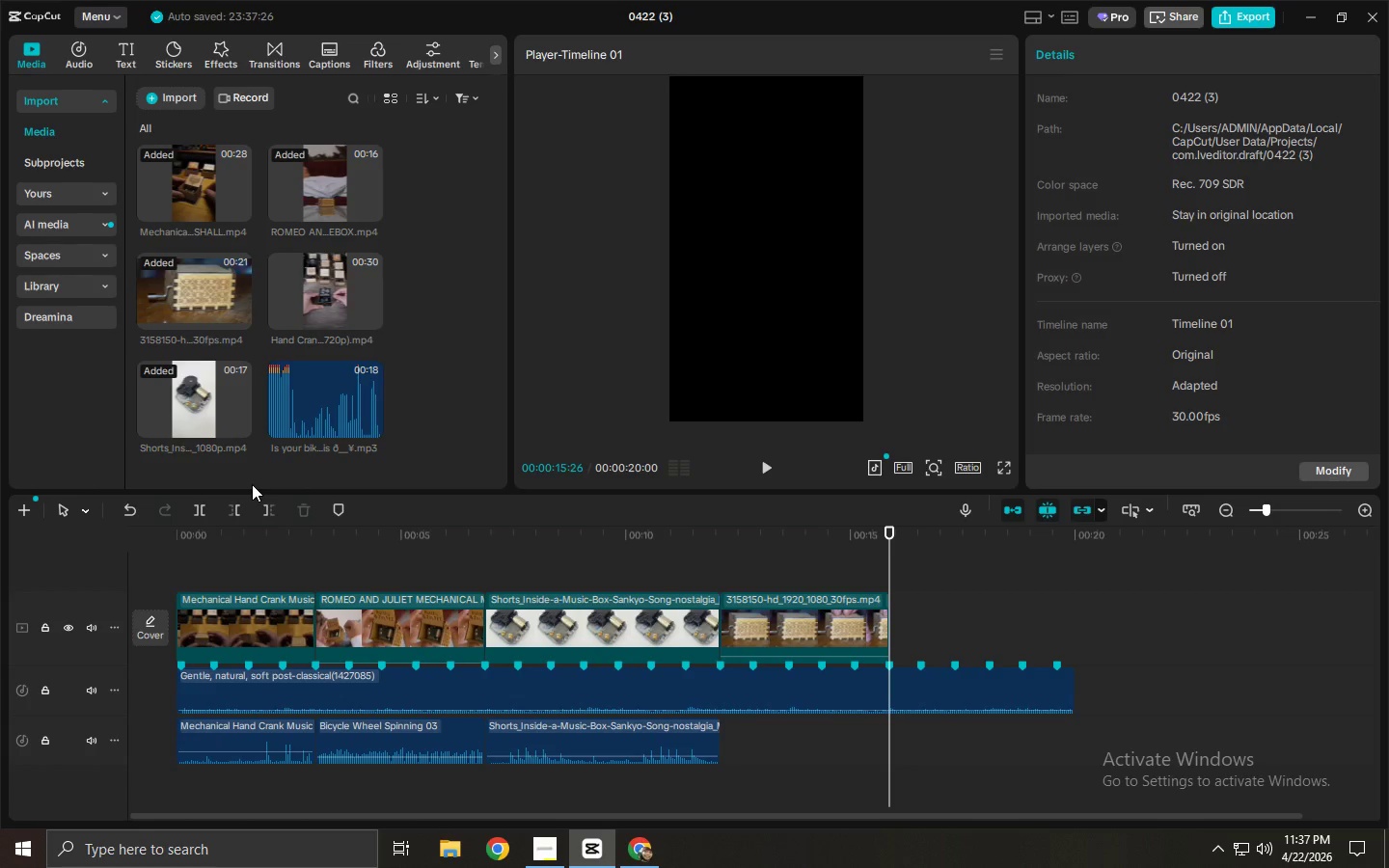 
wait(6.27)
 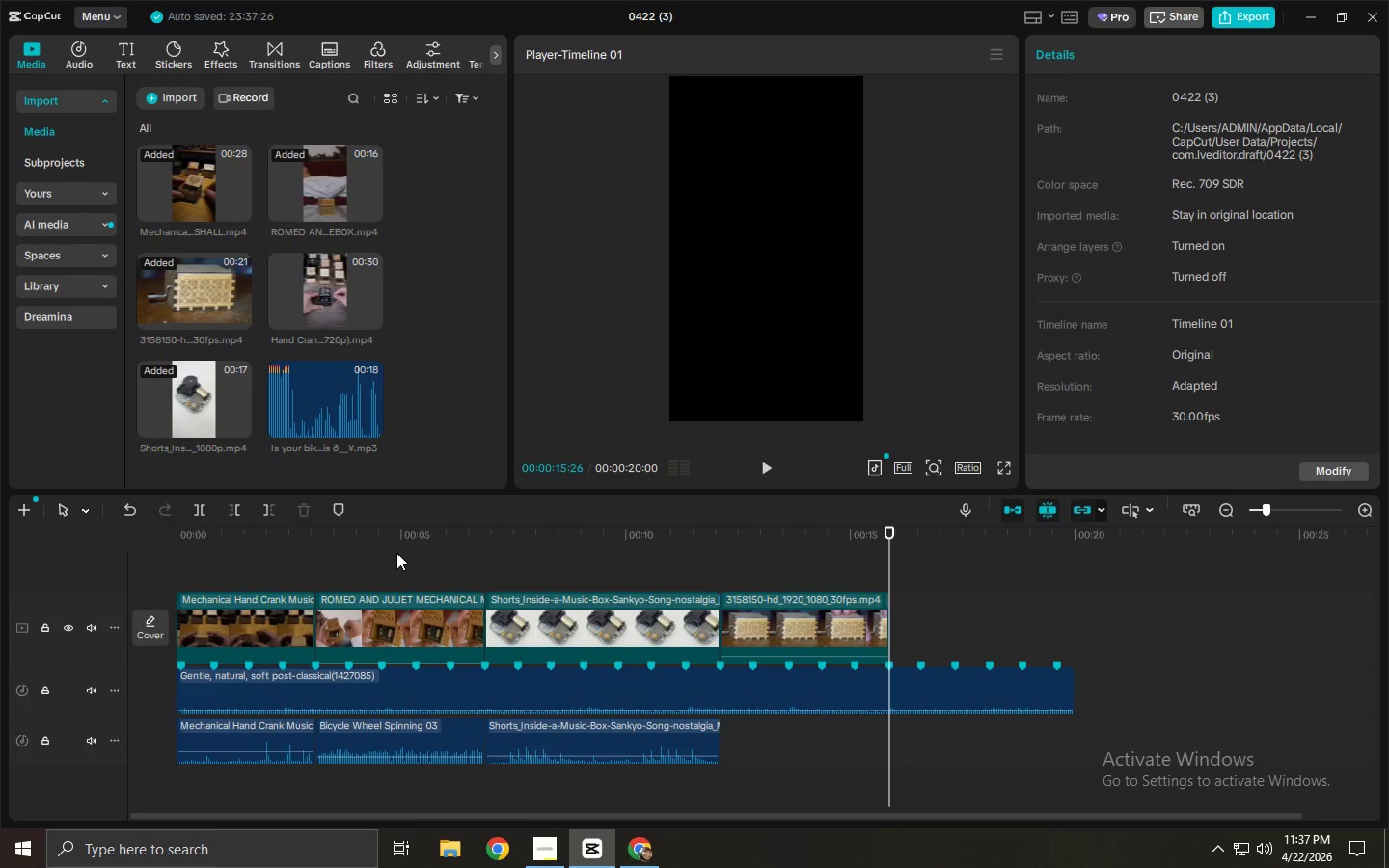 
left_click([84, 61])
 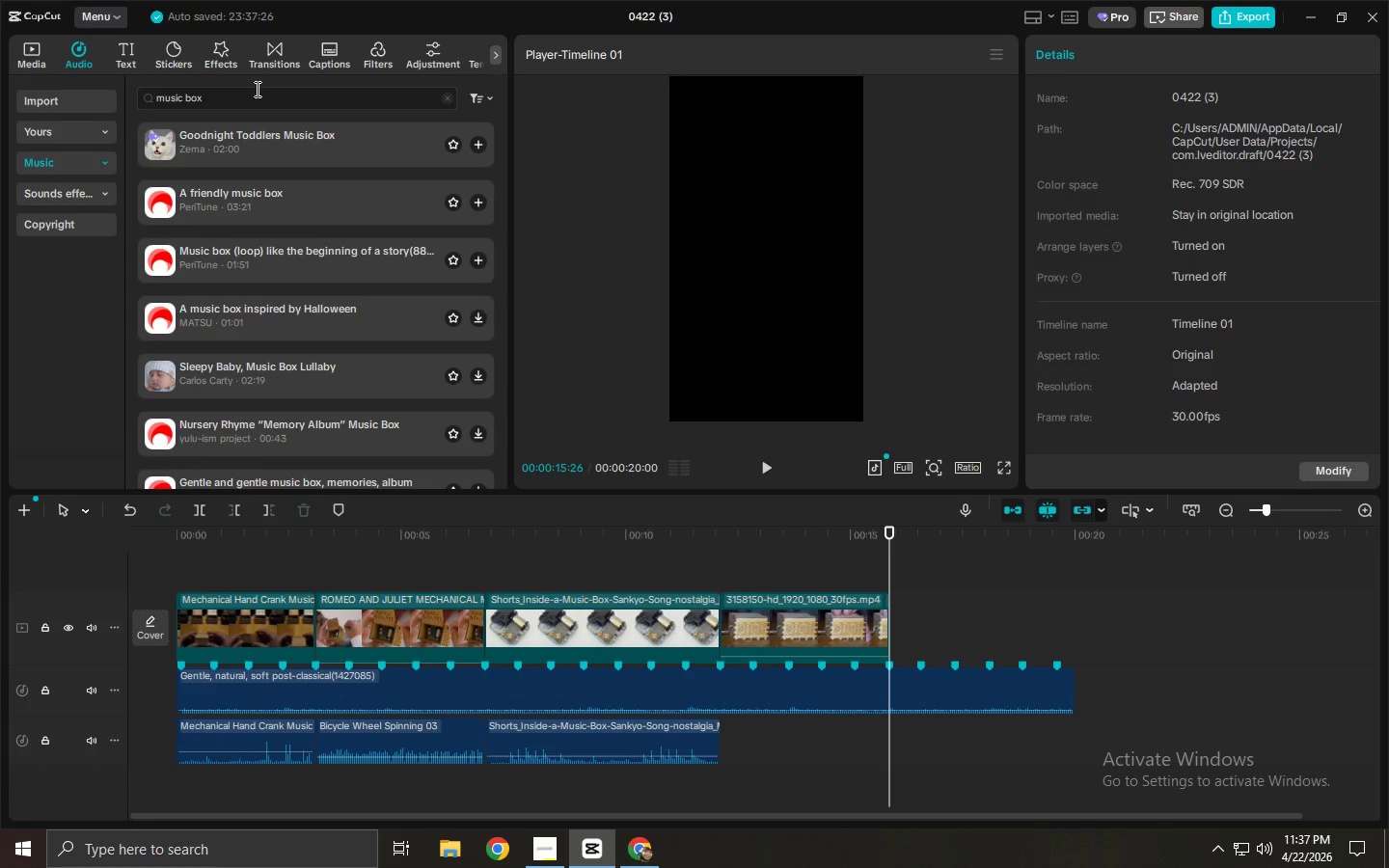 
left_click_drag(start_coordinate=[258, 91], to_coordinate=[42, 95])
 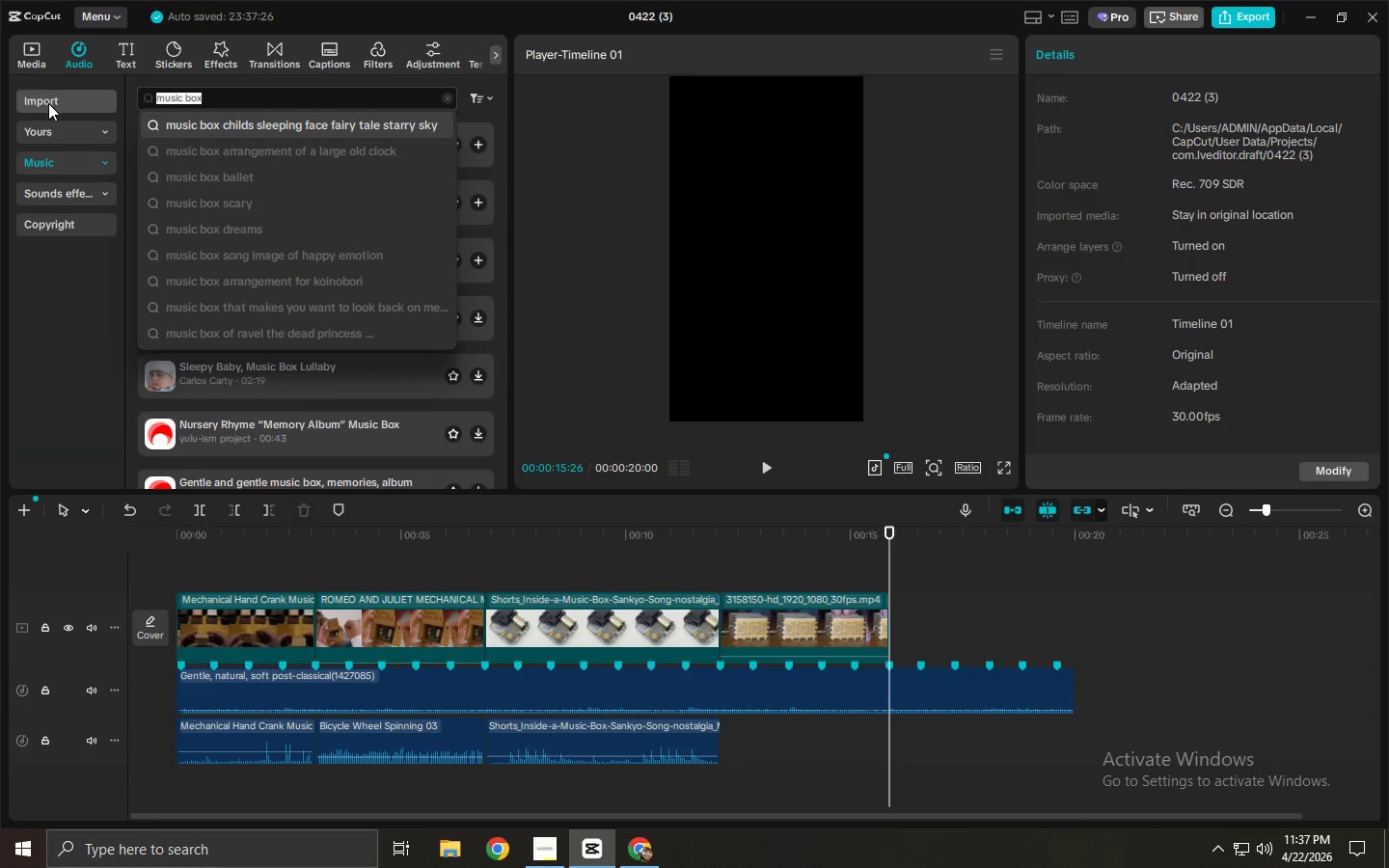 
type(ambient room)
 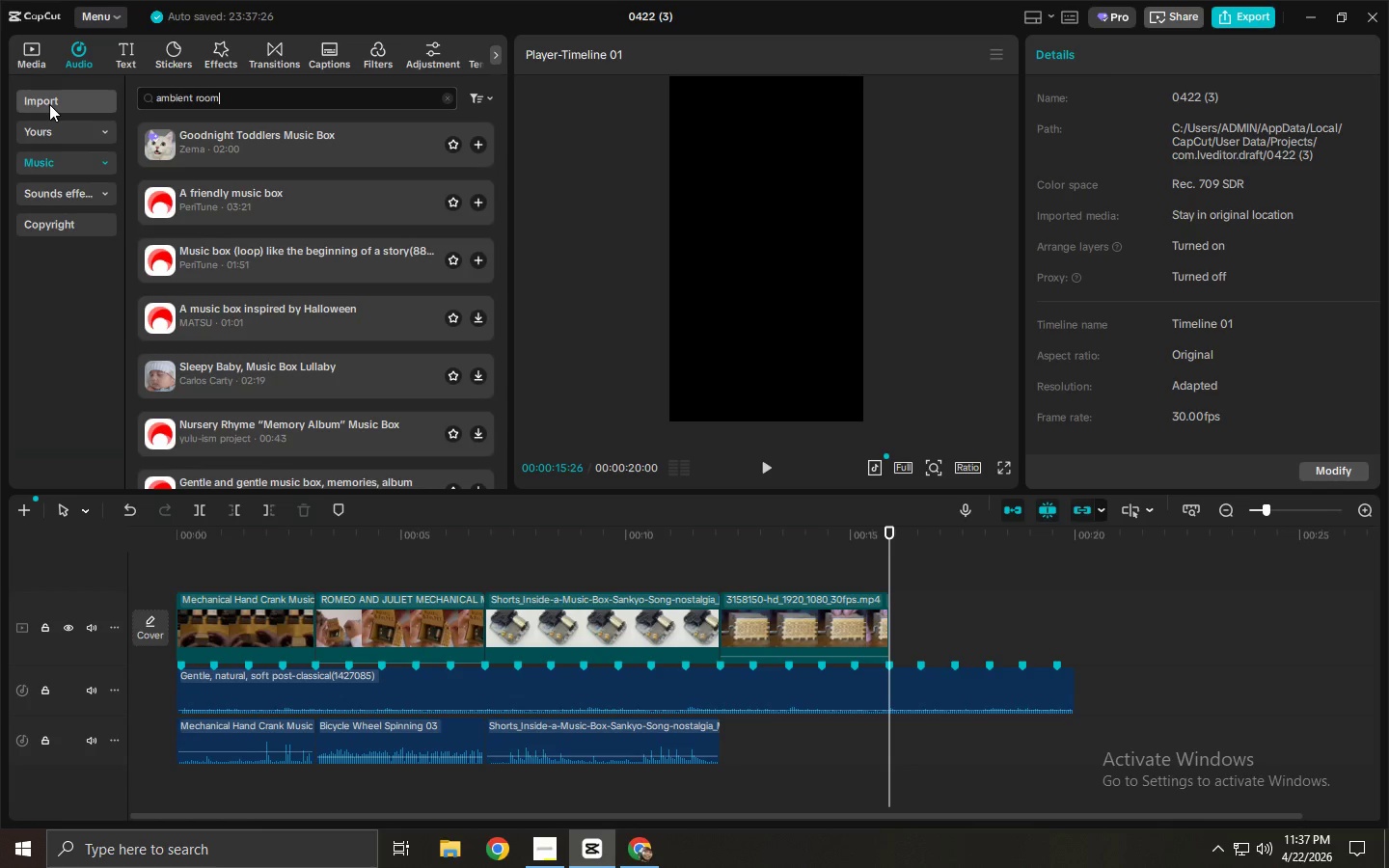 
wait(14.64)
 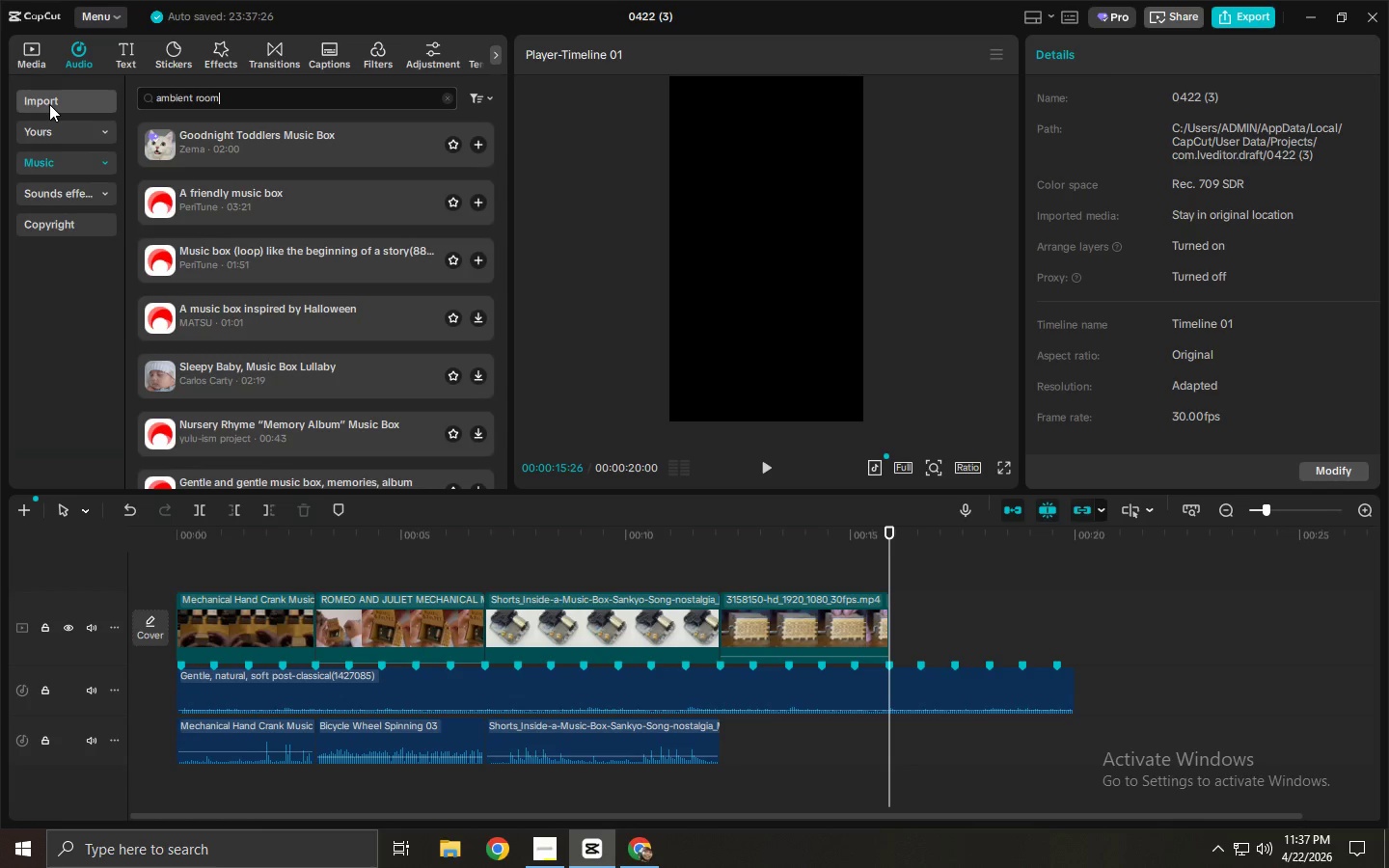 
key(Space)
 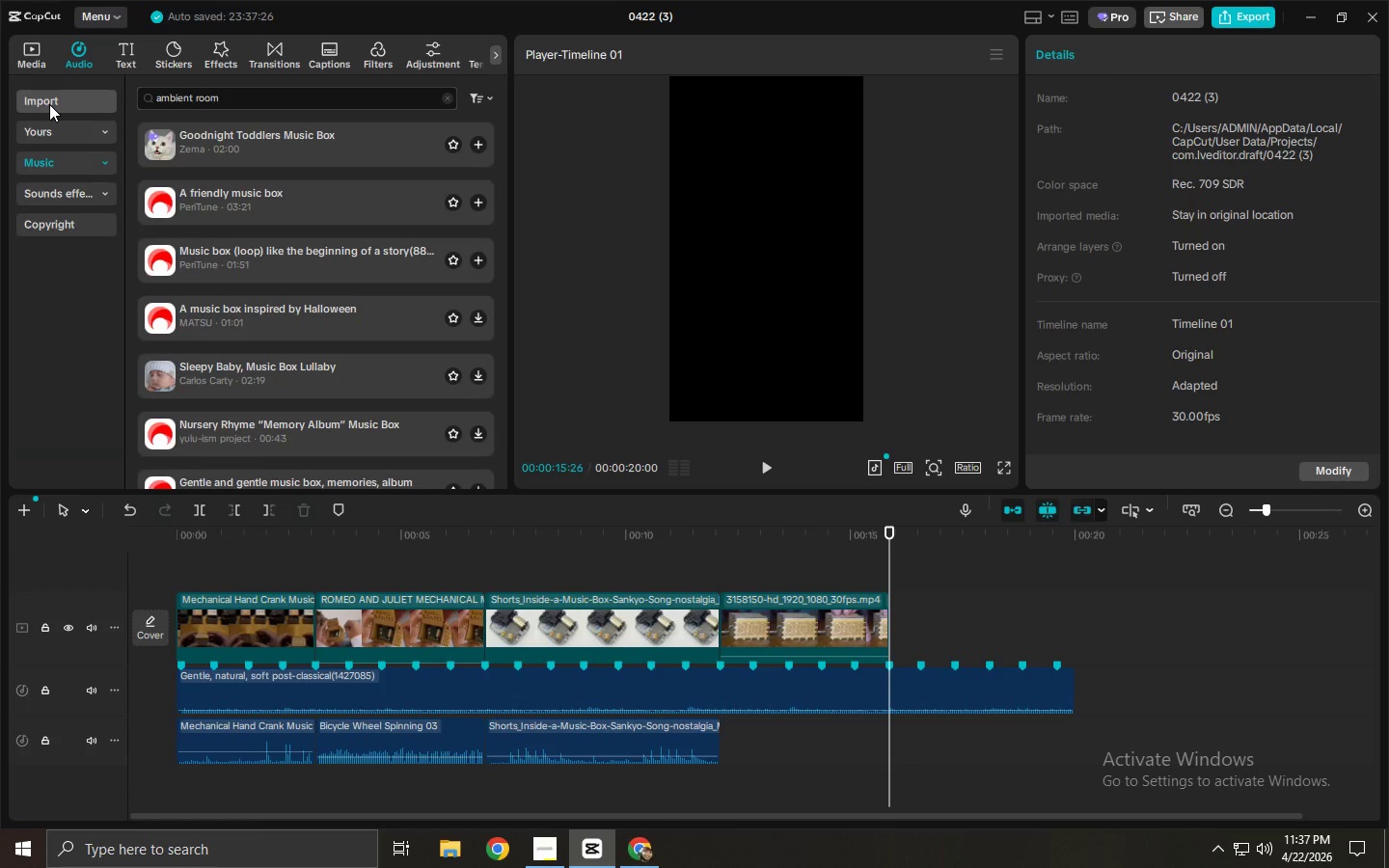 
type(tone)
 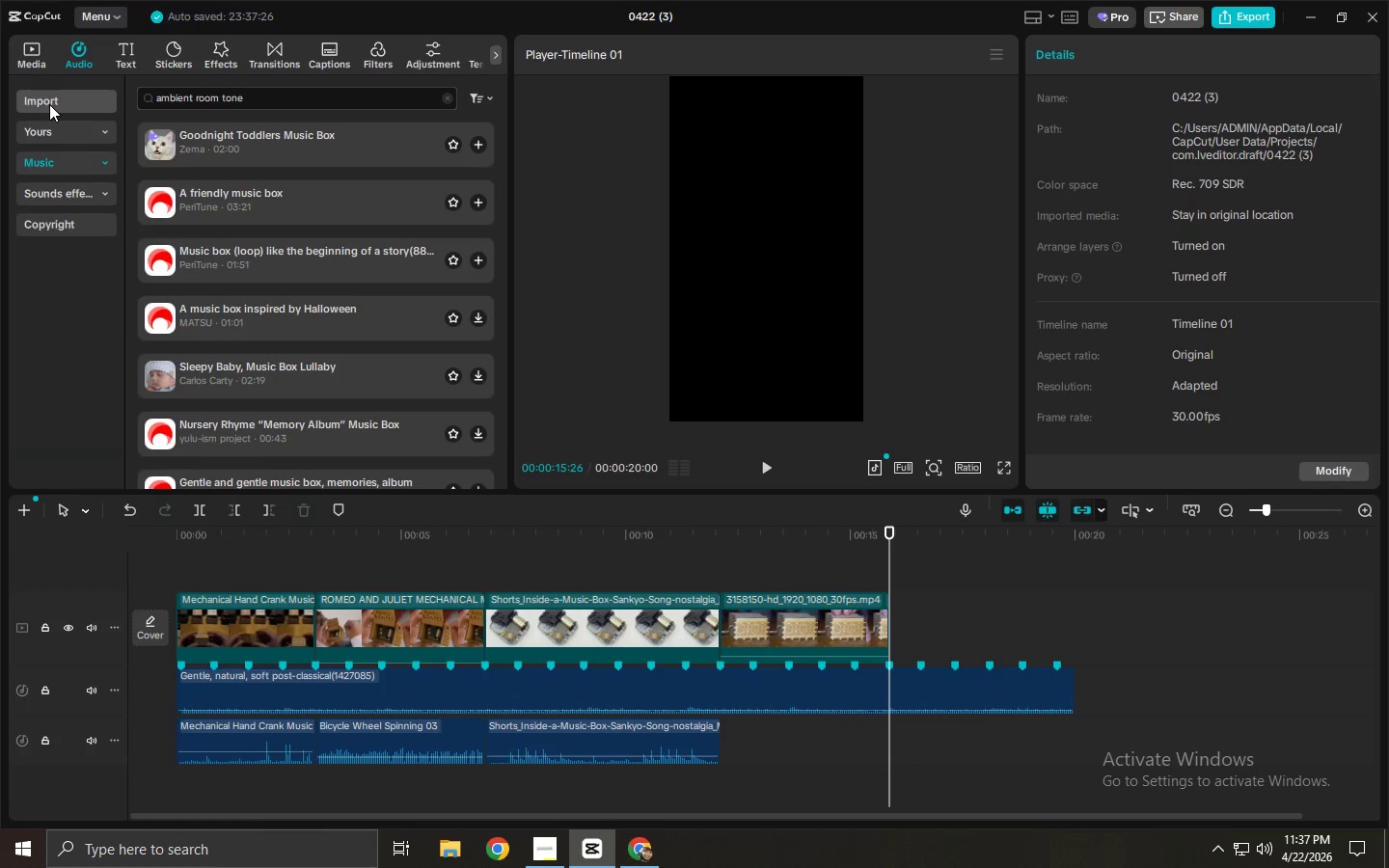 
key(Enter)
 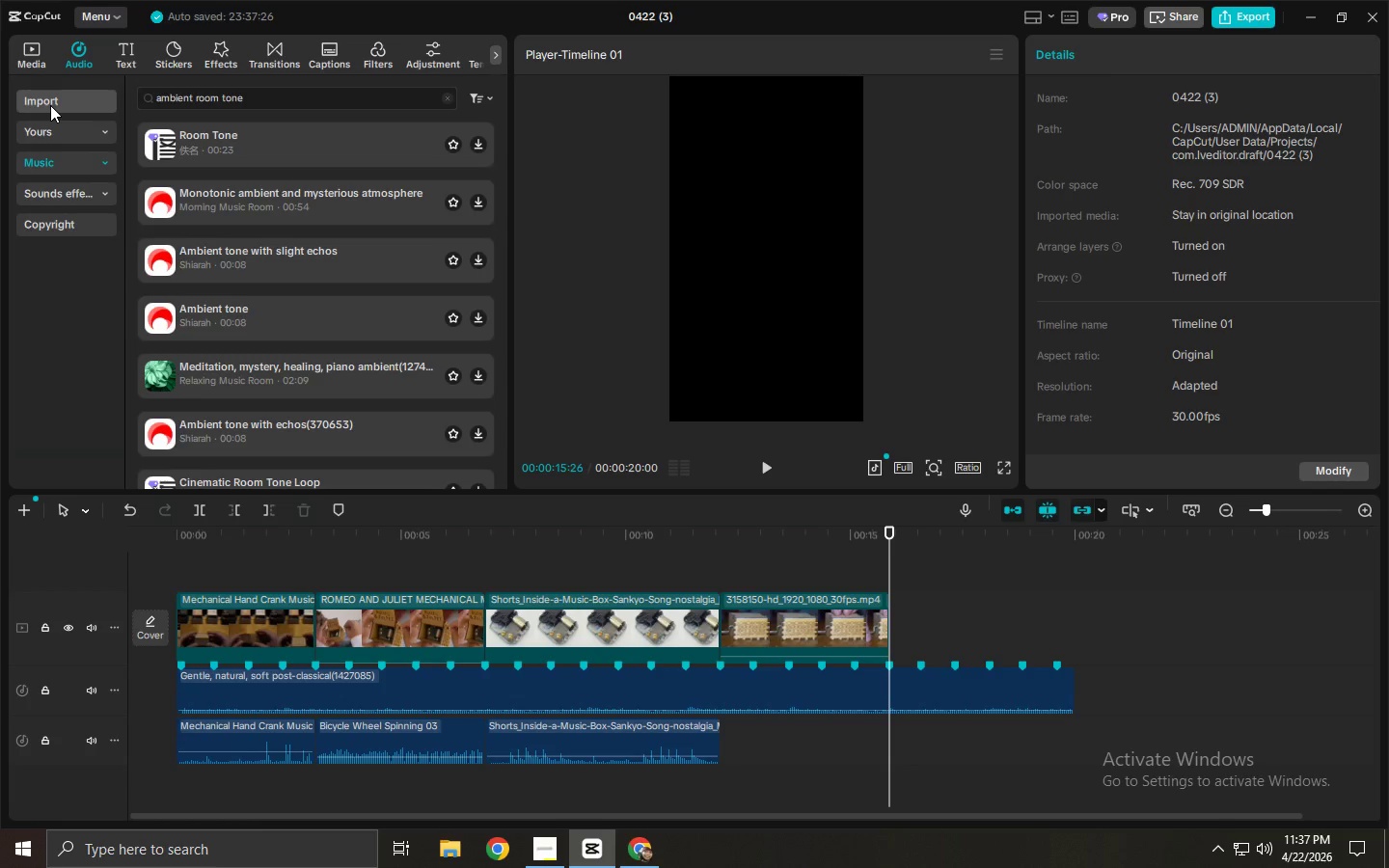 
left_click([221, 155])
 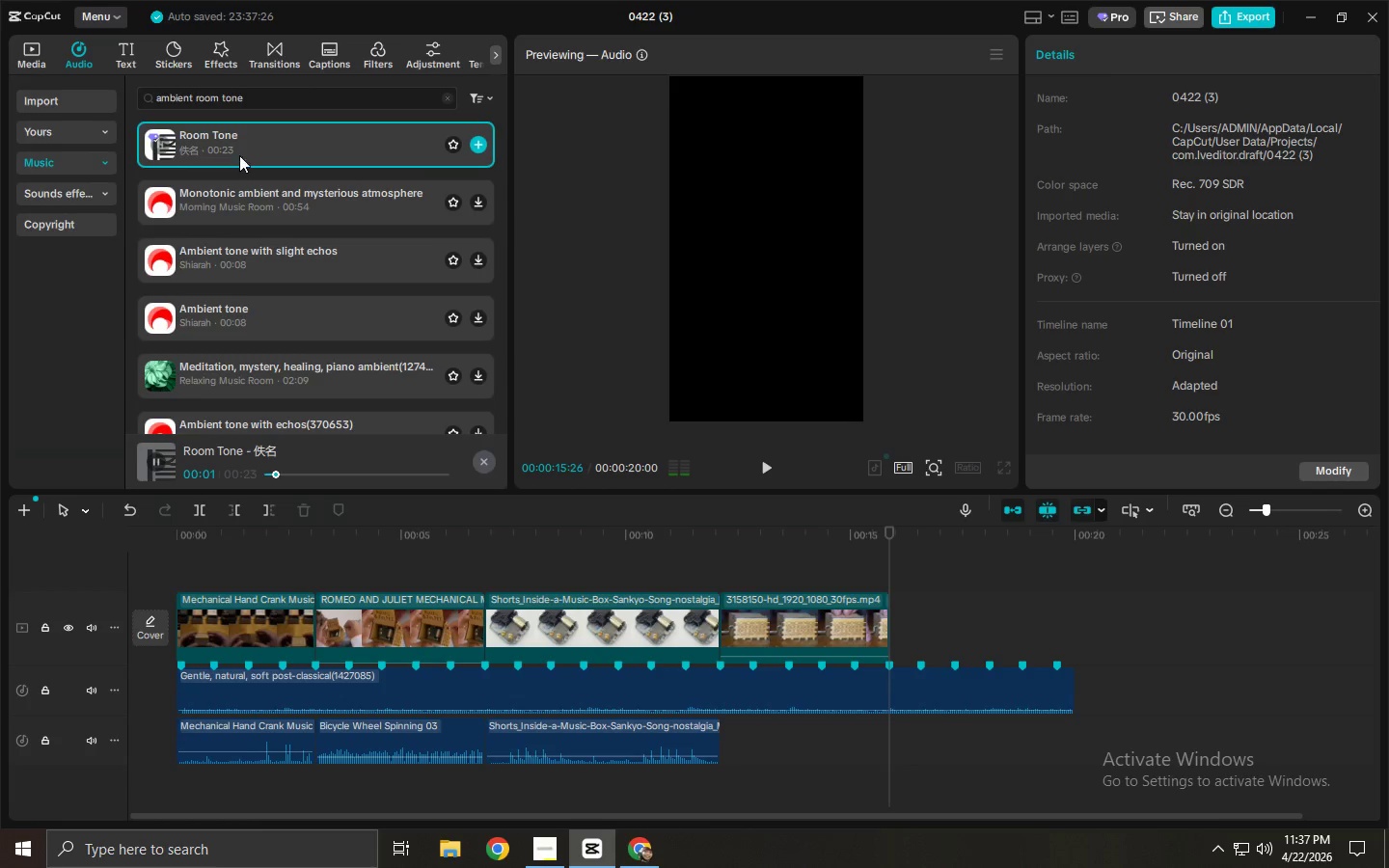 
left_click_drag(start_coordinate=[283, 149], to_coordinate=[729, 747])
 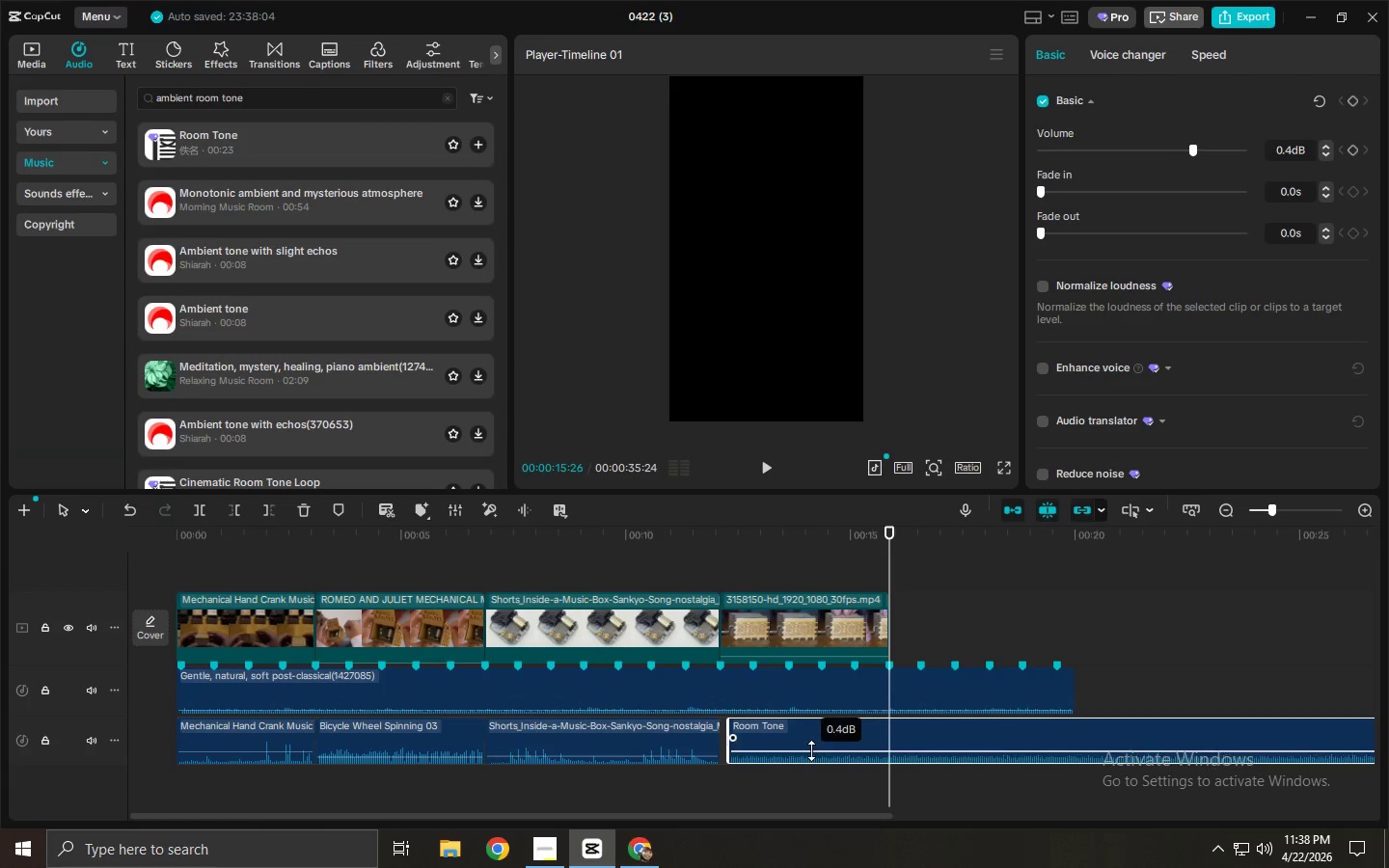 
wait(6.02)
 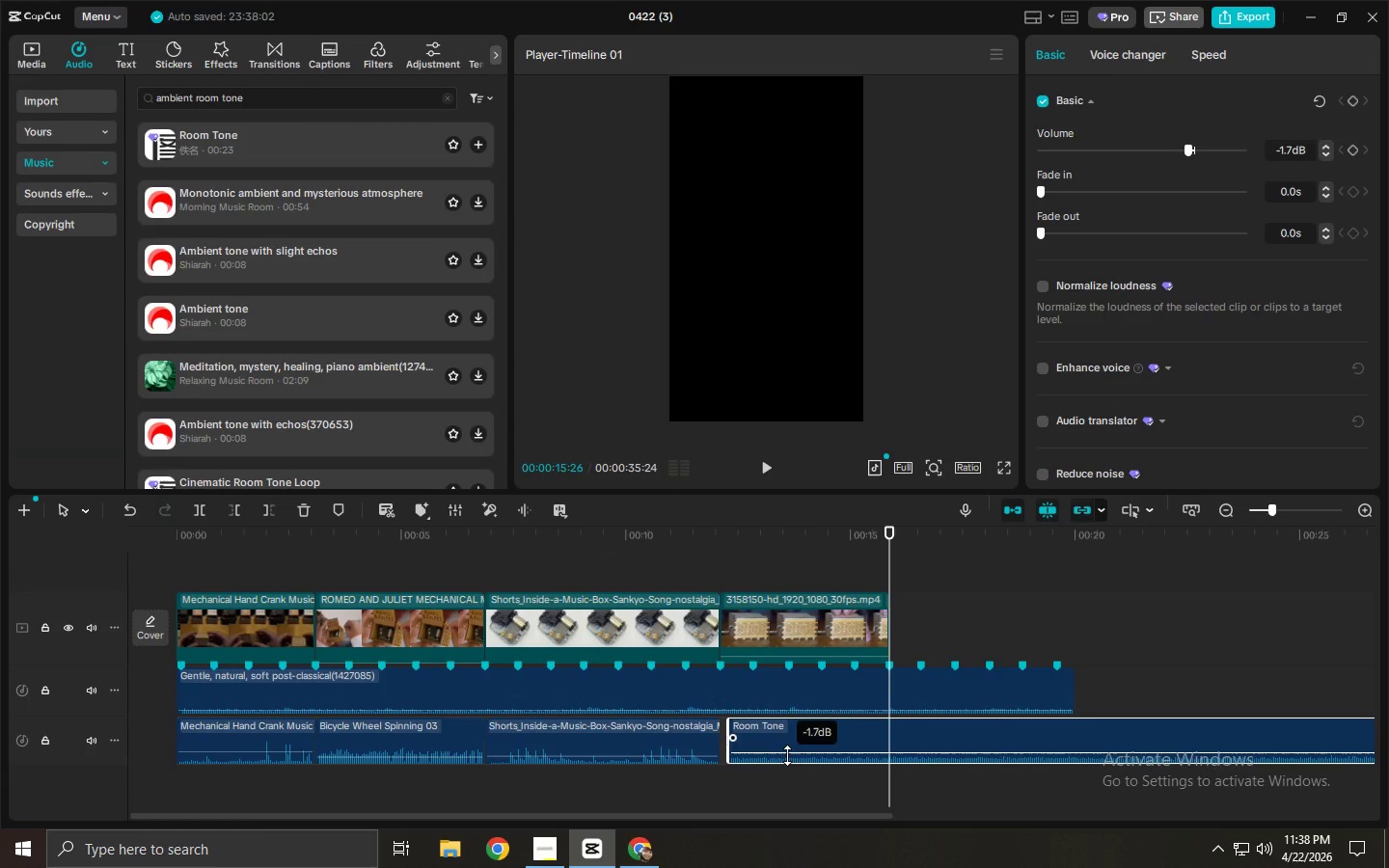 
left_click([926, 753])
 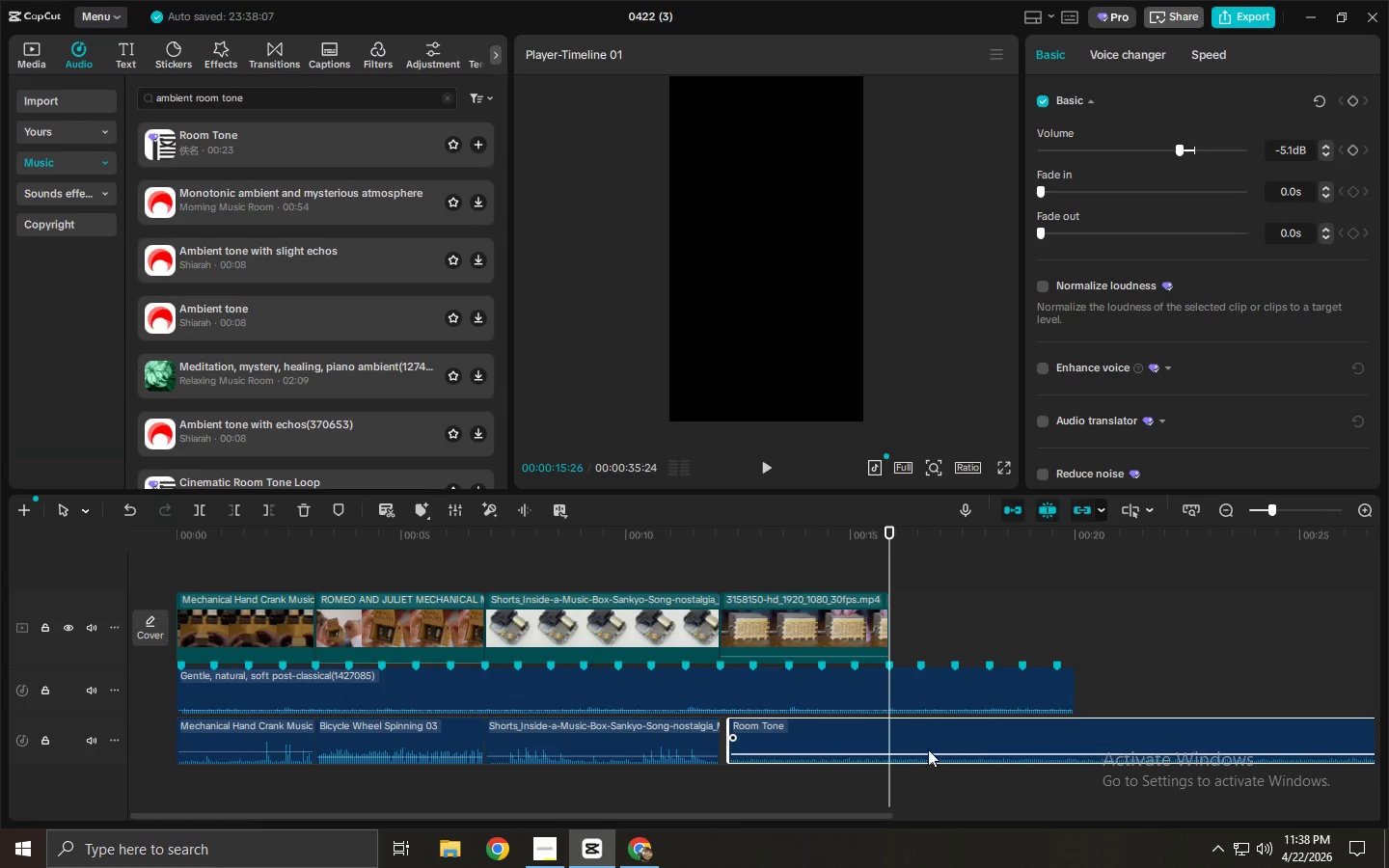 
key(Control+B)
 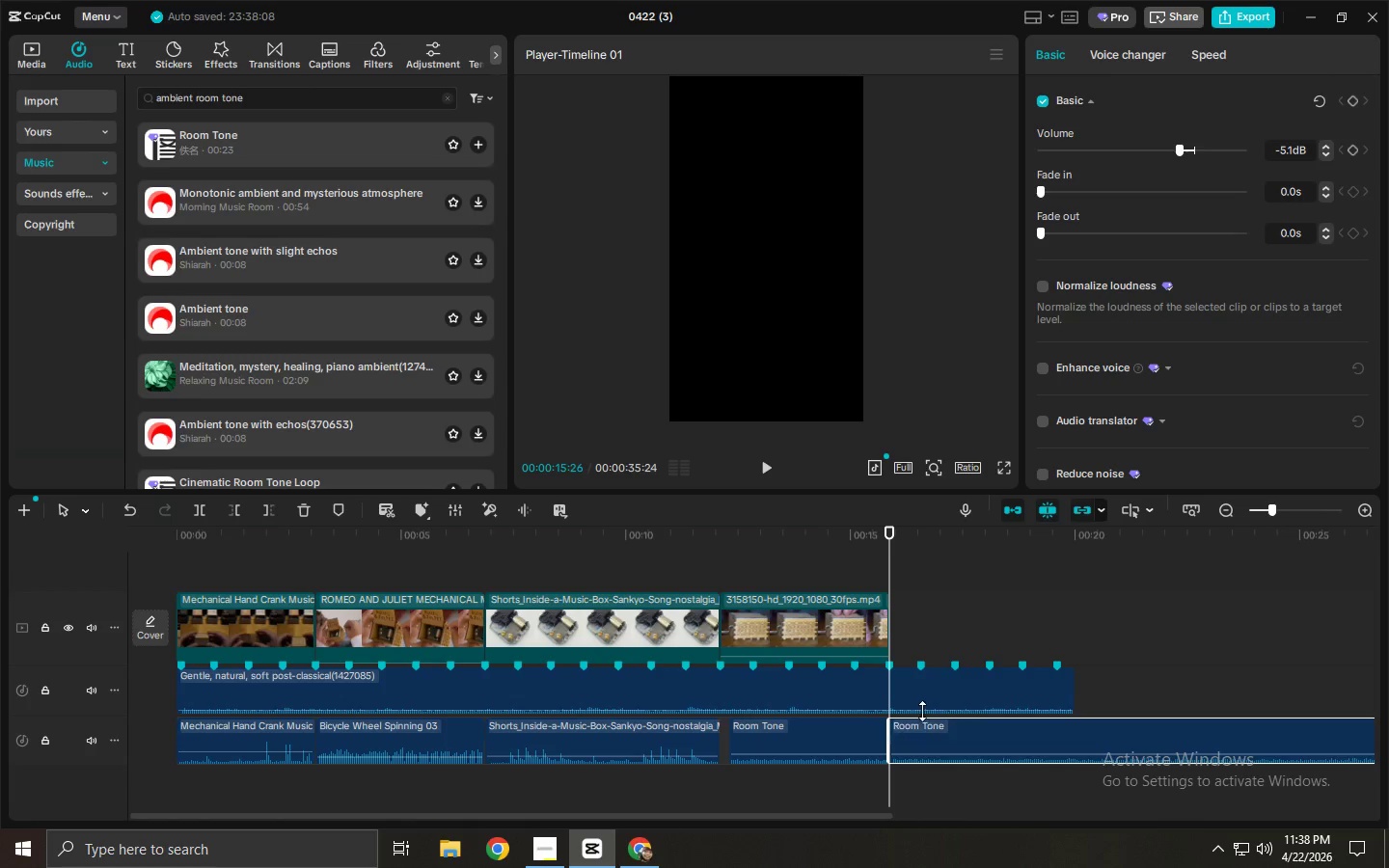 
key(Delete)
 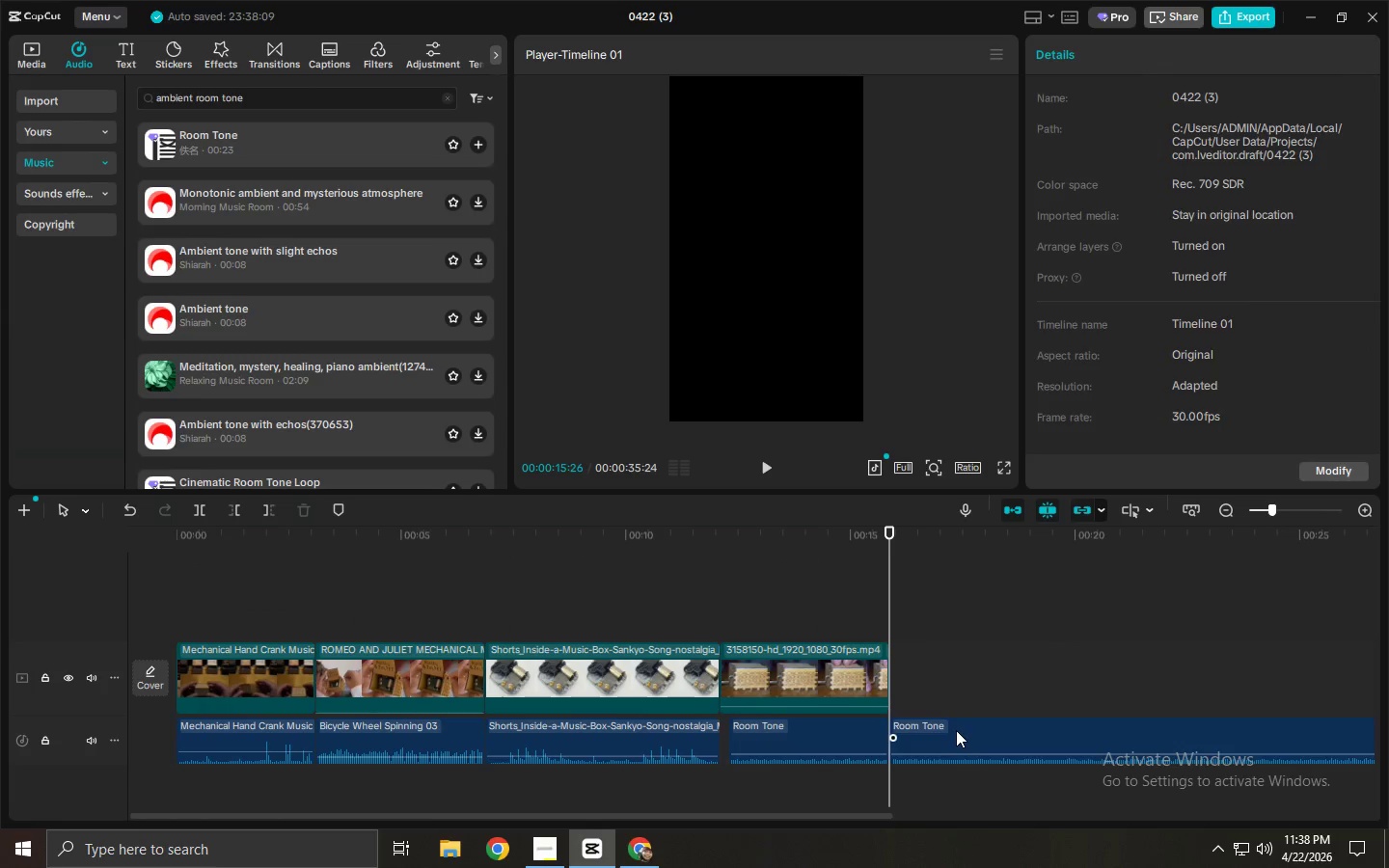 
key(Delete)
 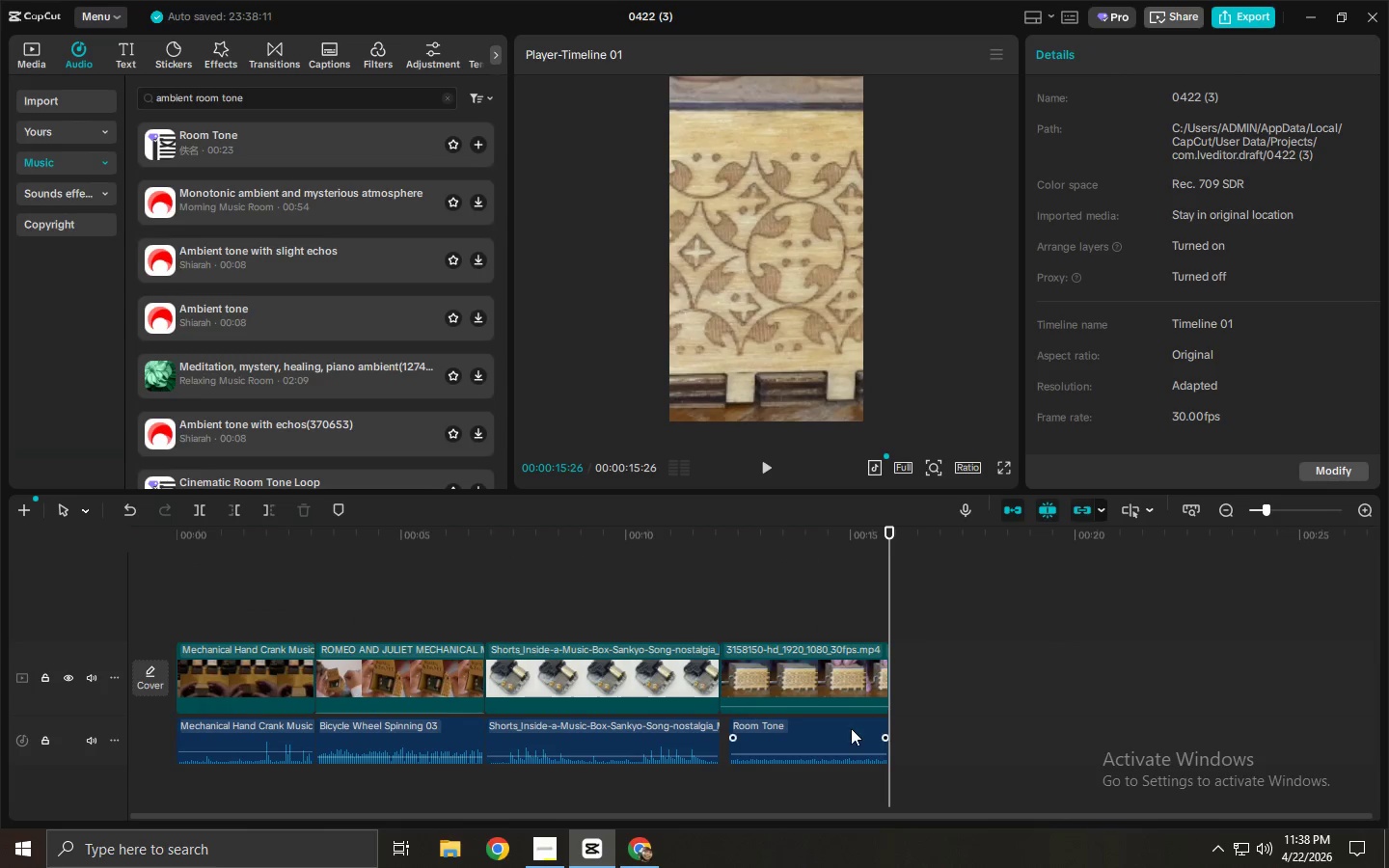 
left_click_drag(start_coordinate=[836, 726], to_coordinate=[825, 726])
 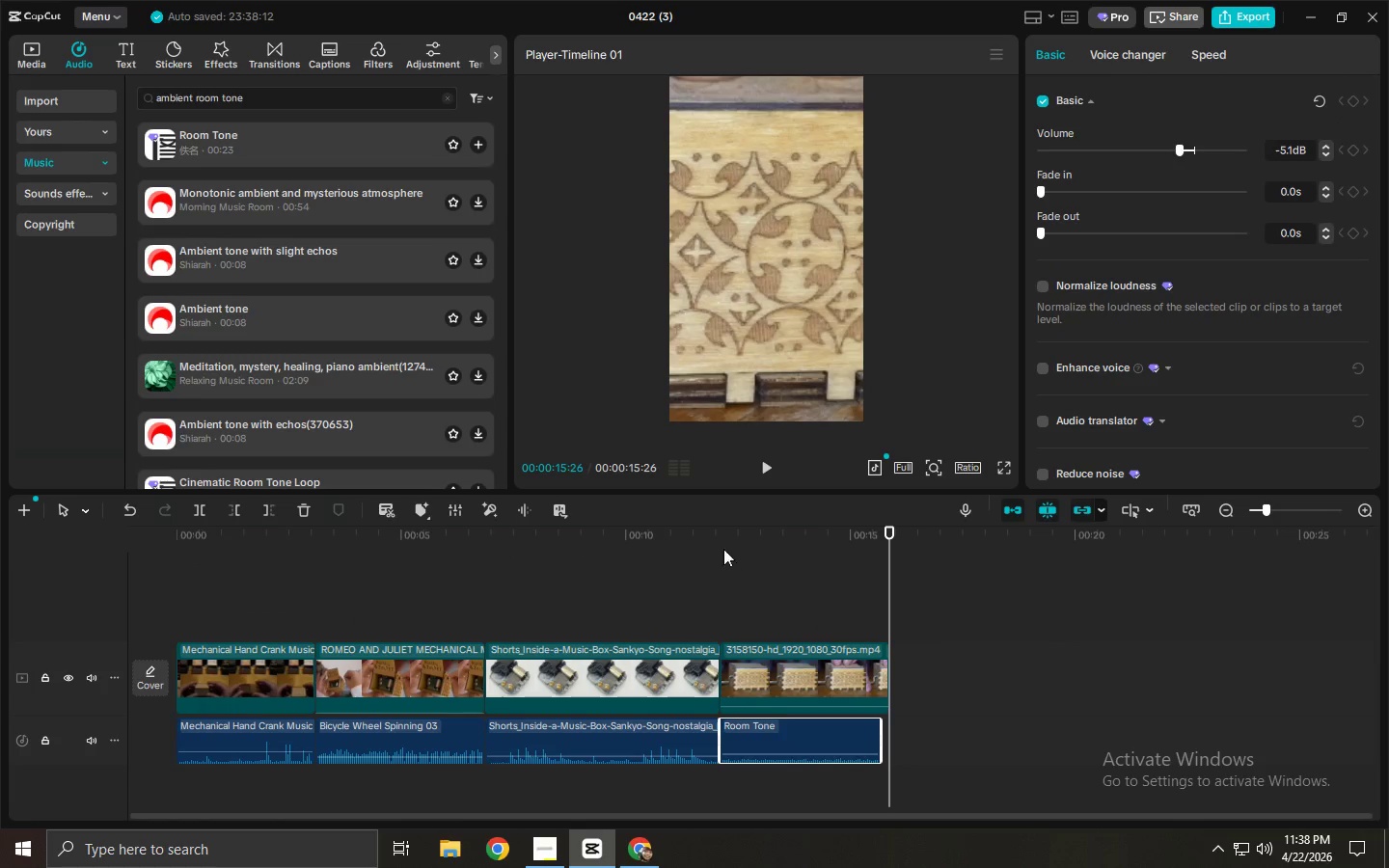 
left_click([706, 537])
 